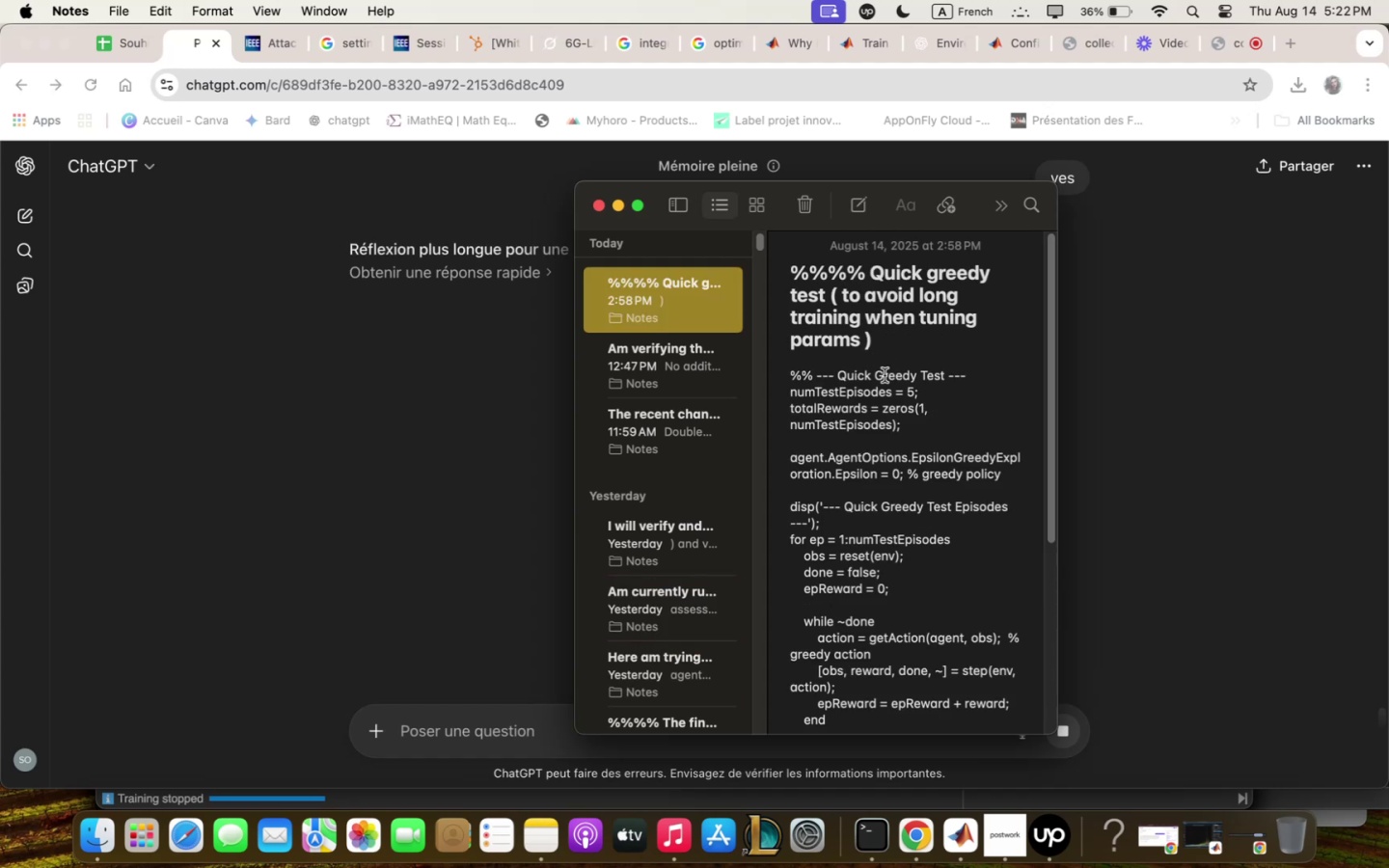 
left_click([885, 375])
 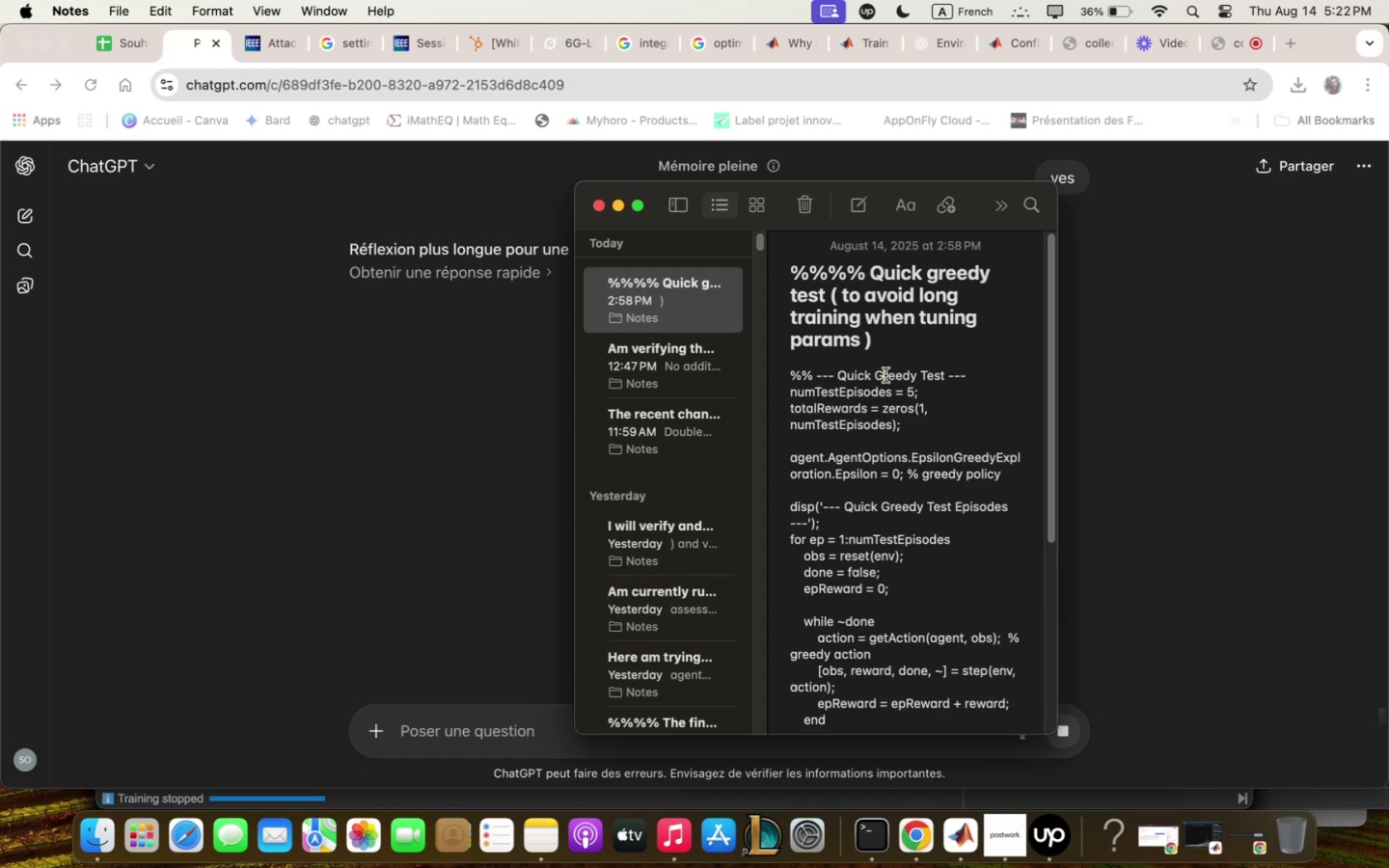 
key(Meta+Q)
 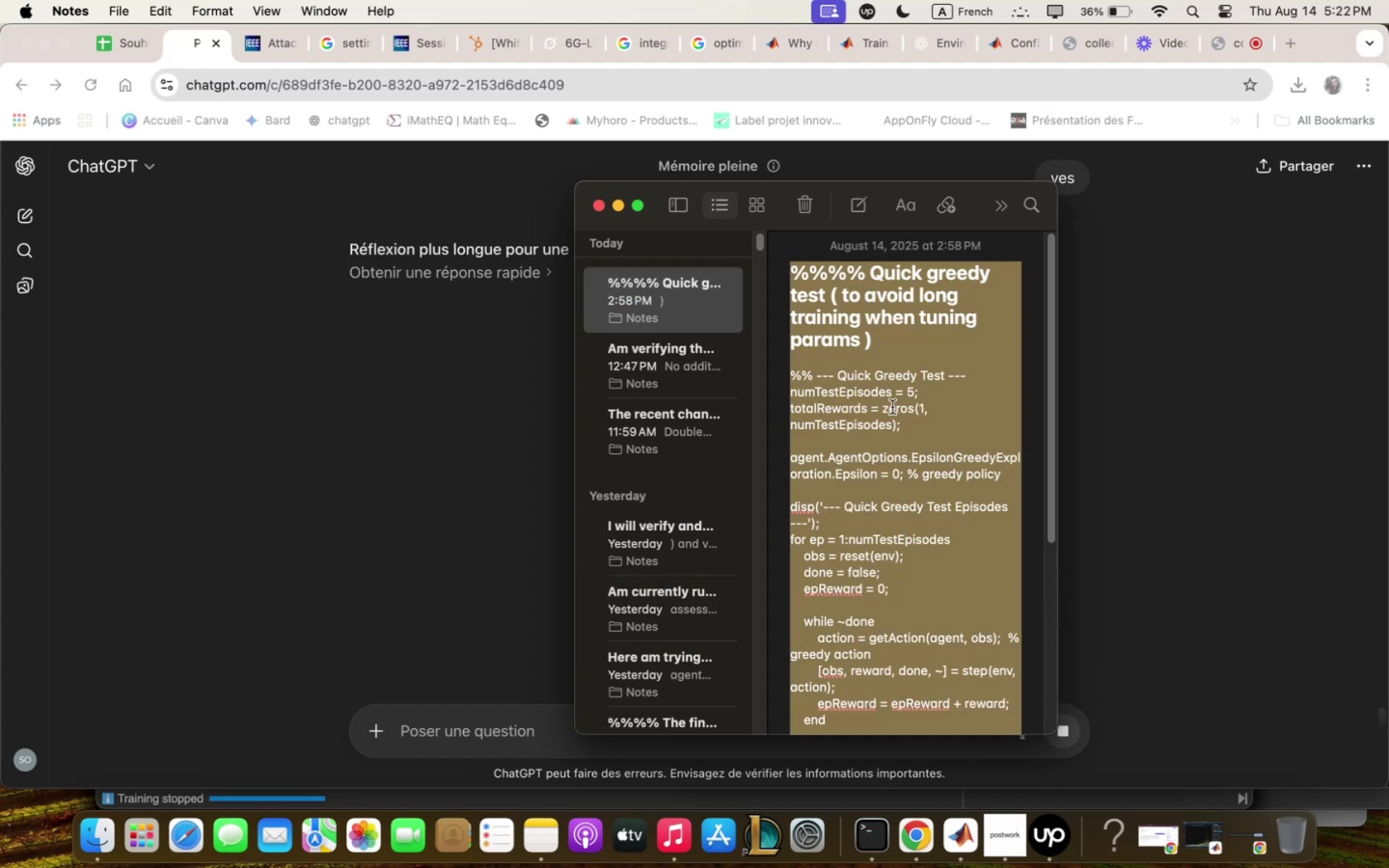 
key(Meta+C)
 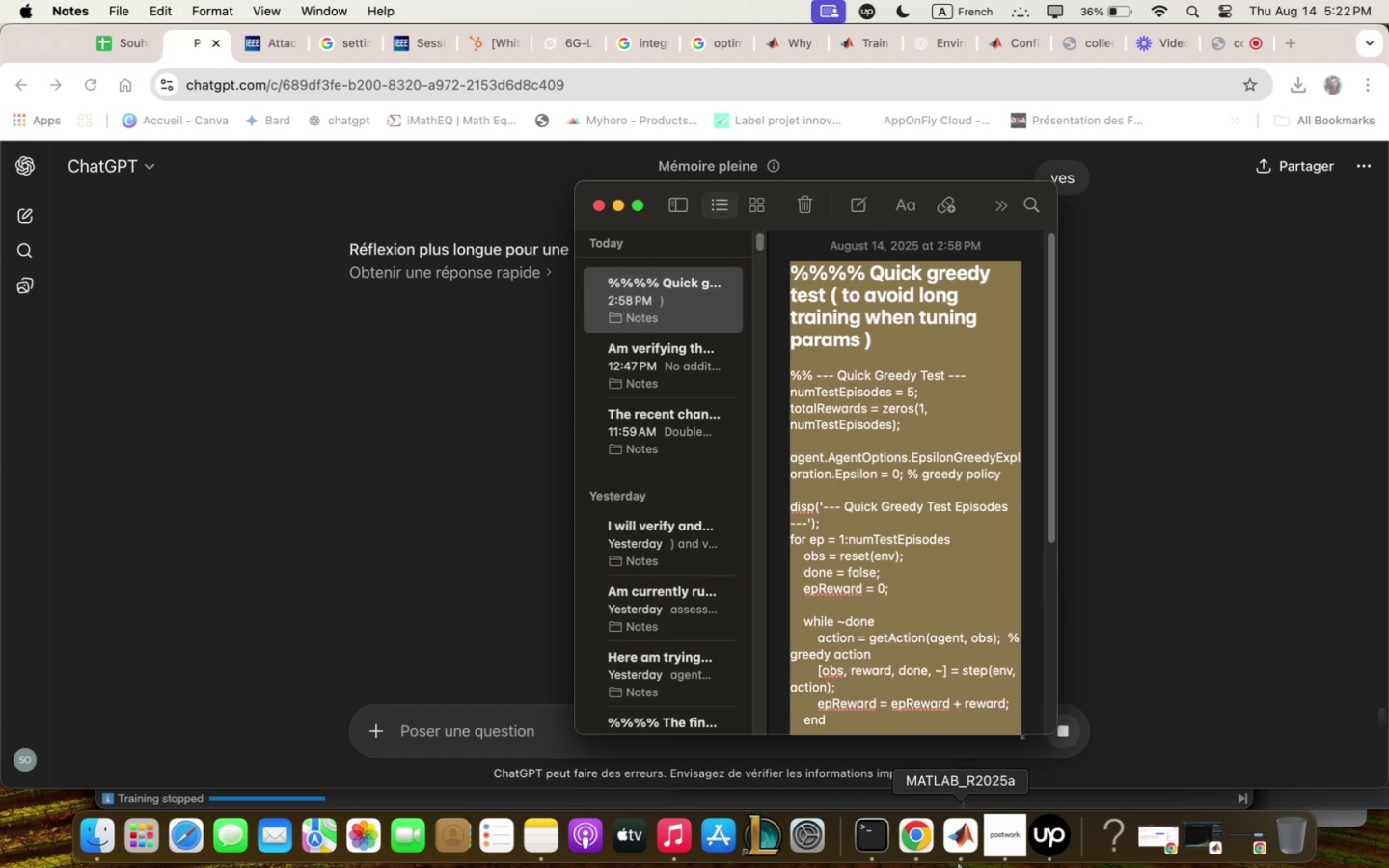 
left_click([964, 865])
 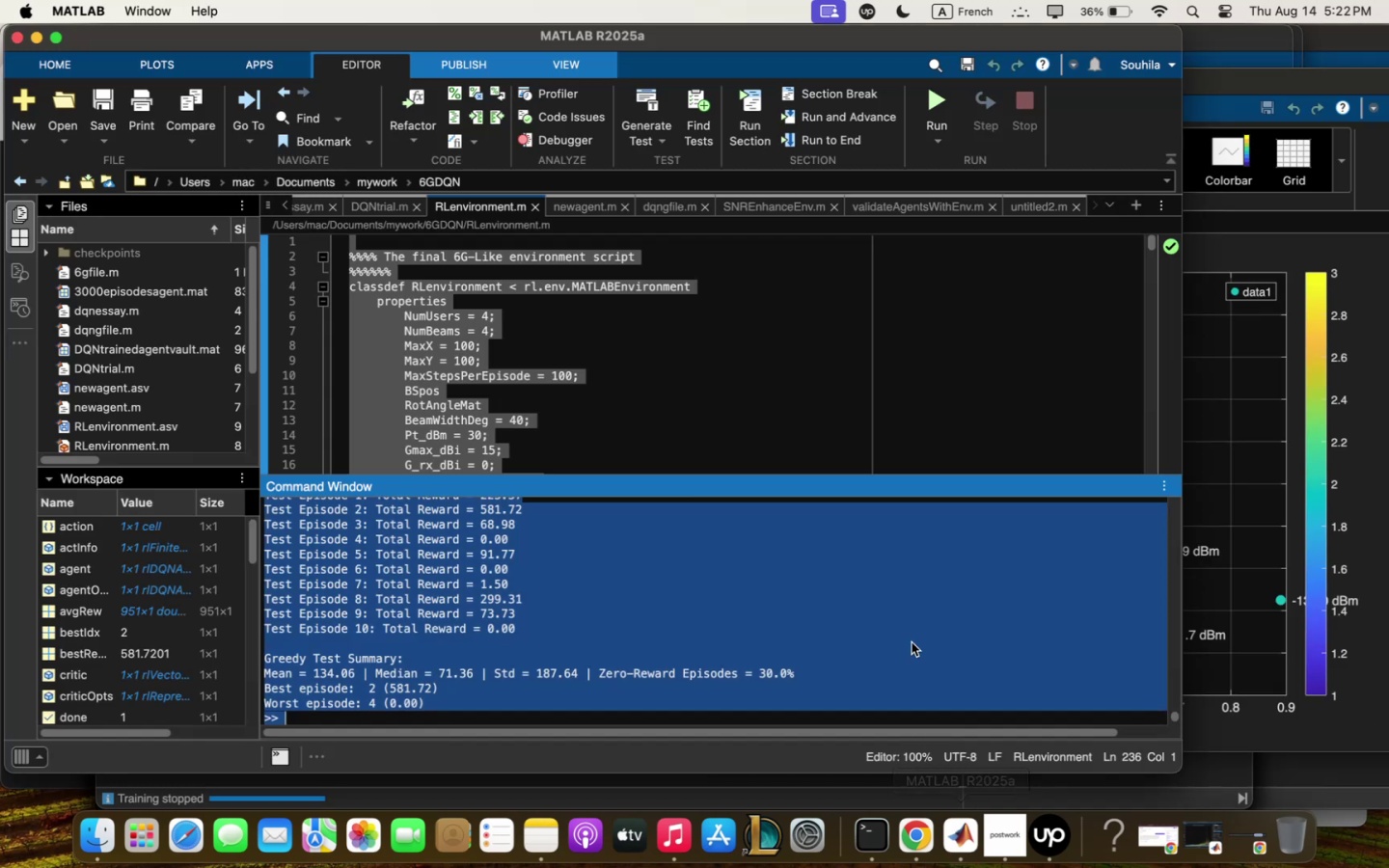 
left_click([910, 637])
 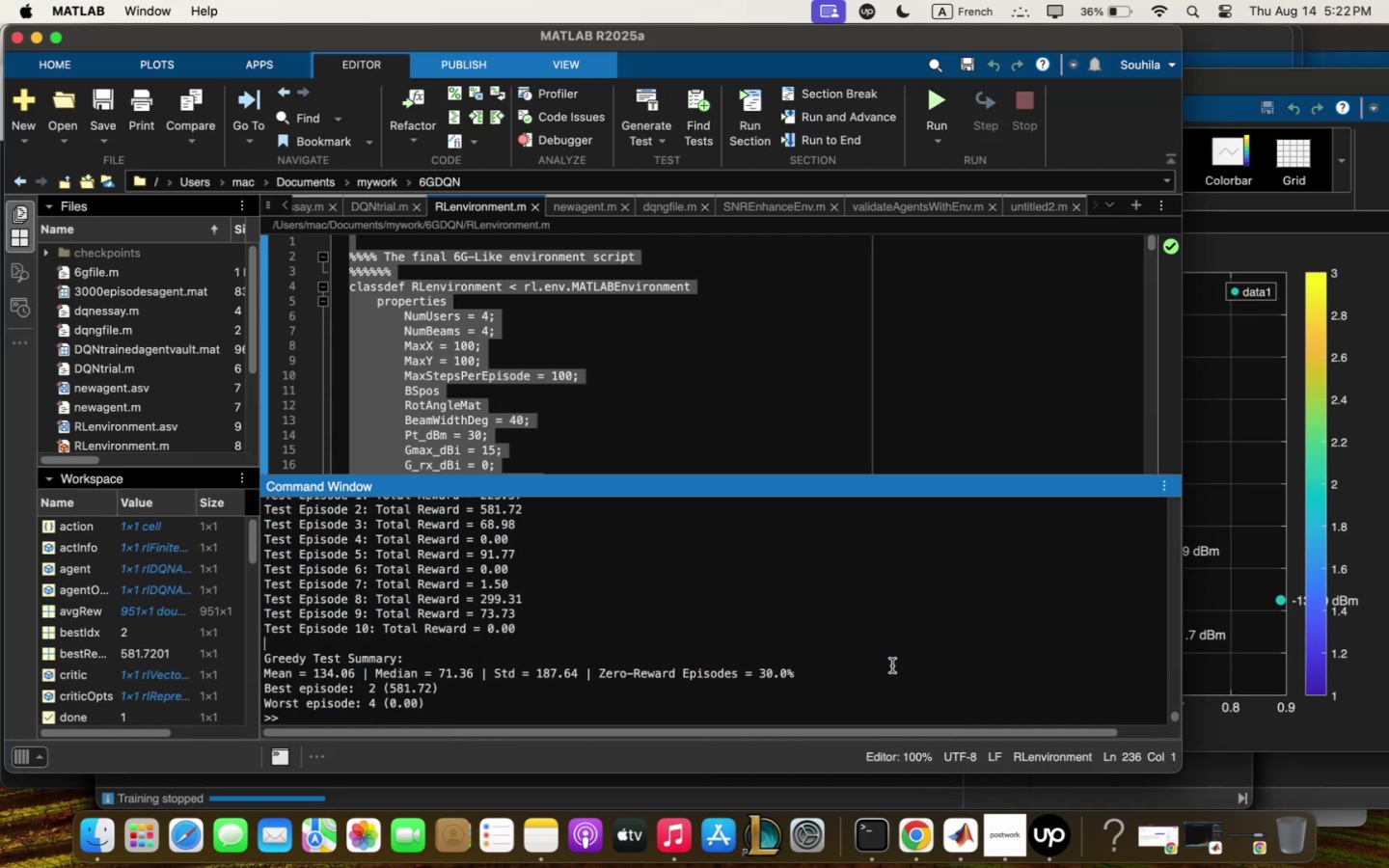 
left_click([892, 665])
 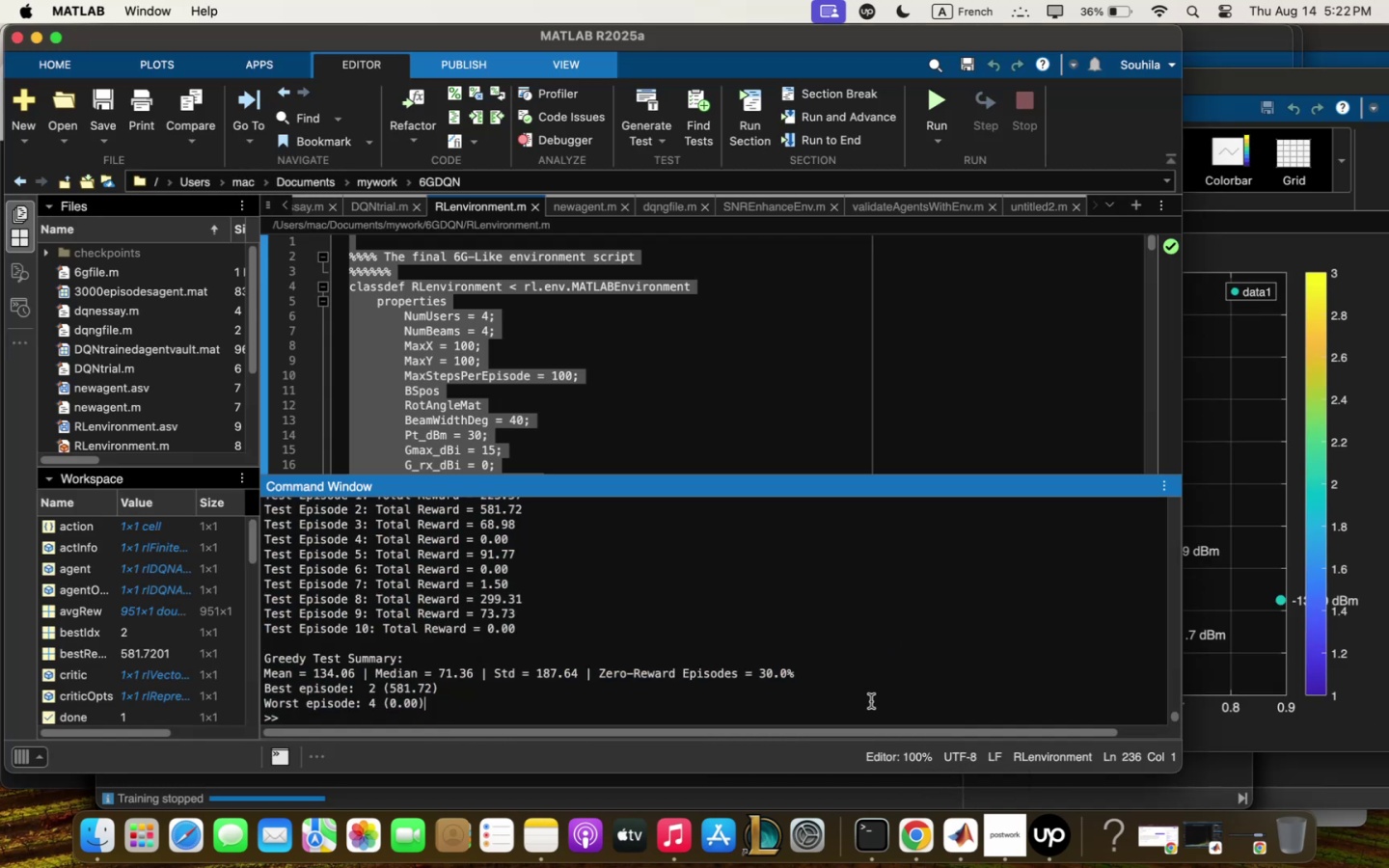 
key(Meta+V)
 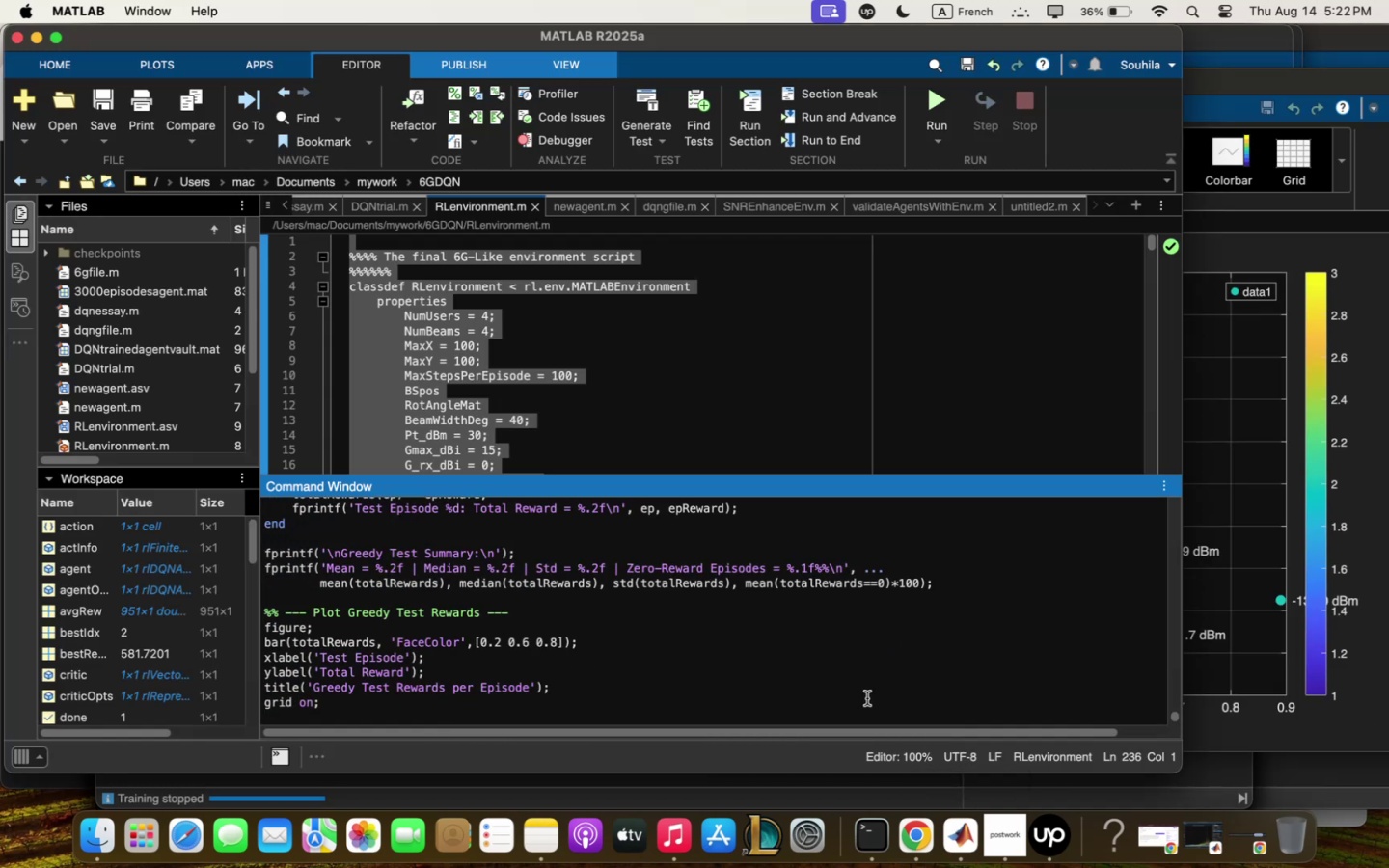 
key(Enter)
 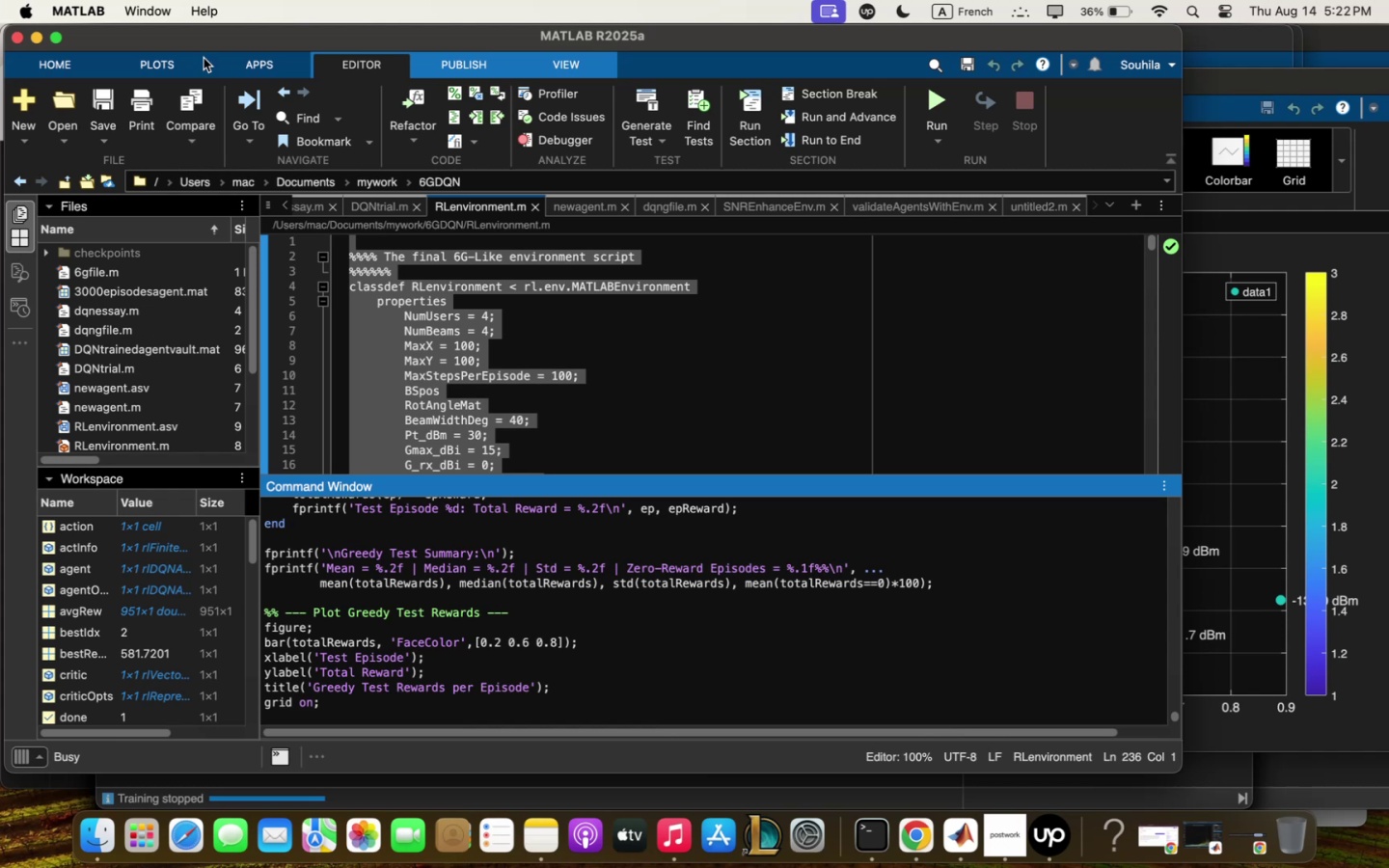 
mouse_move([256, 131])
 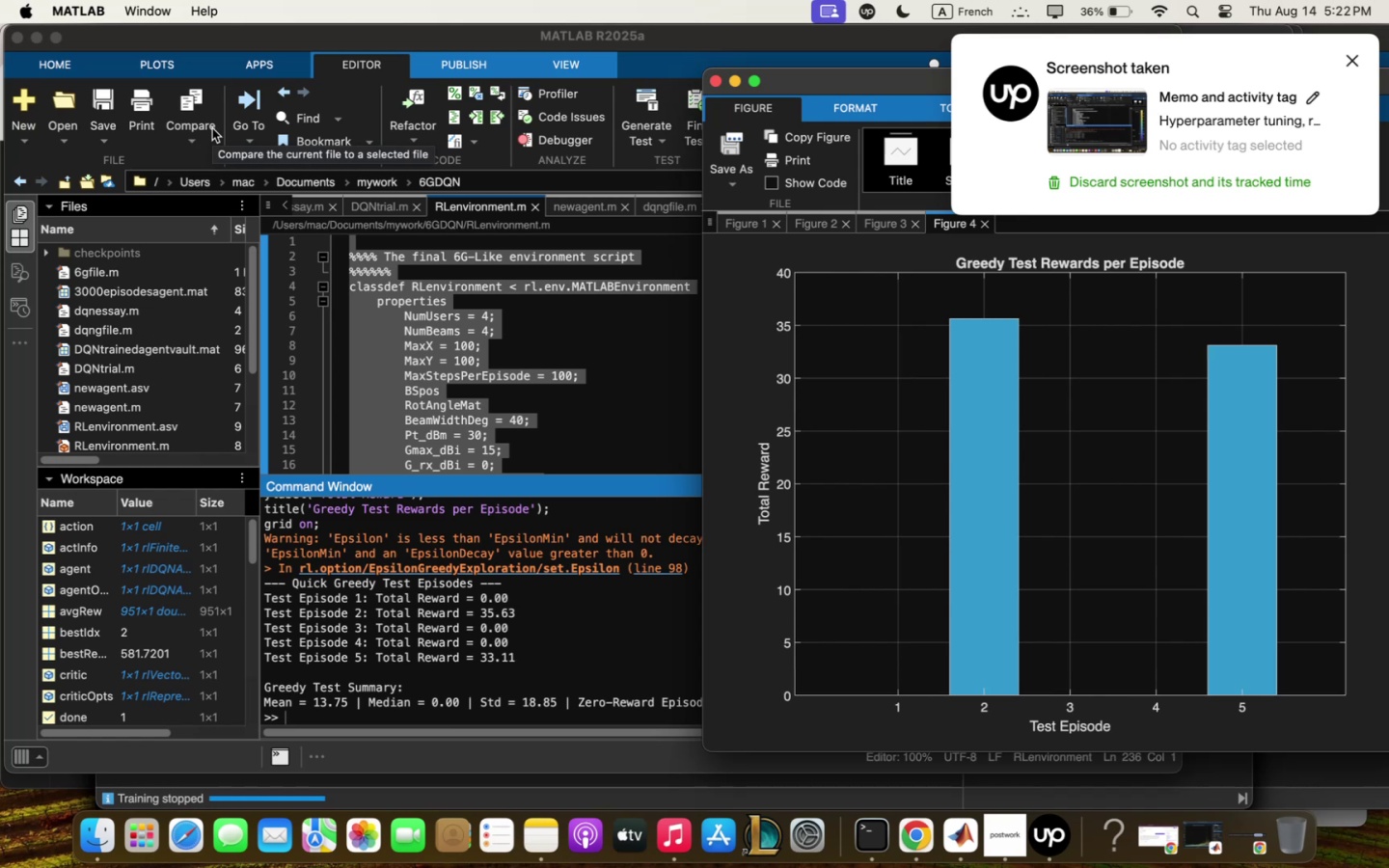 
wait(14.7)
 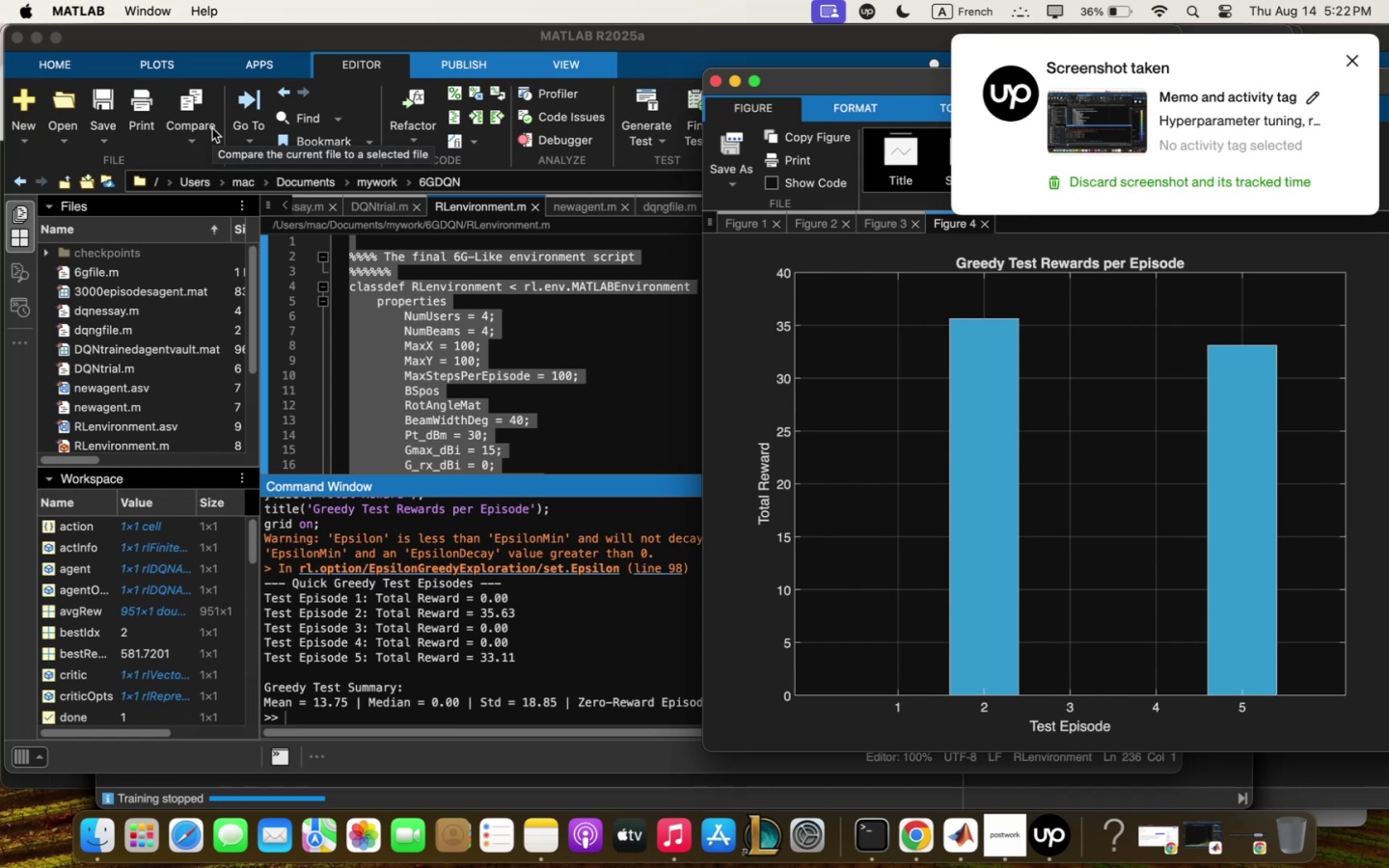 
left_click_drag(start_coordinate=[284, 578], to_coordinate=[308, 712])
 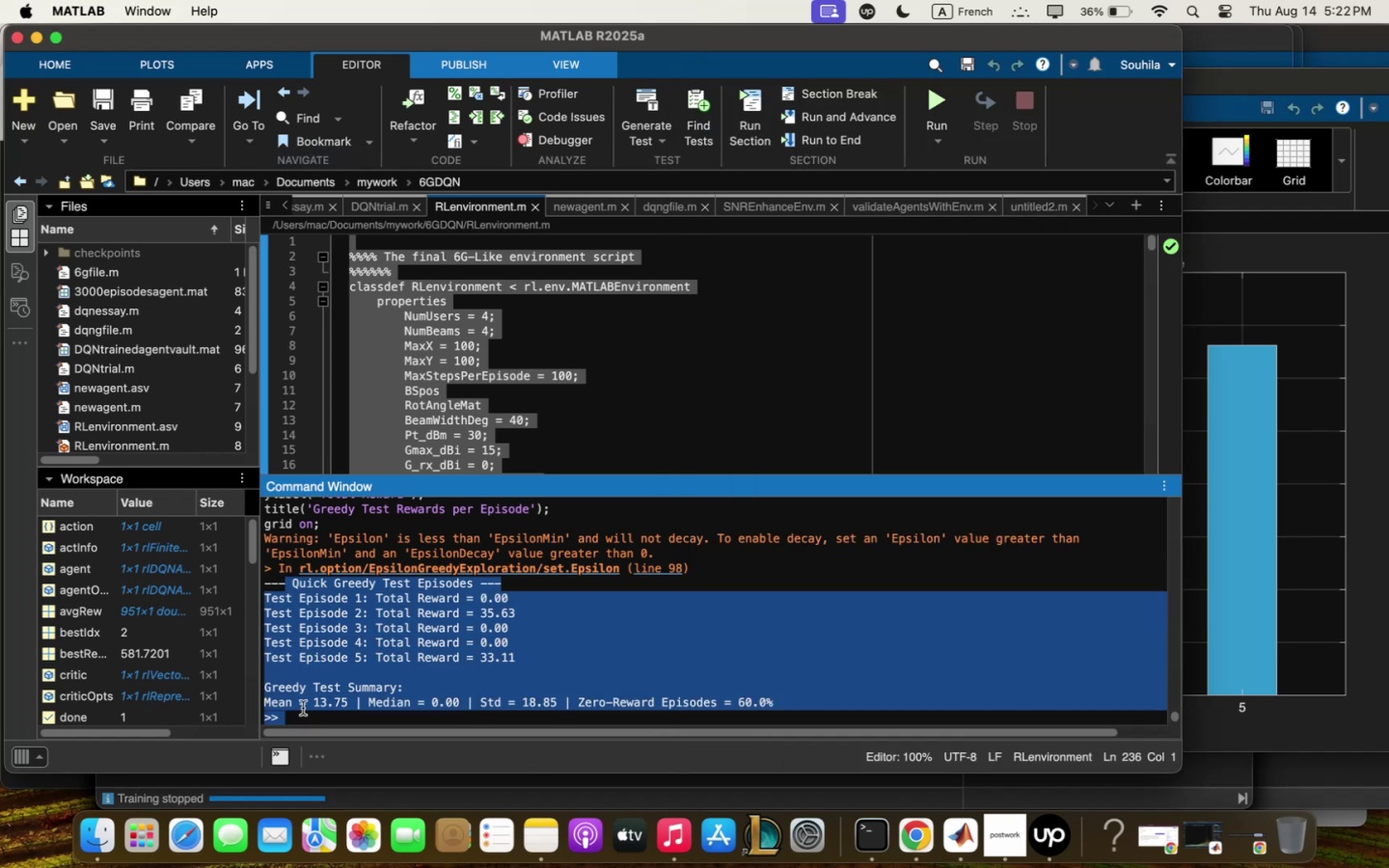 
key(Meta+C)
 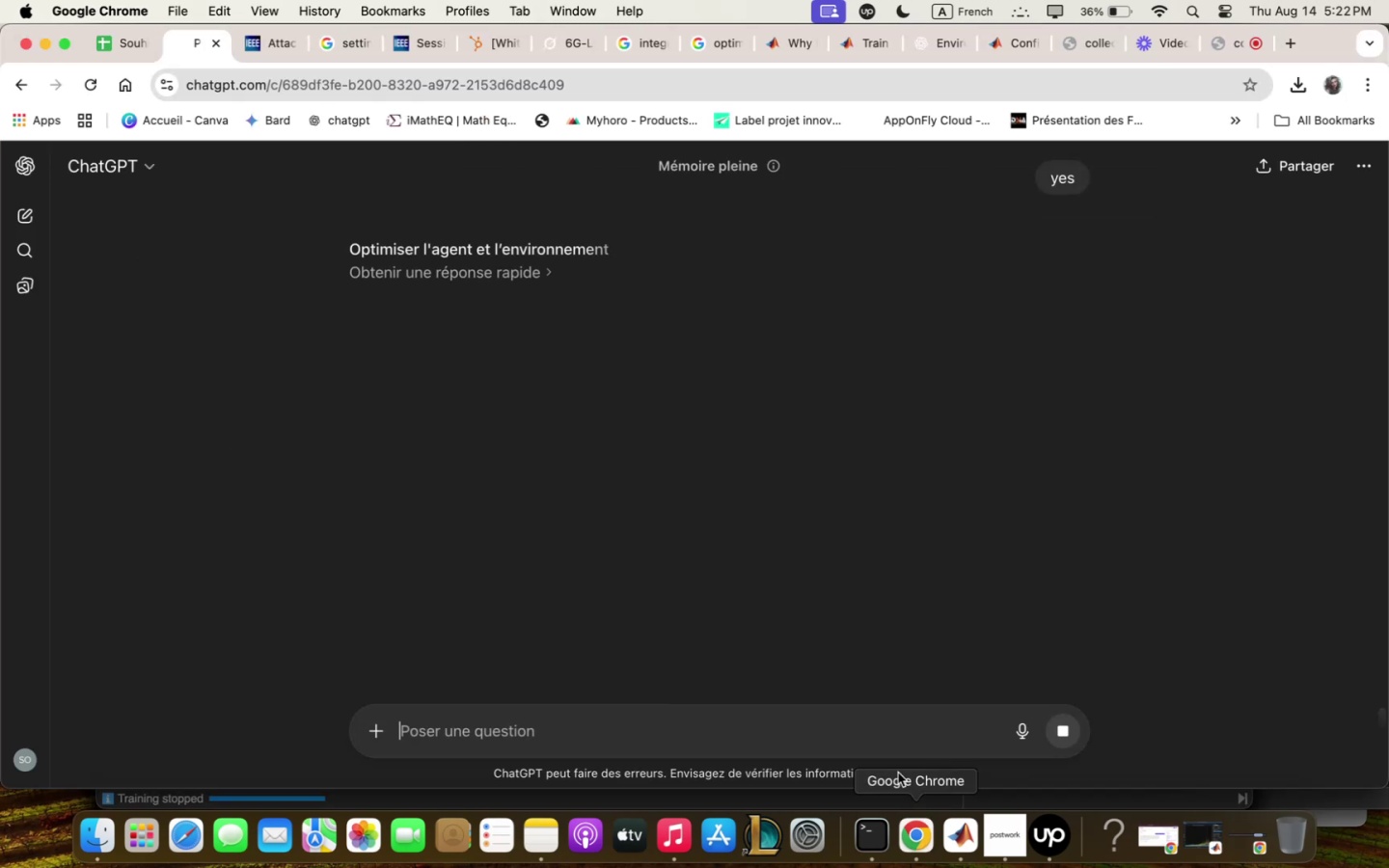 
scroll: coordinate [986, 527], scroll_direction: up, amount: 2.0
 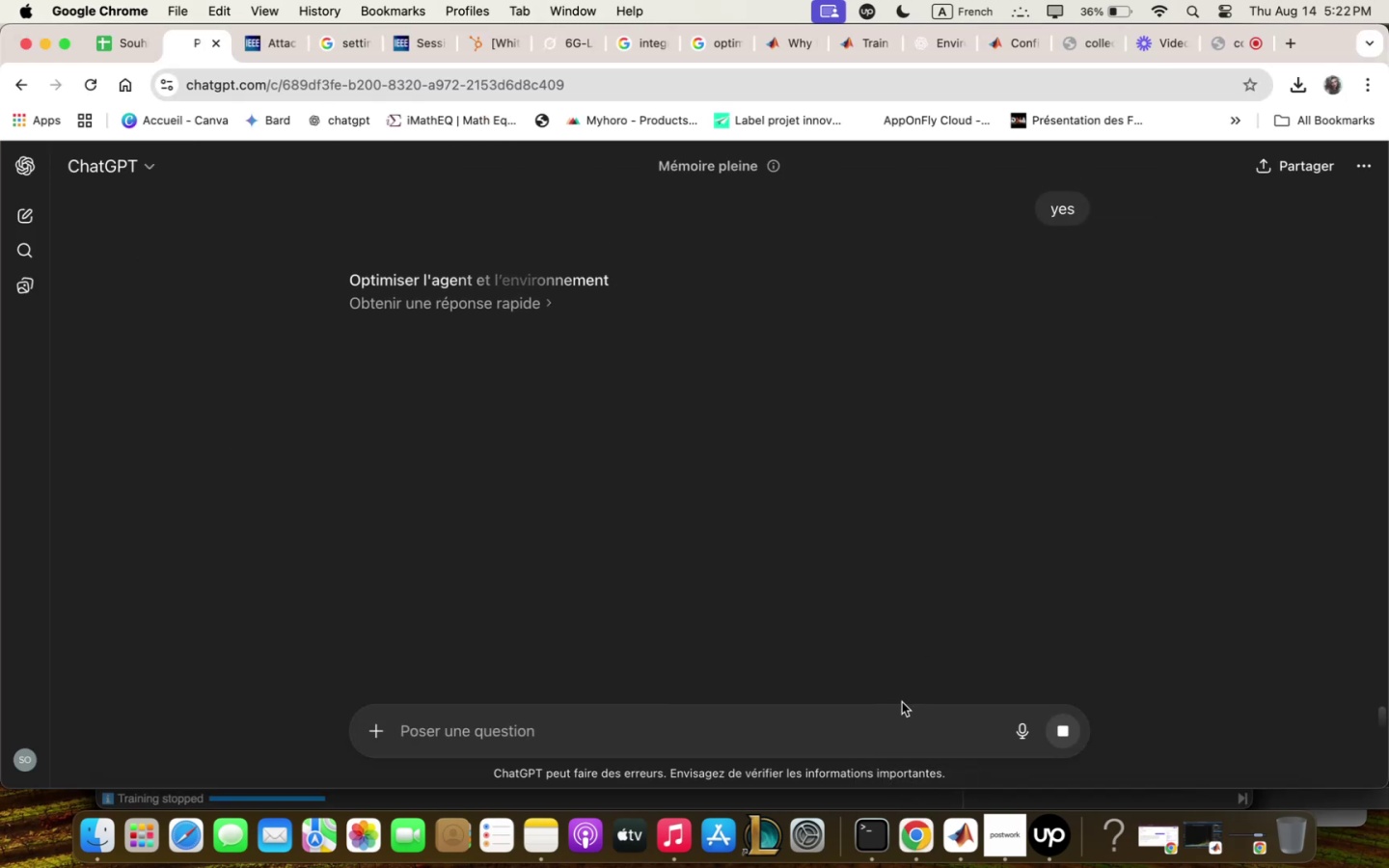 
left_click([905, 725])
 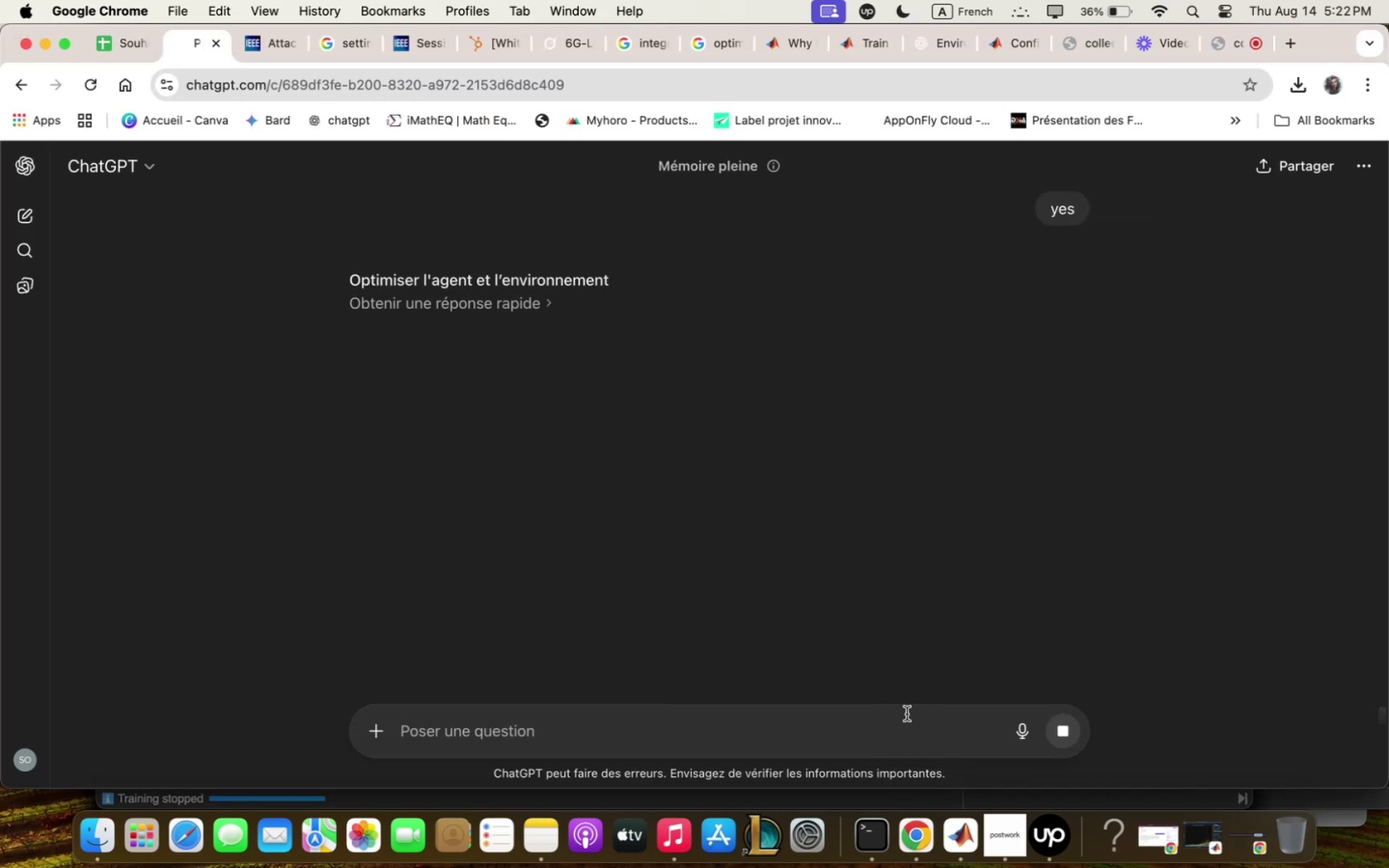 
key(Meta+V)
 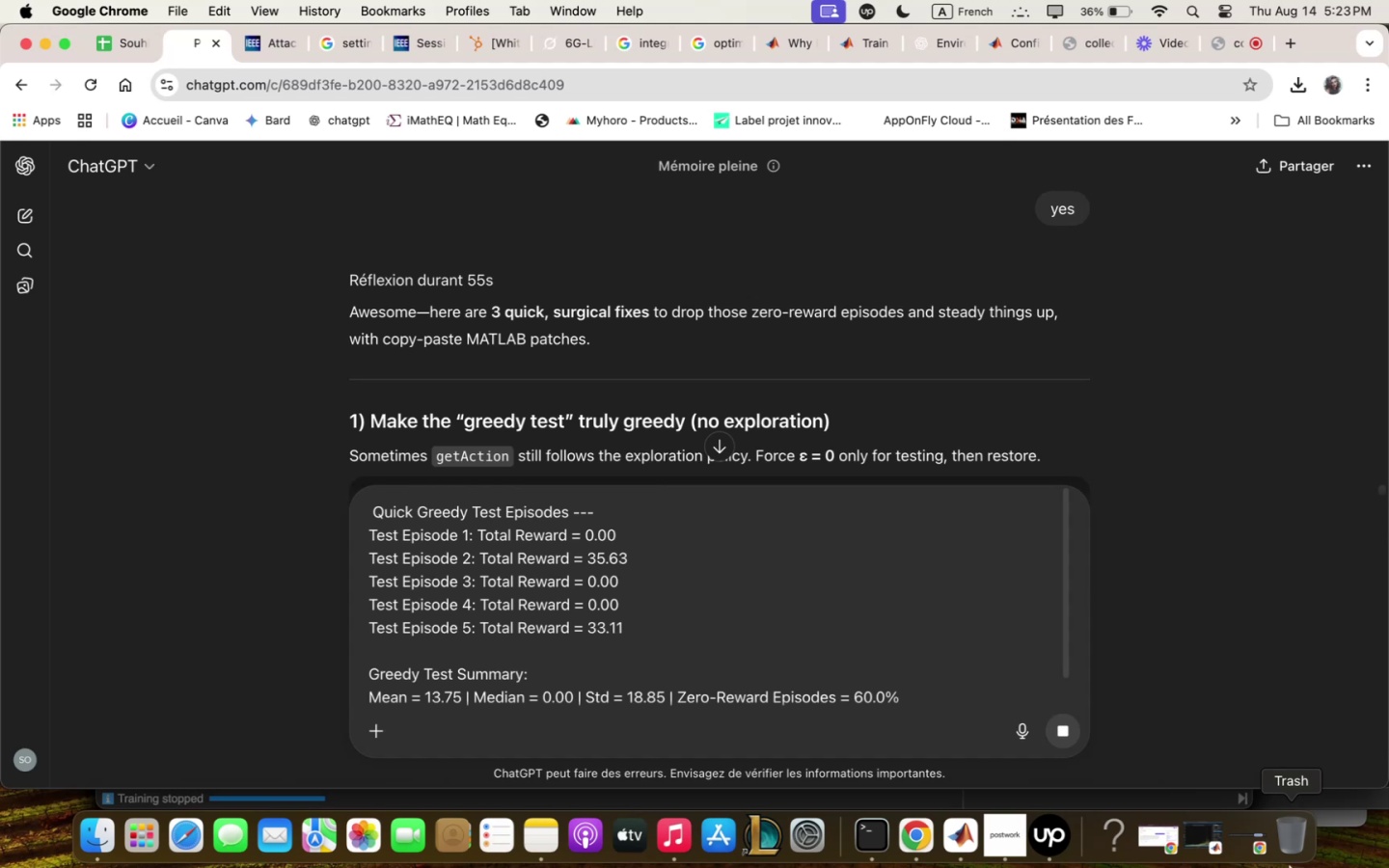 
wait(34.3)
 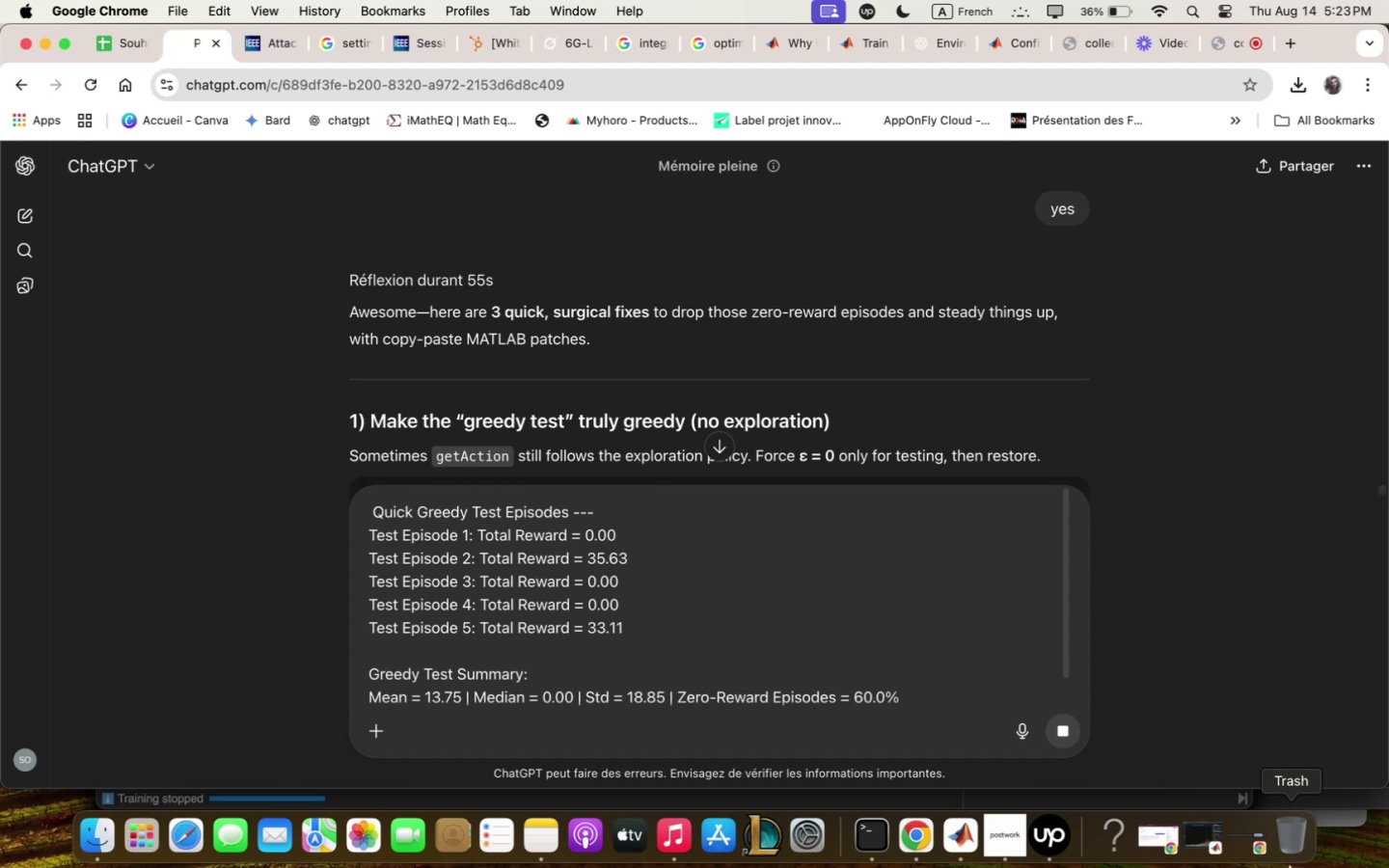 
scroll: coordinate [783, 368], scroll_direction: down, amount: 9.0
 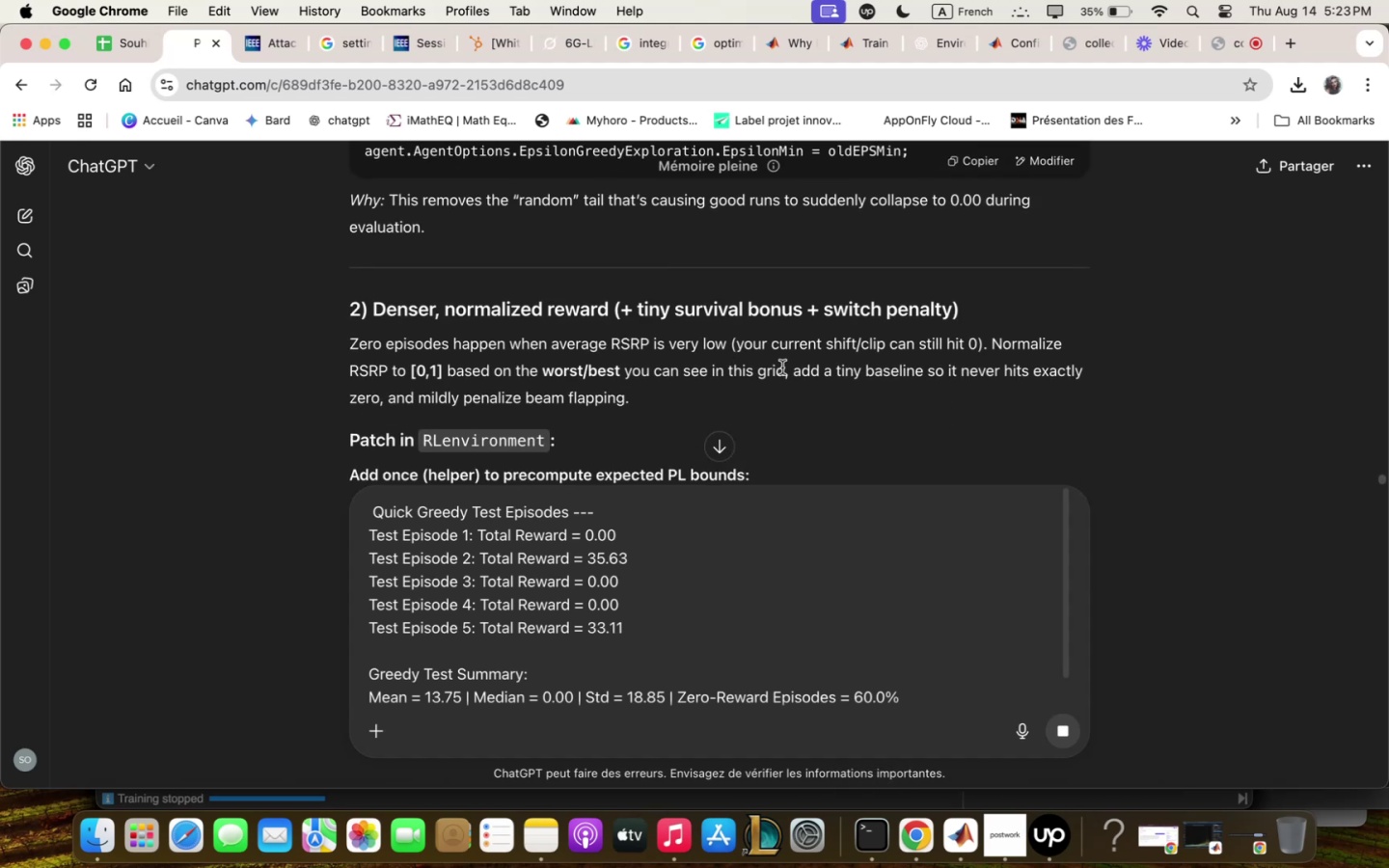 
wait(8.65)
 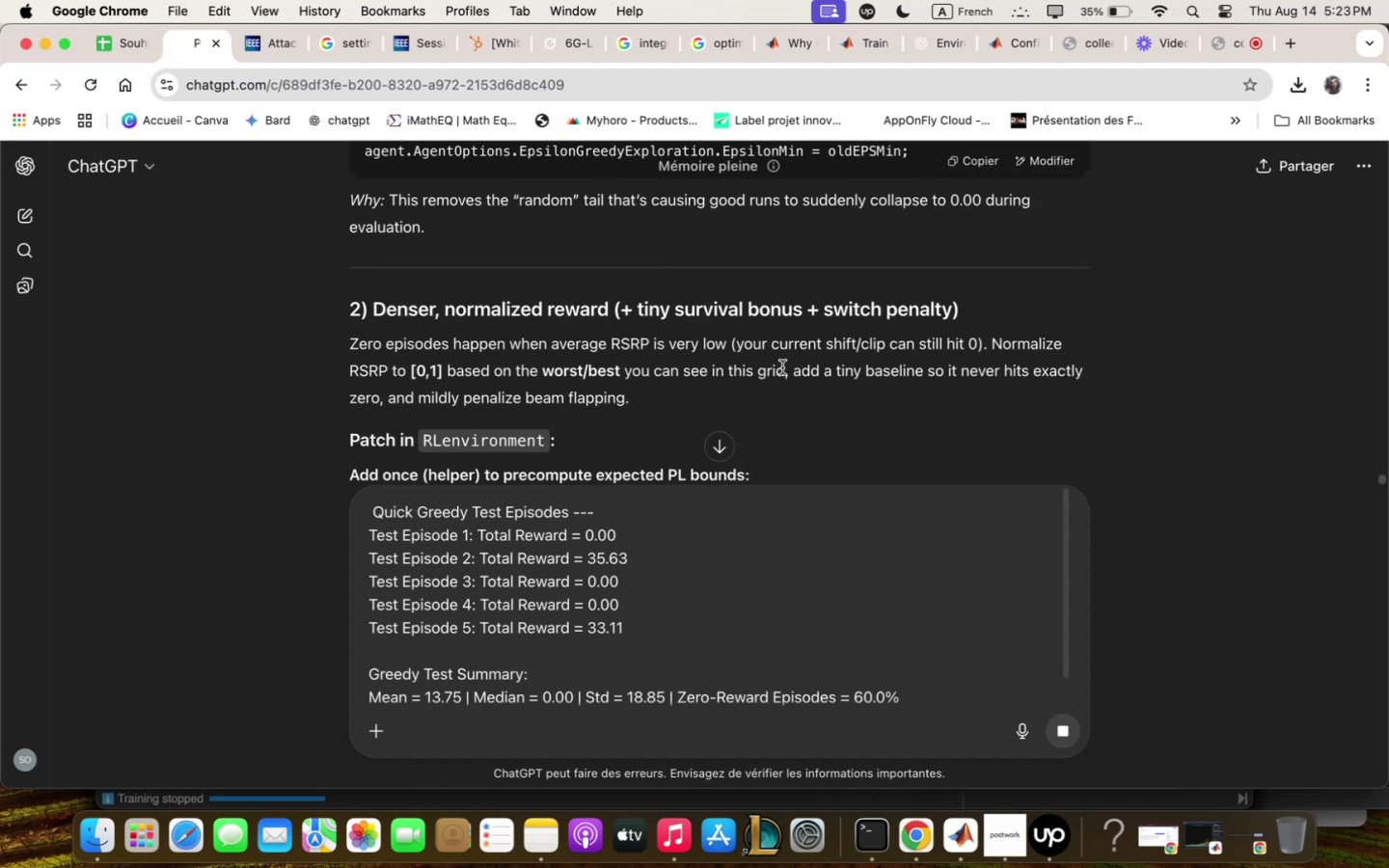 
scroll: coordinate [770, 357], scroll_direction: down, amount: 11.0
 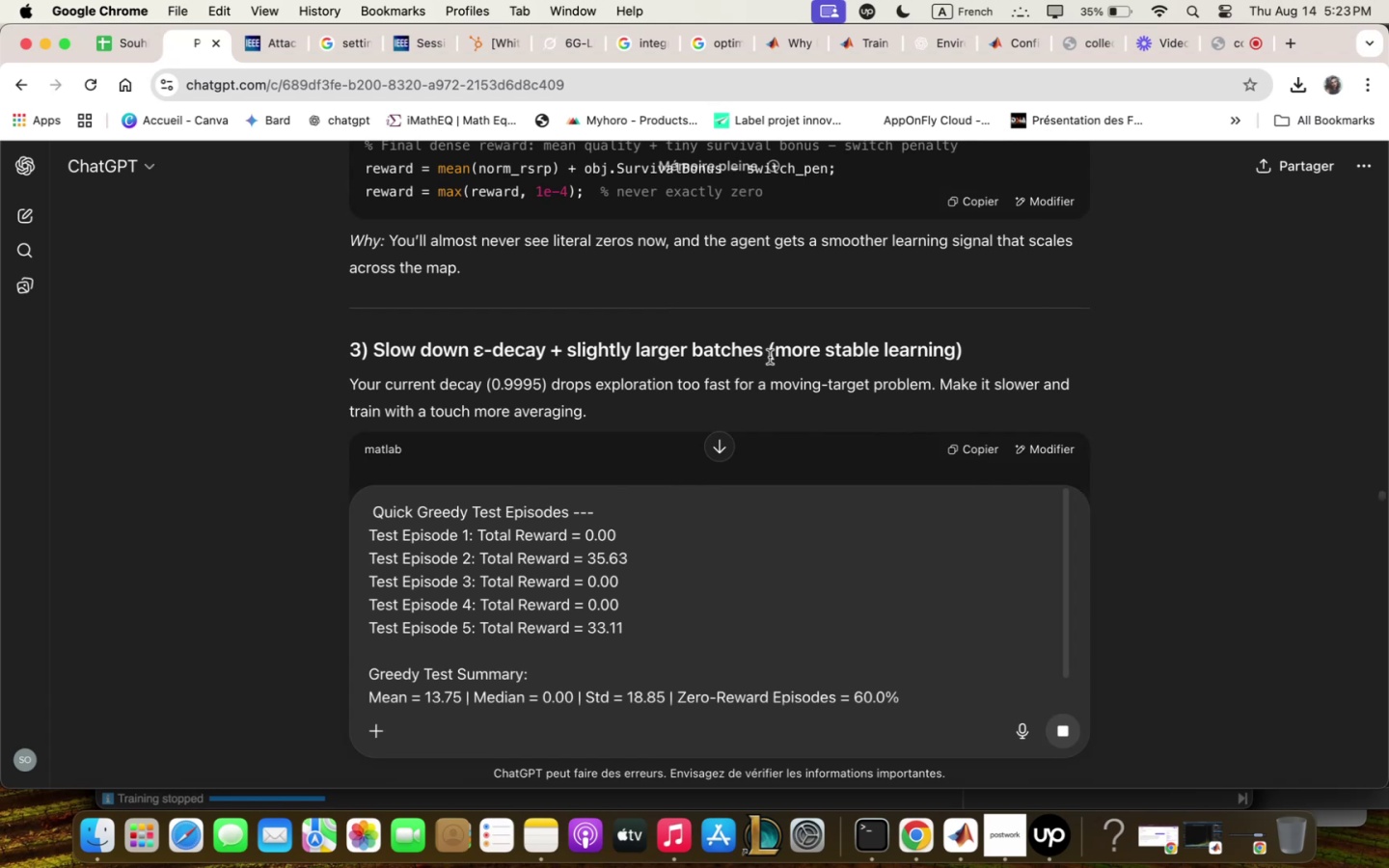 
wait(10.38)
 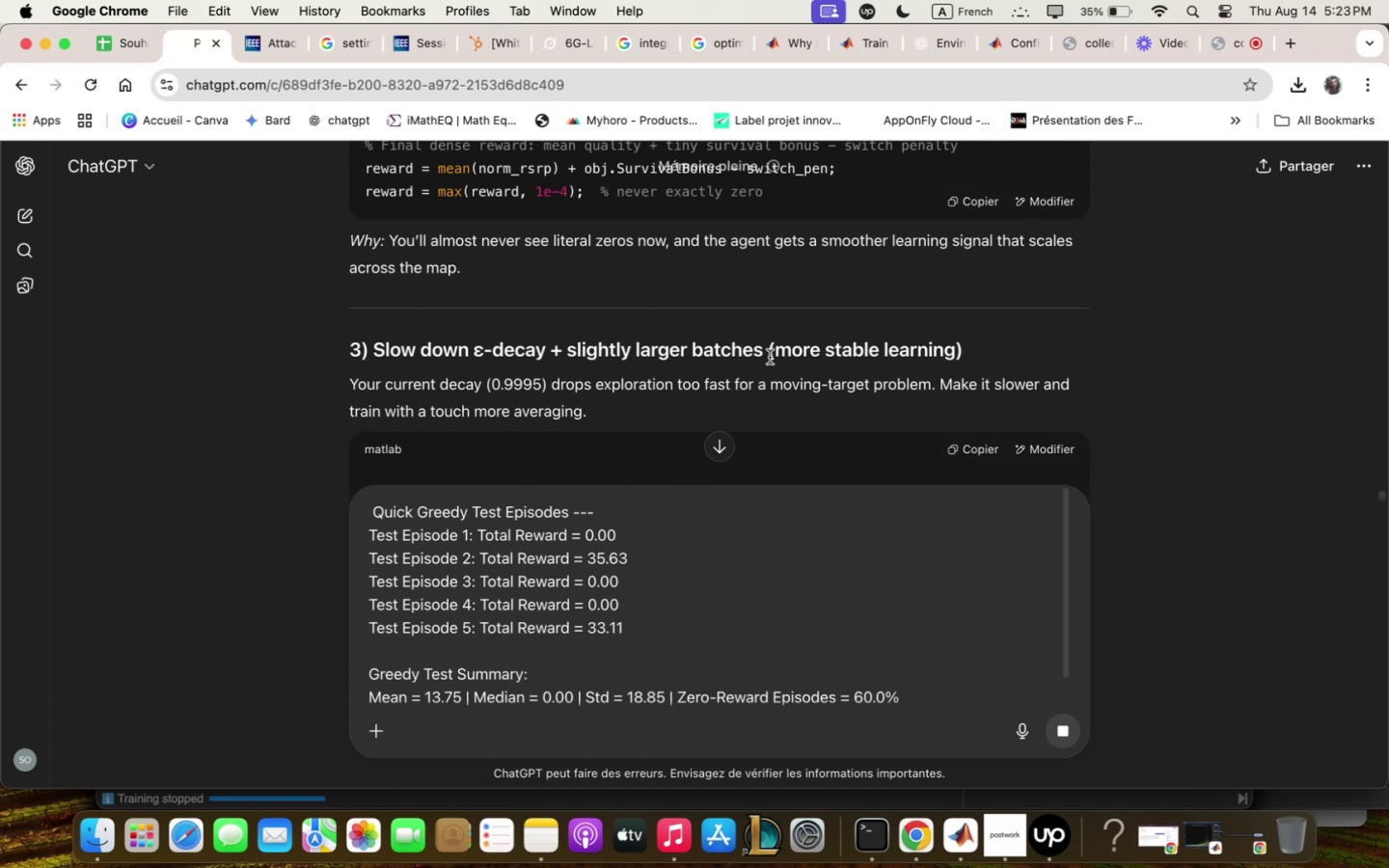 
scroll: coordinate [724, 311], scroll_direction: down, amount: 17.0
 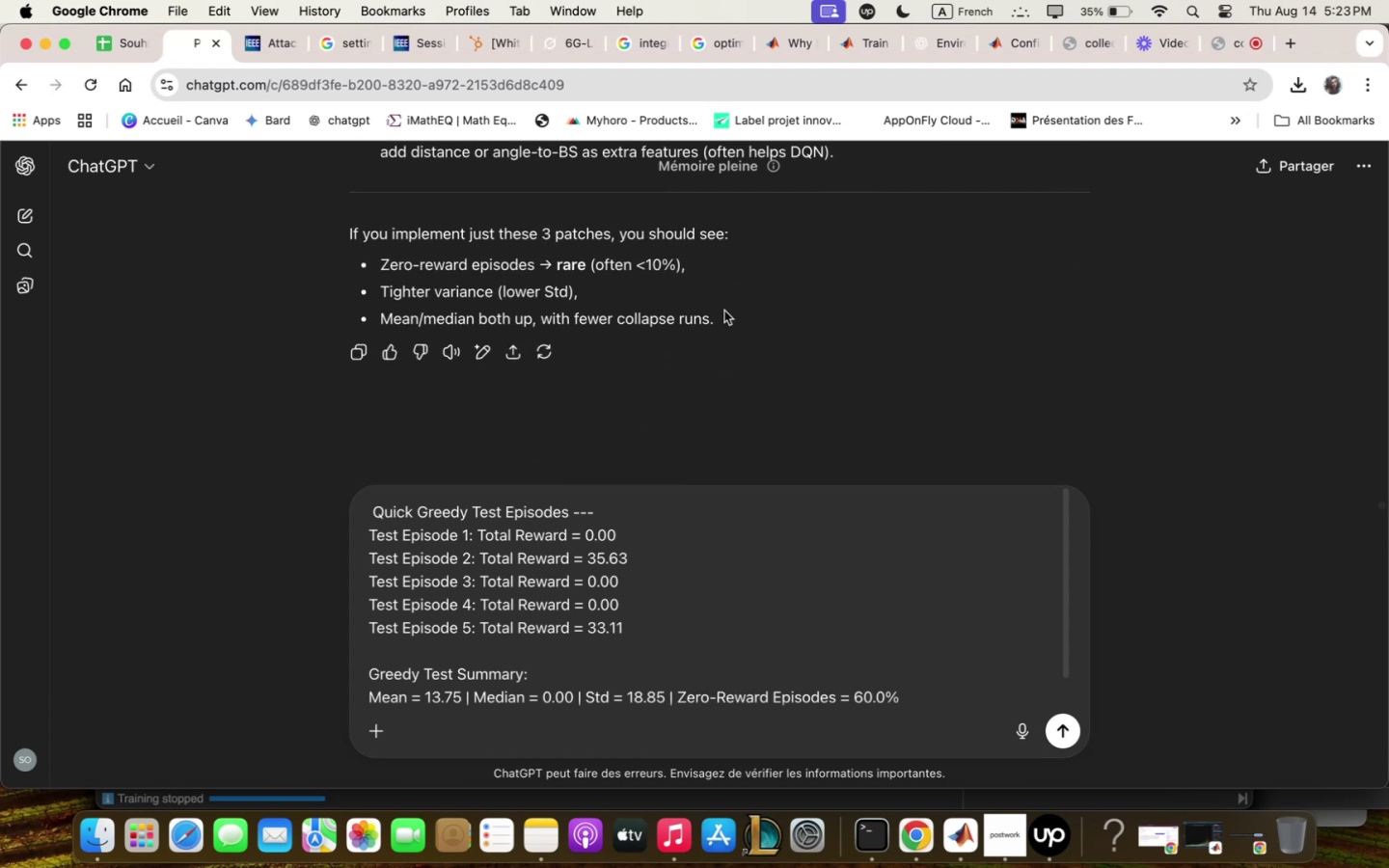 
scroll: coordinate [724, 311], scroll_direction: up, amount: 8.0
 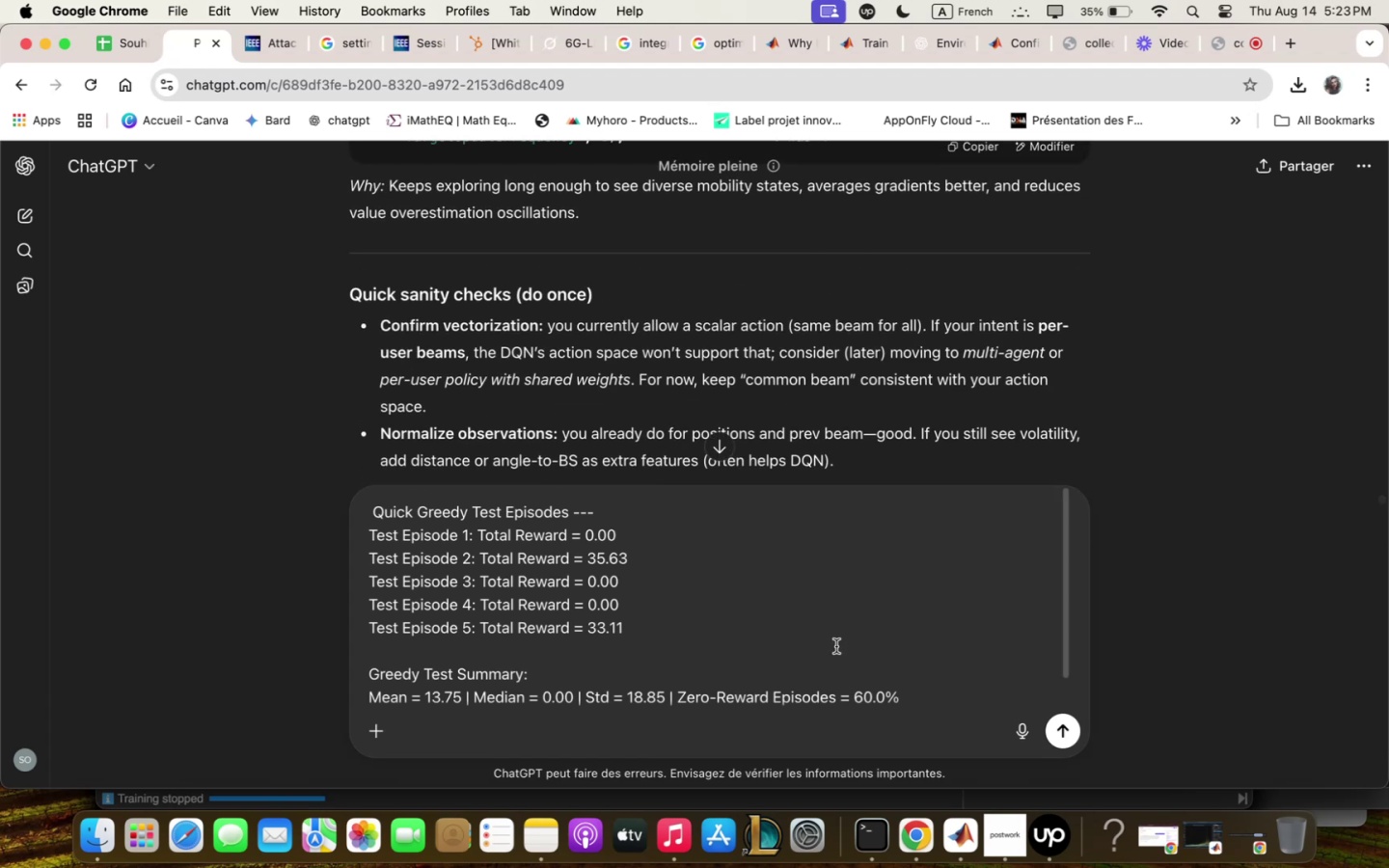 
key(Enter)
 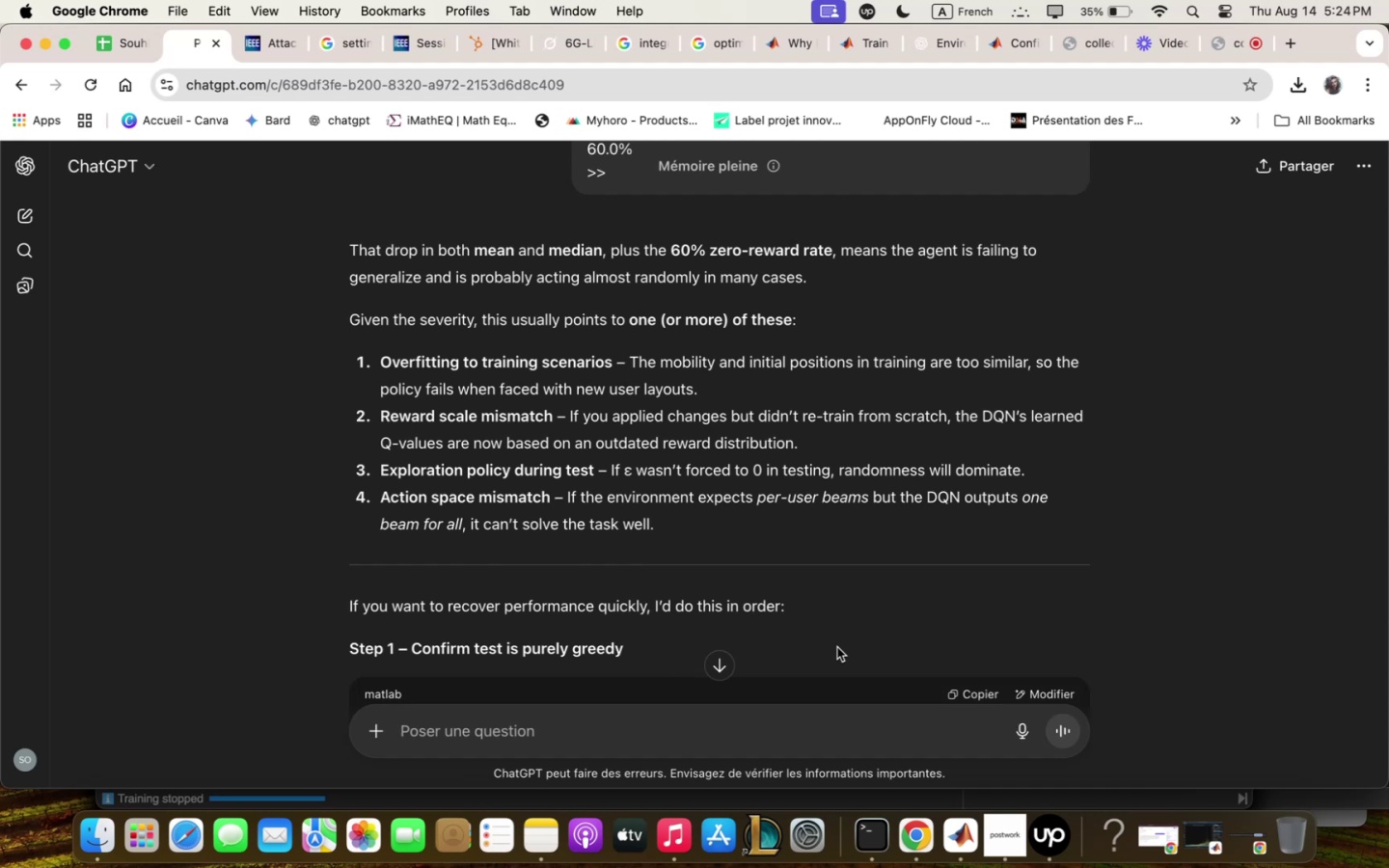 
wait(52.64)
 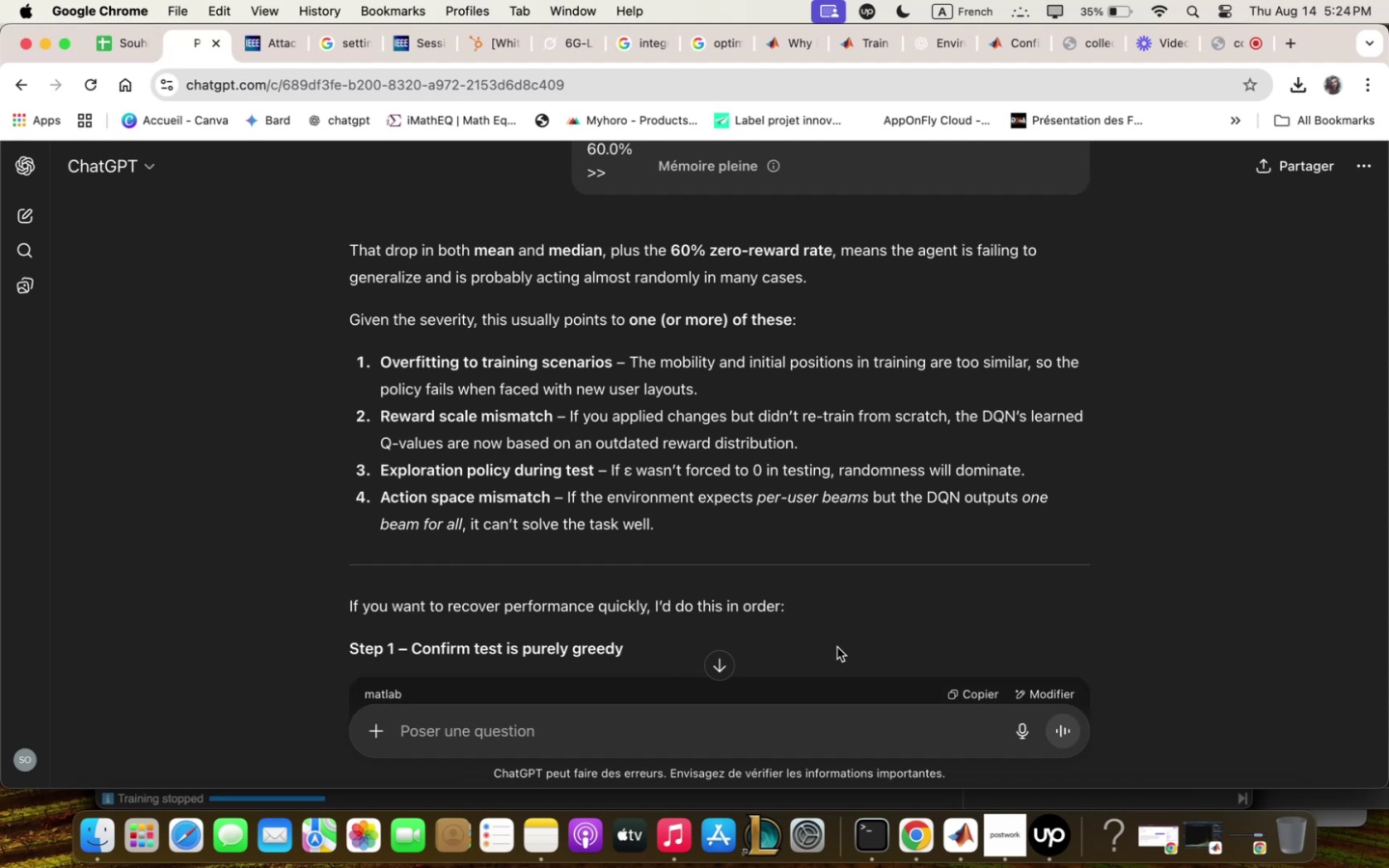 
left_click([950, 856])
 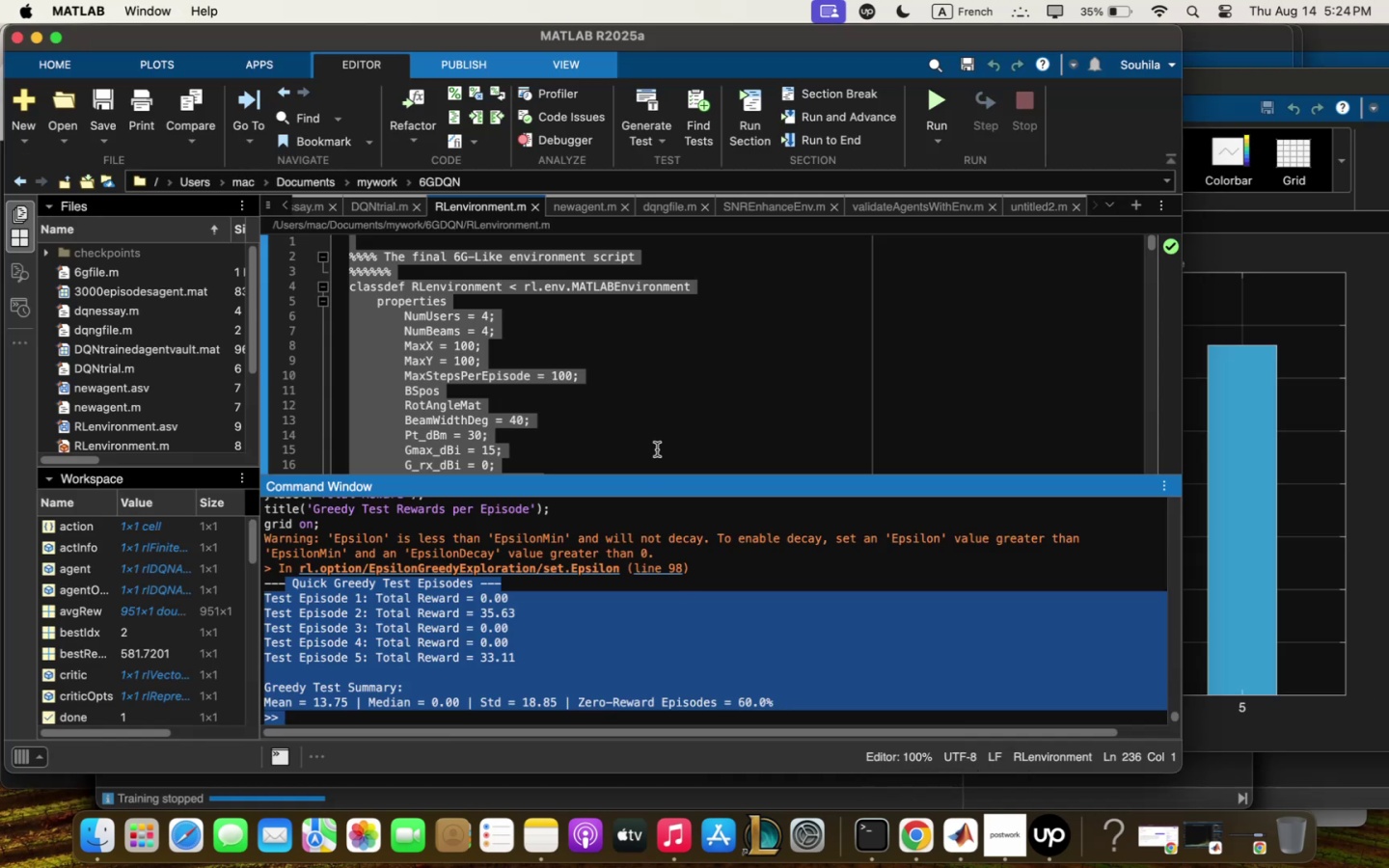 
left_click([657, 424])
 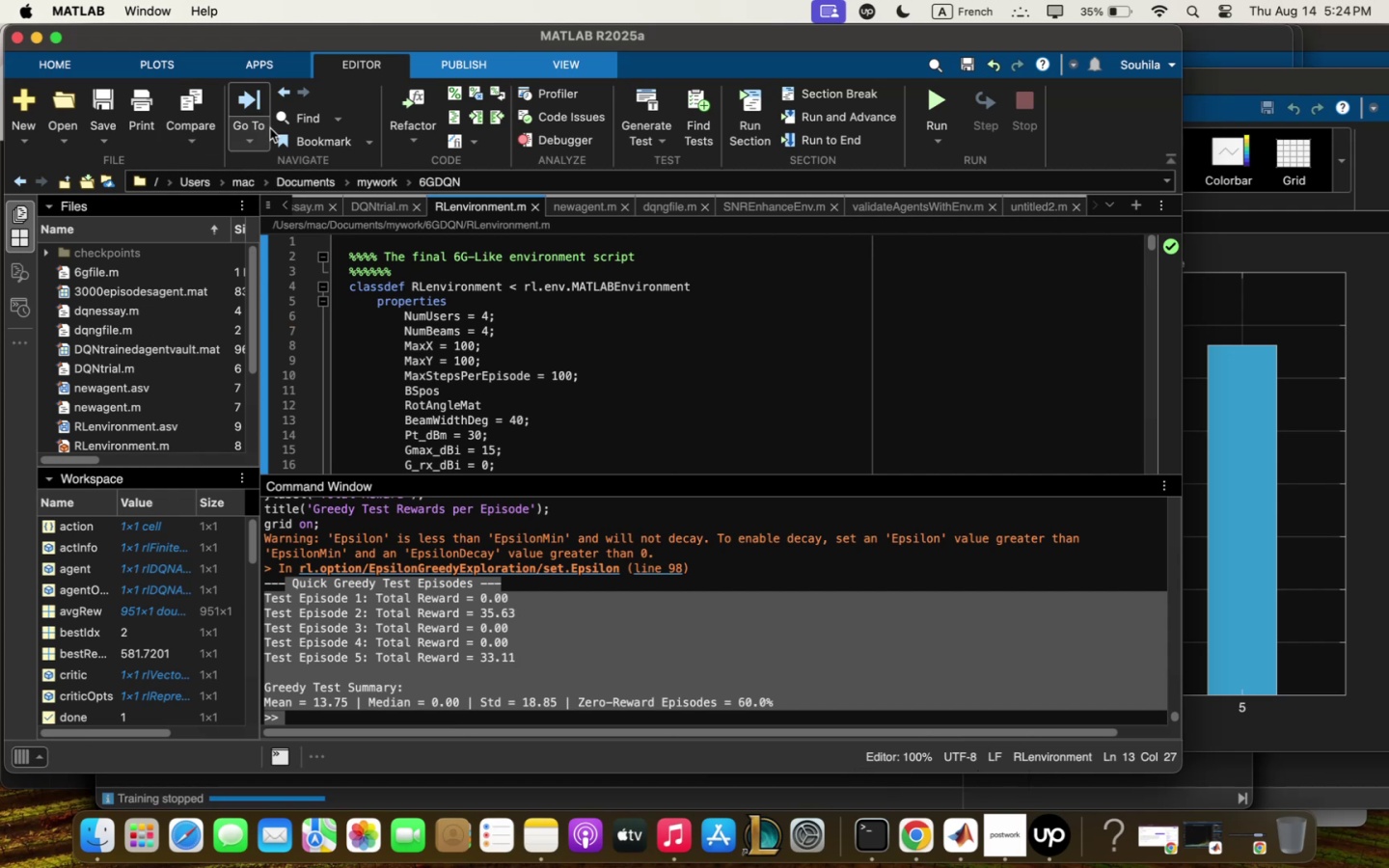 
left_click([116, 101])
 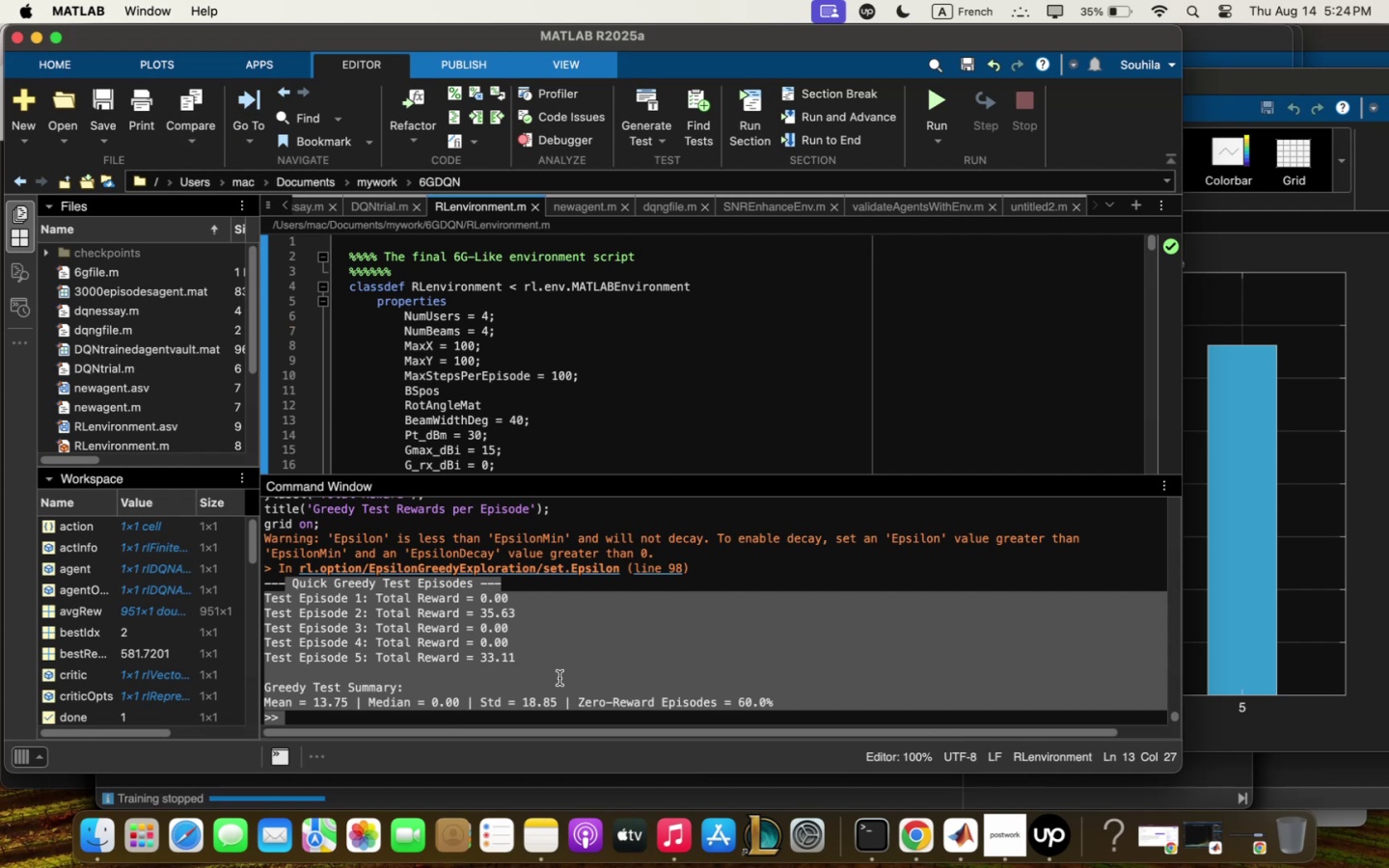 
left_click([569, 716])
 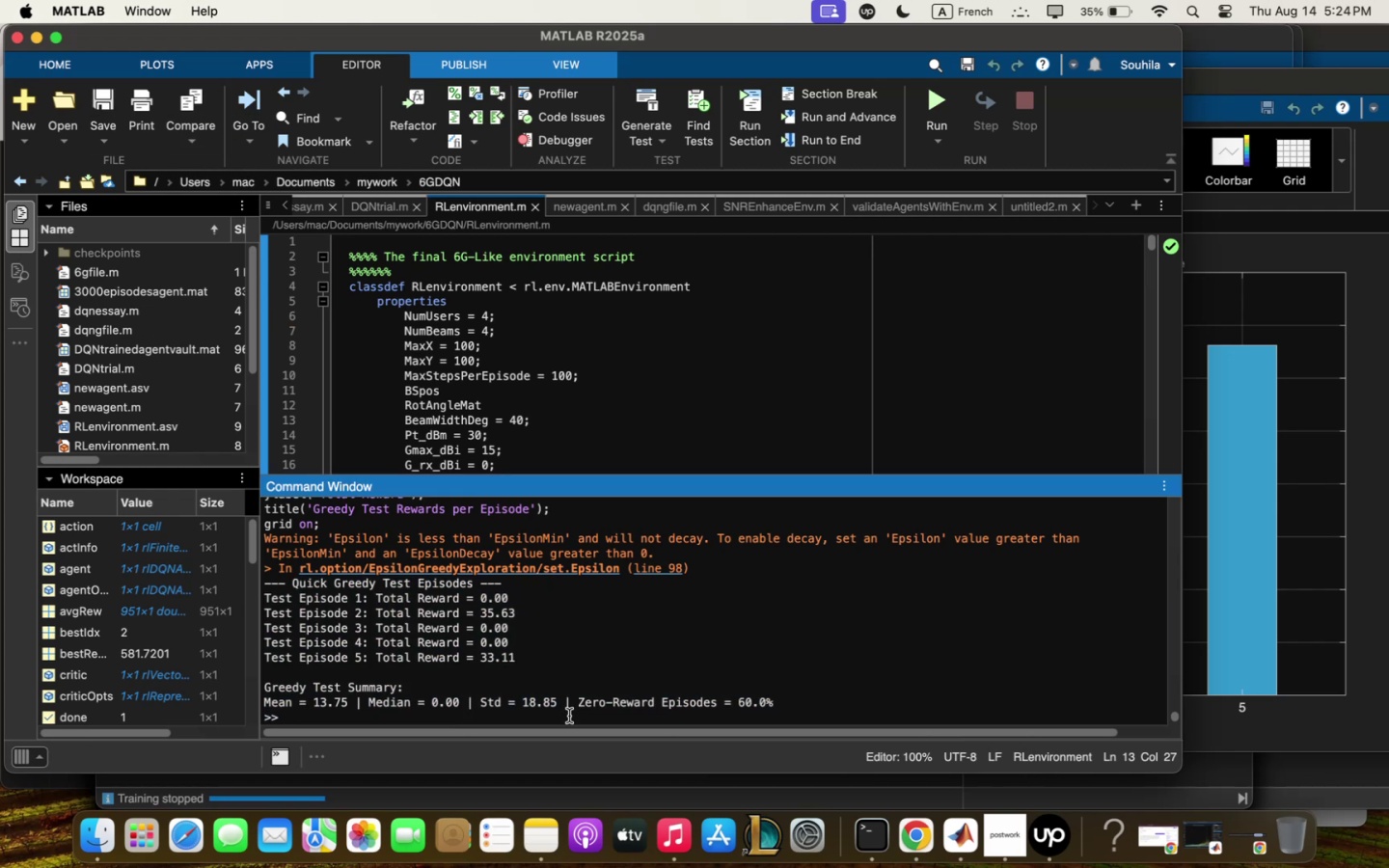 
type(clc)
 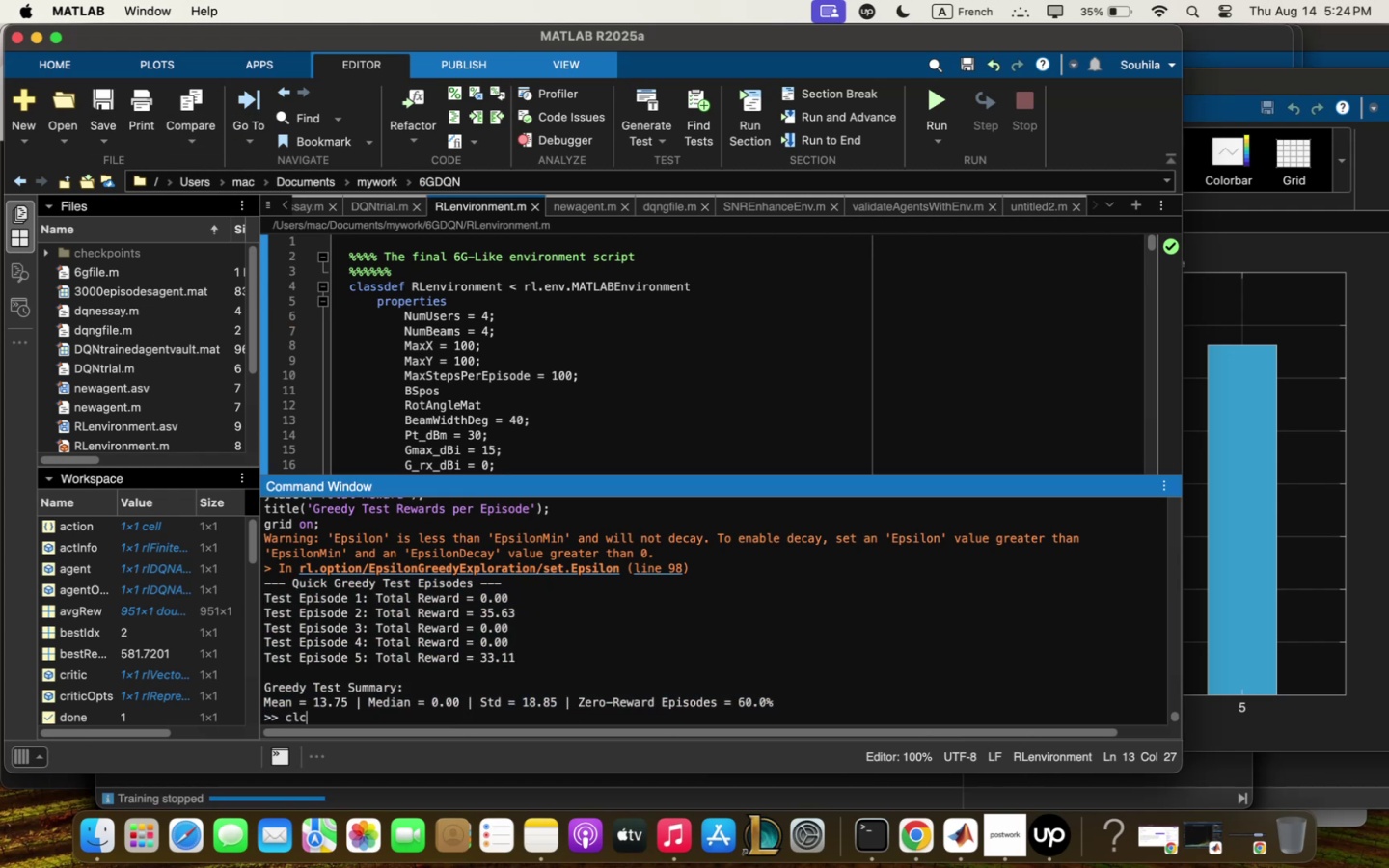 
key(Enter)
 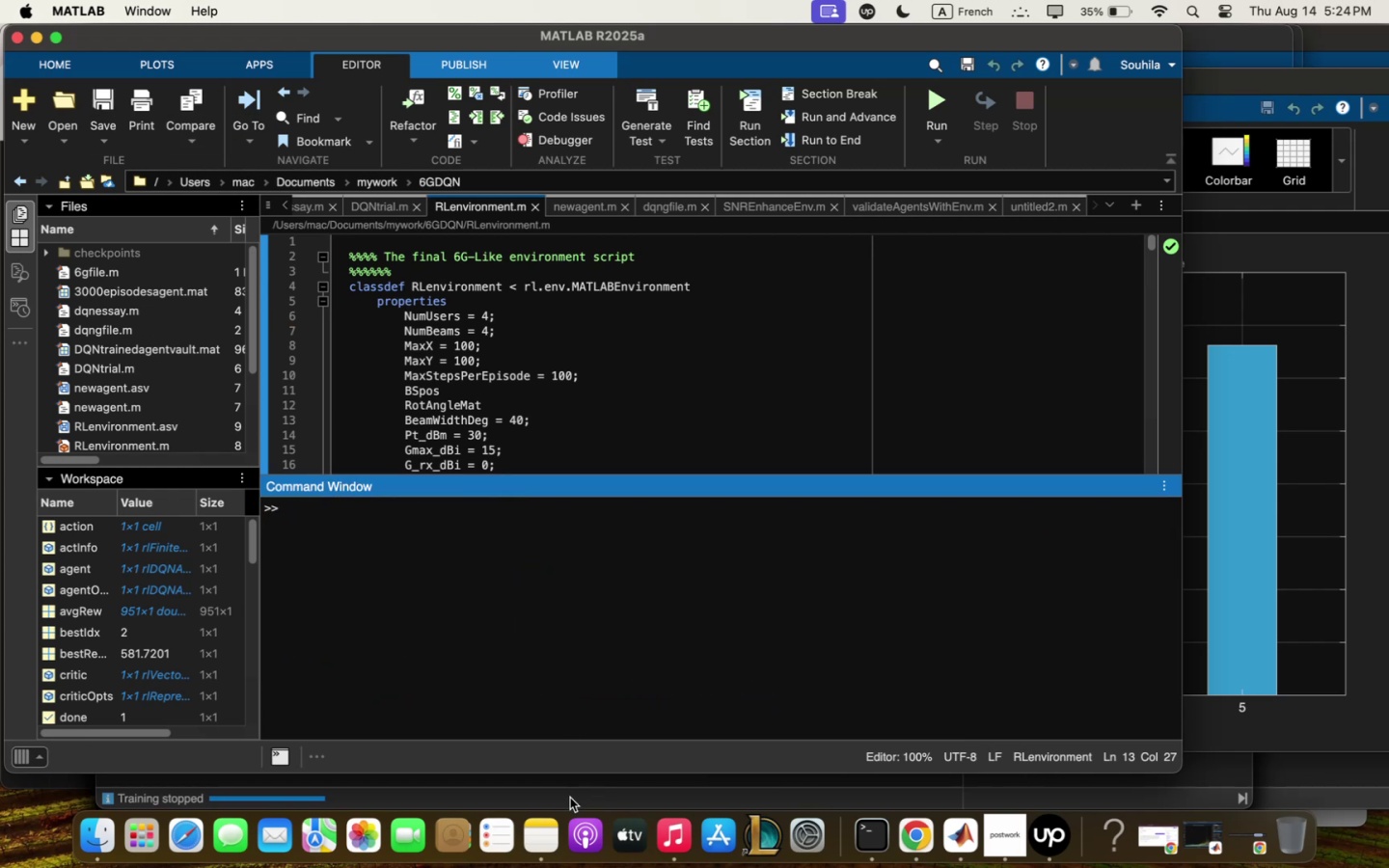 
left_click([542, 867])
 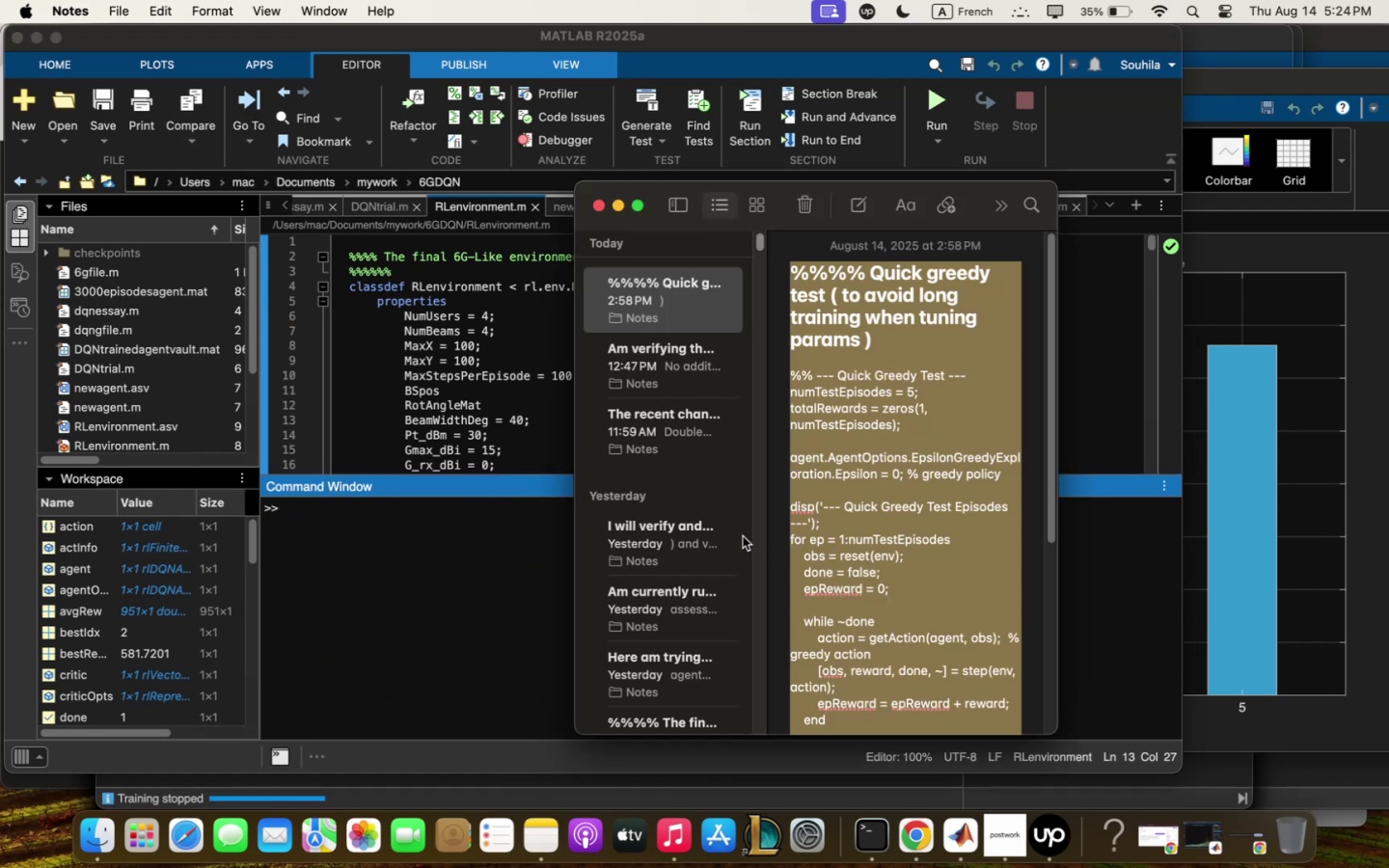 
scroll: coordinate [700, 534], scroll_direction: down, amount: 3.0
 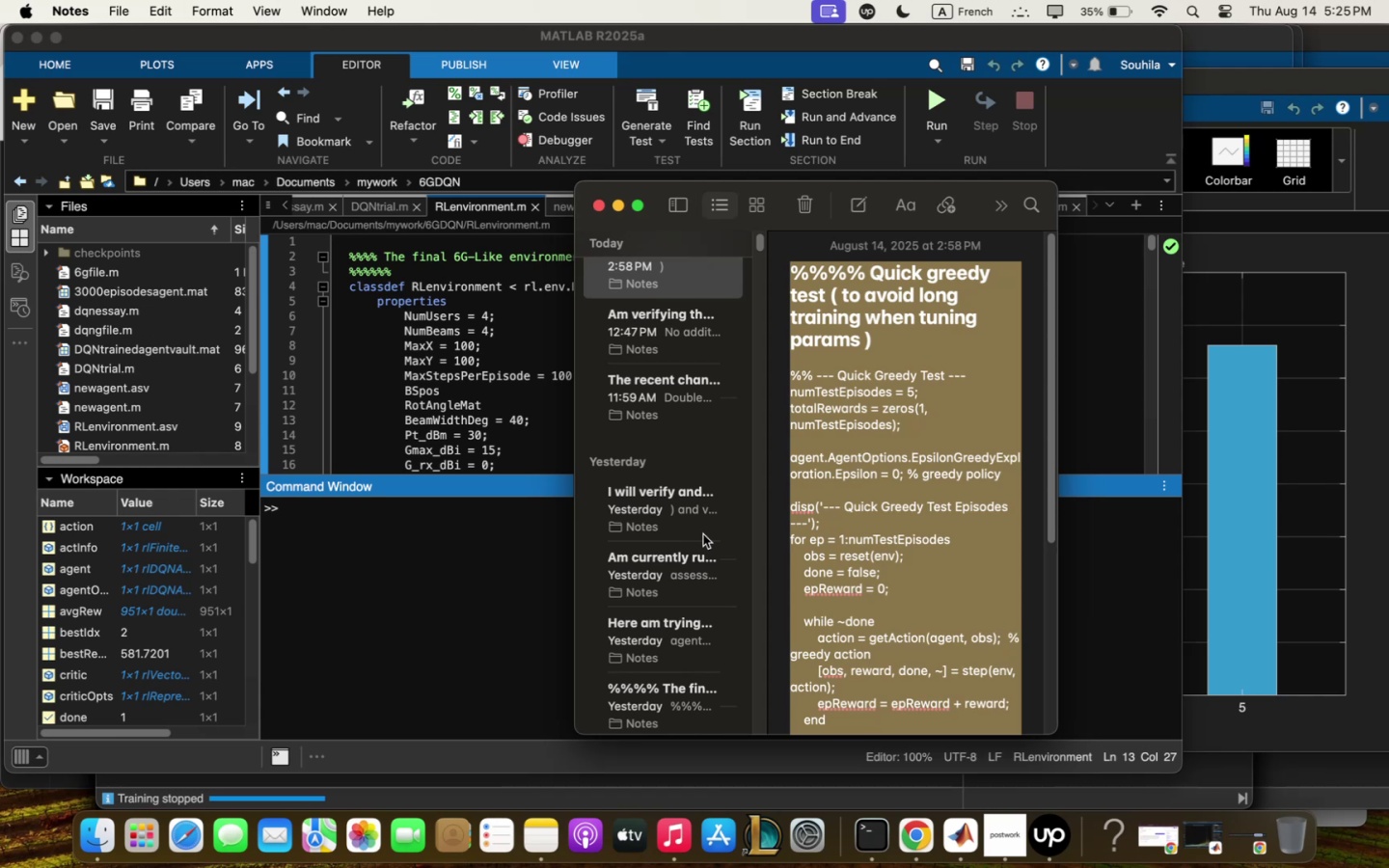 
wait(45.7)
 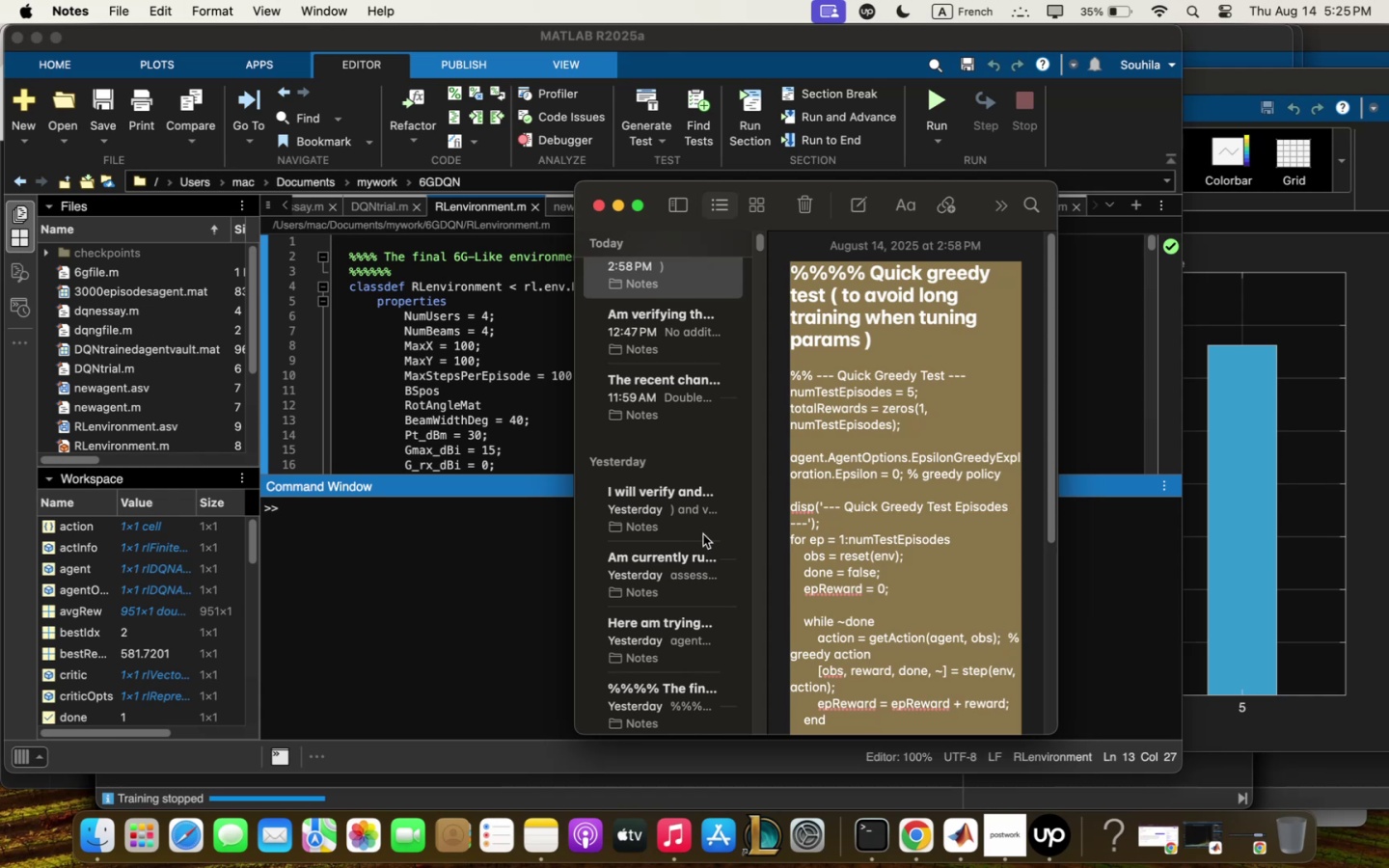 
scroll: coordinate [670, 487], scroll_direction: down, amount: 2.0
 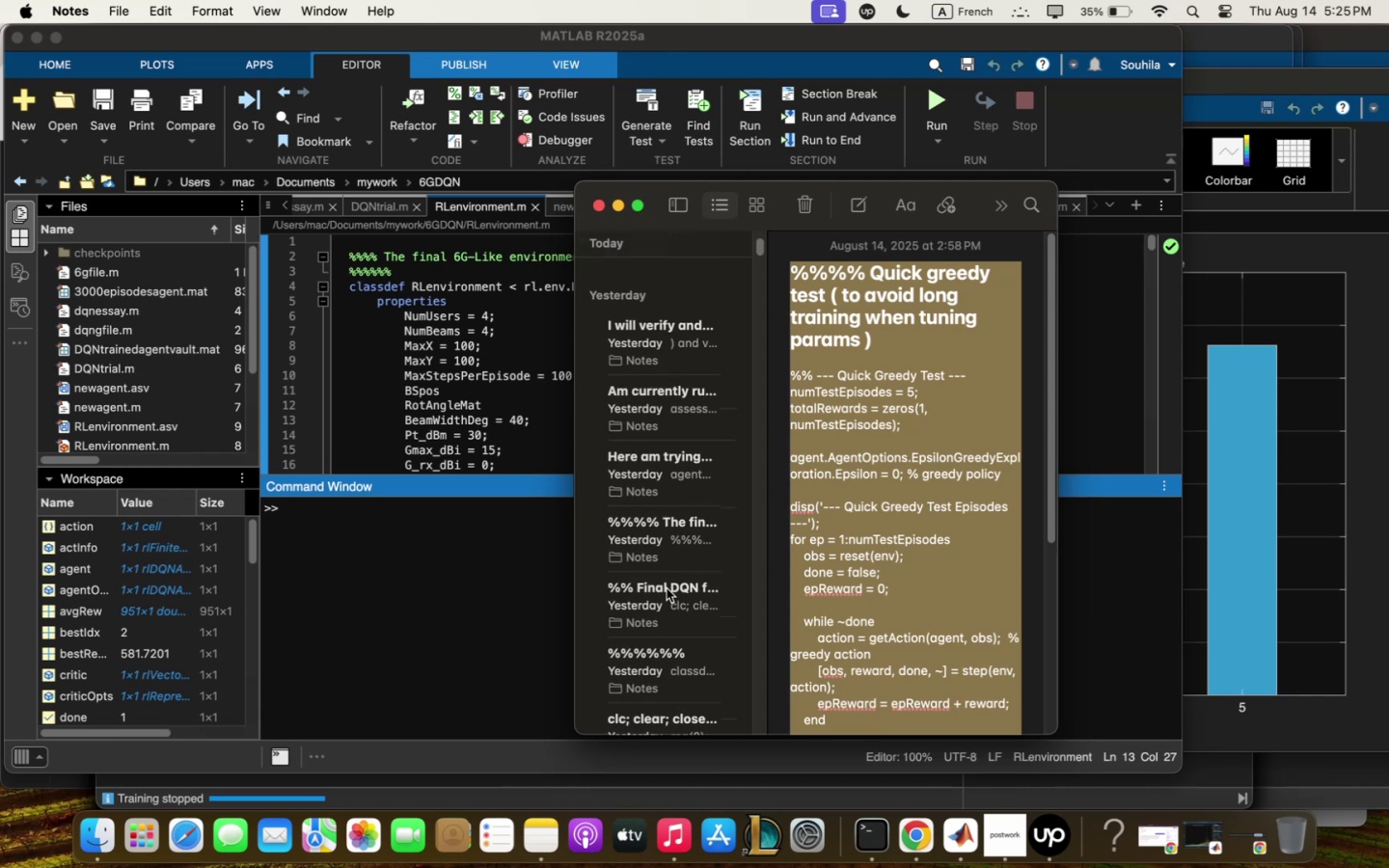 
left_click([667, 595])
 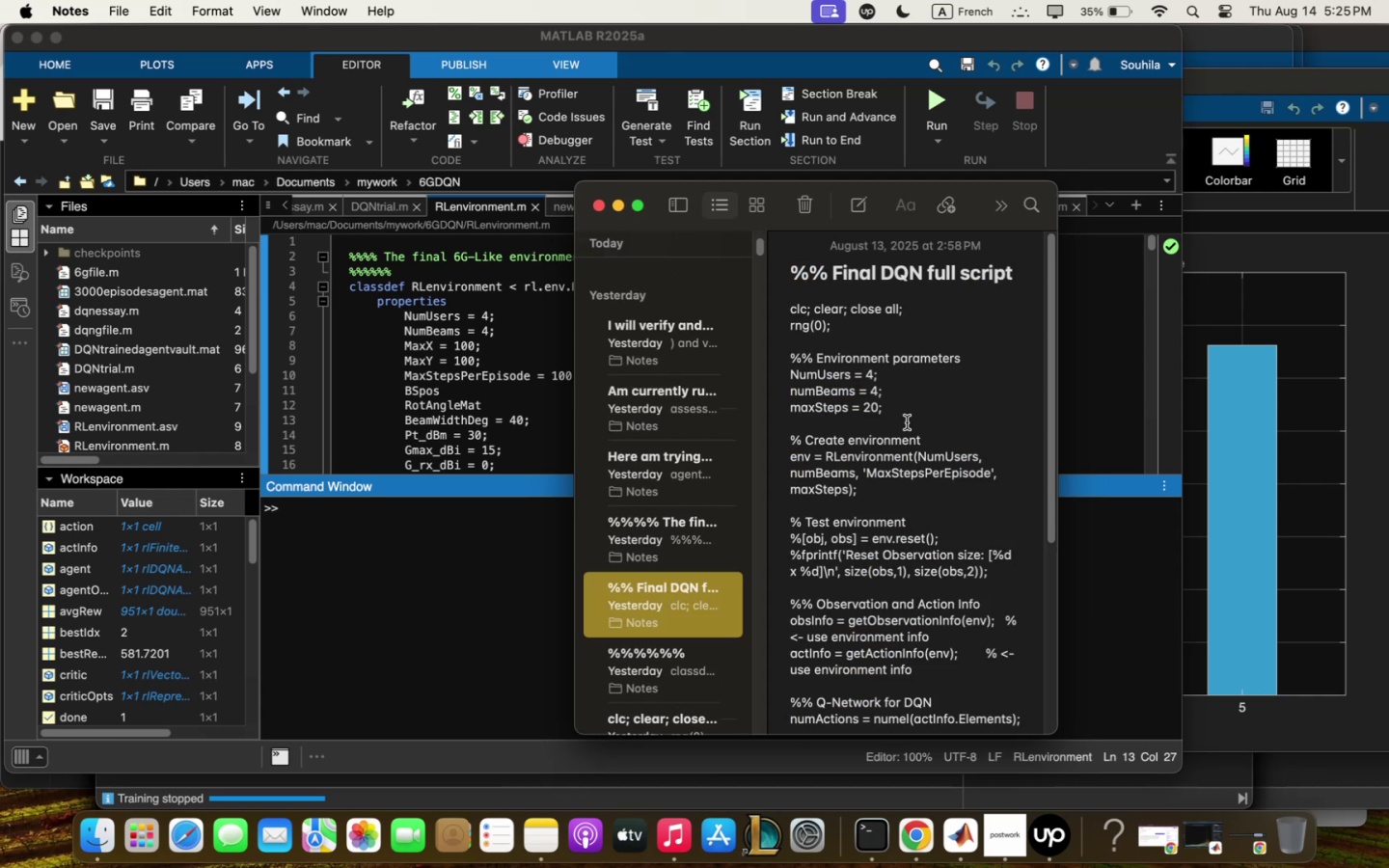 
scroll: coordinate [903, 421], scroll_direction: down, amount: 54.0
 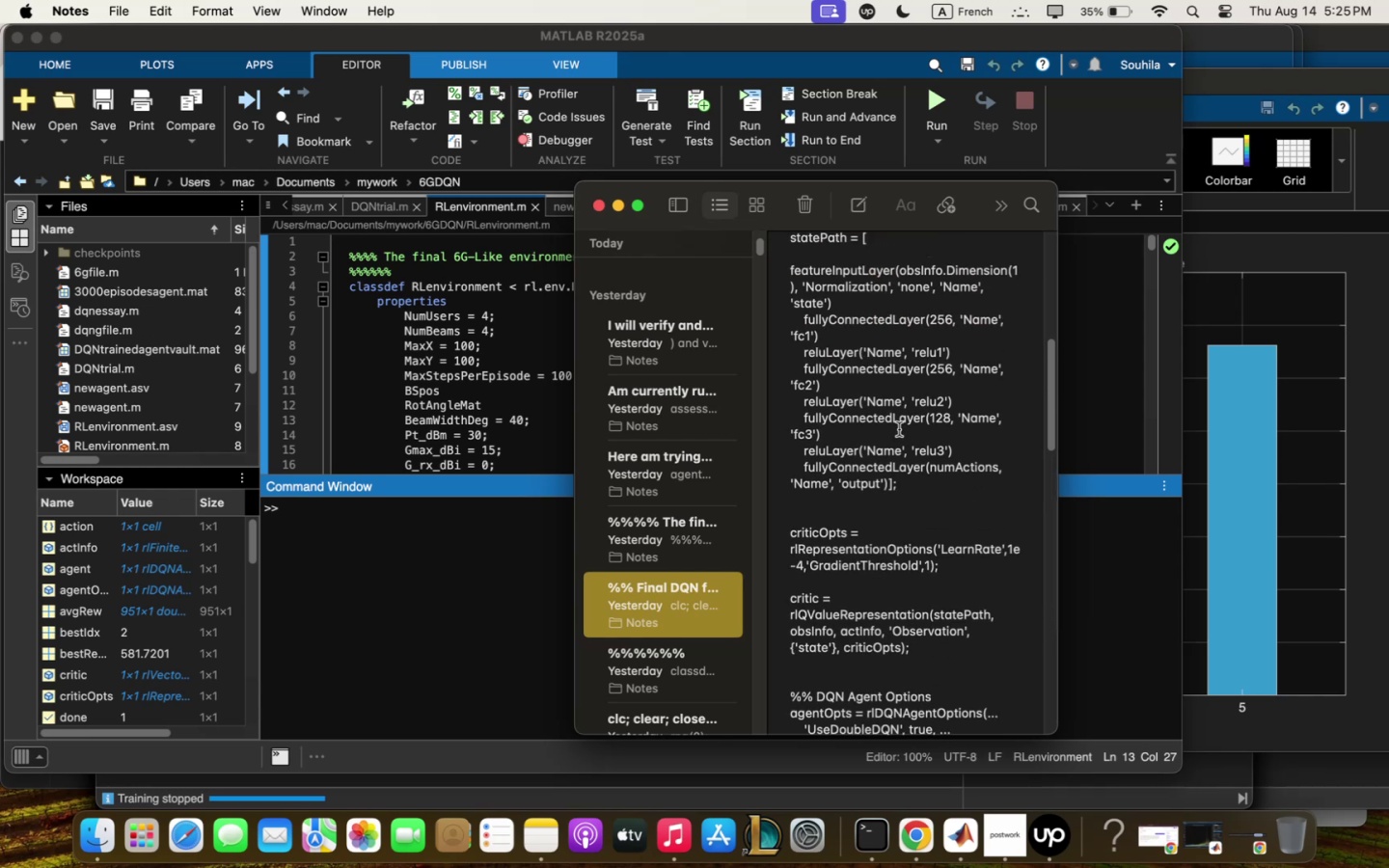 
scroll: coordinate [894, 443], scroll_direction: up, amount: 55.0
 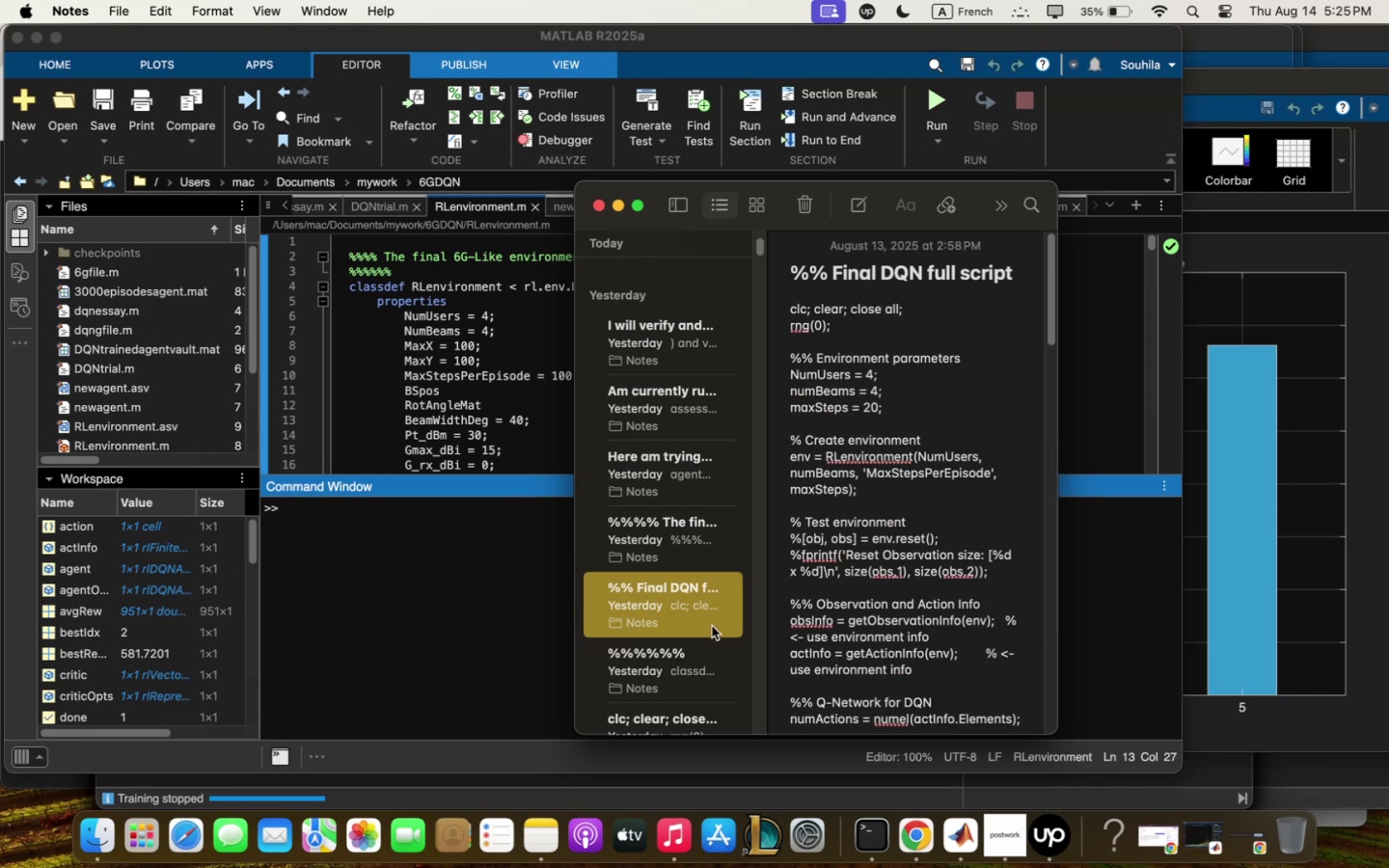 
scroll: coordinate [712, 625], scroll_direction: down, amount: 8.0
 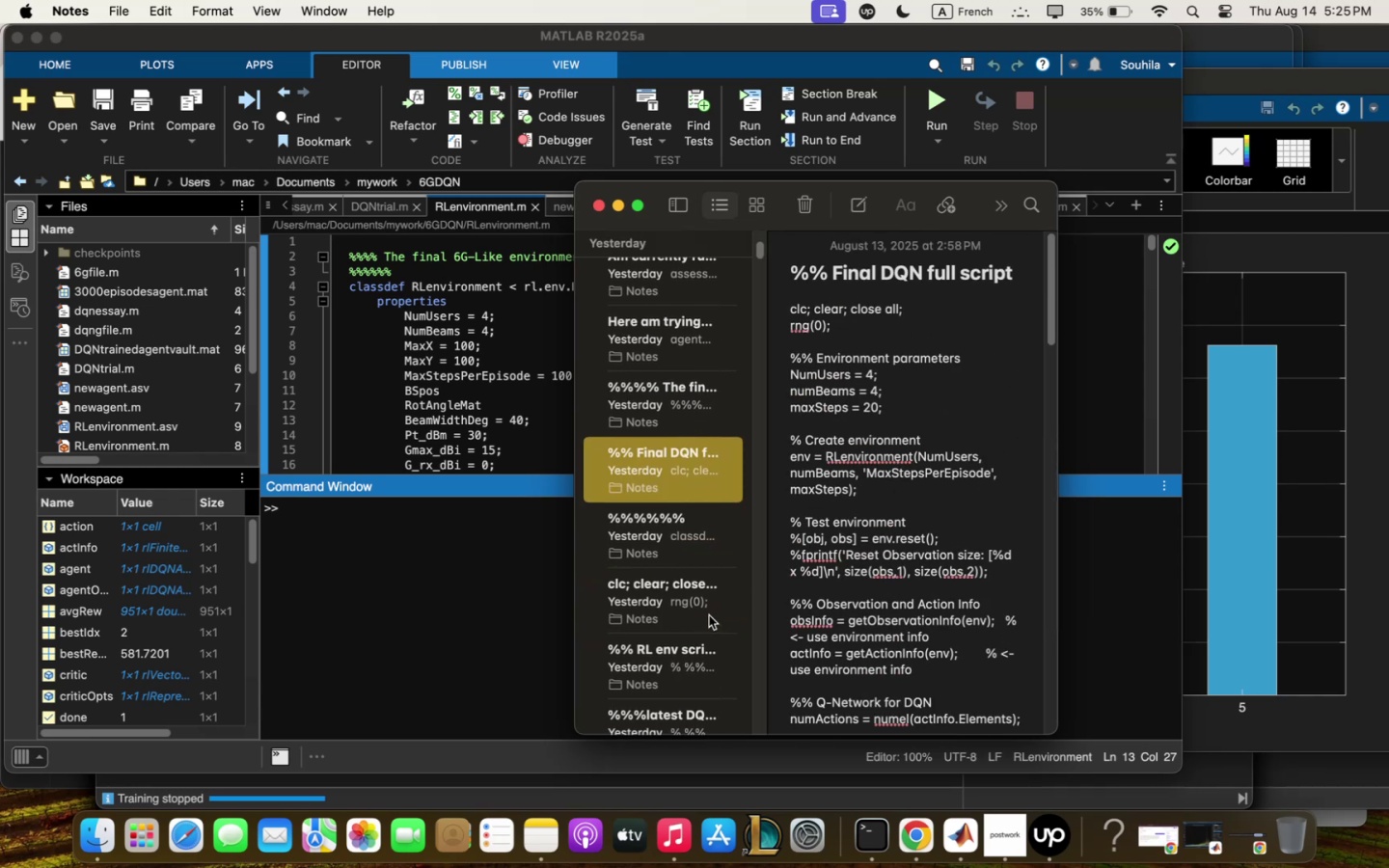 
left_click([707, 611])
 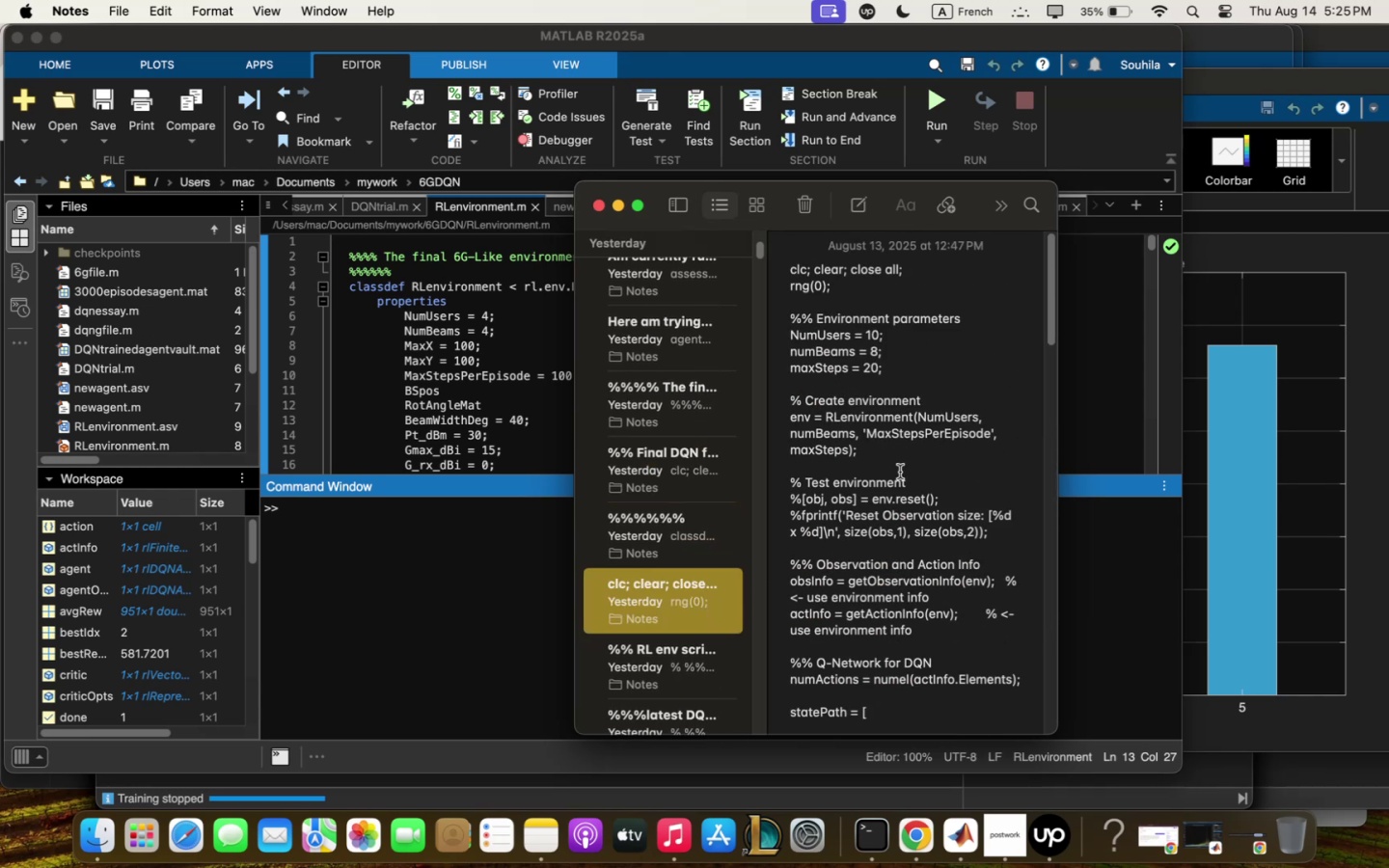 
left_click([900, 472])
 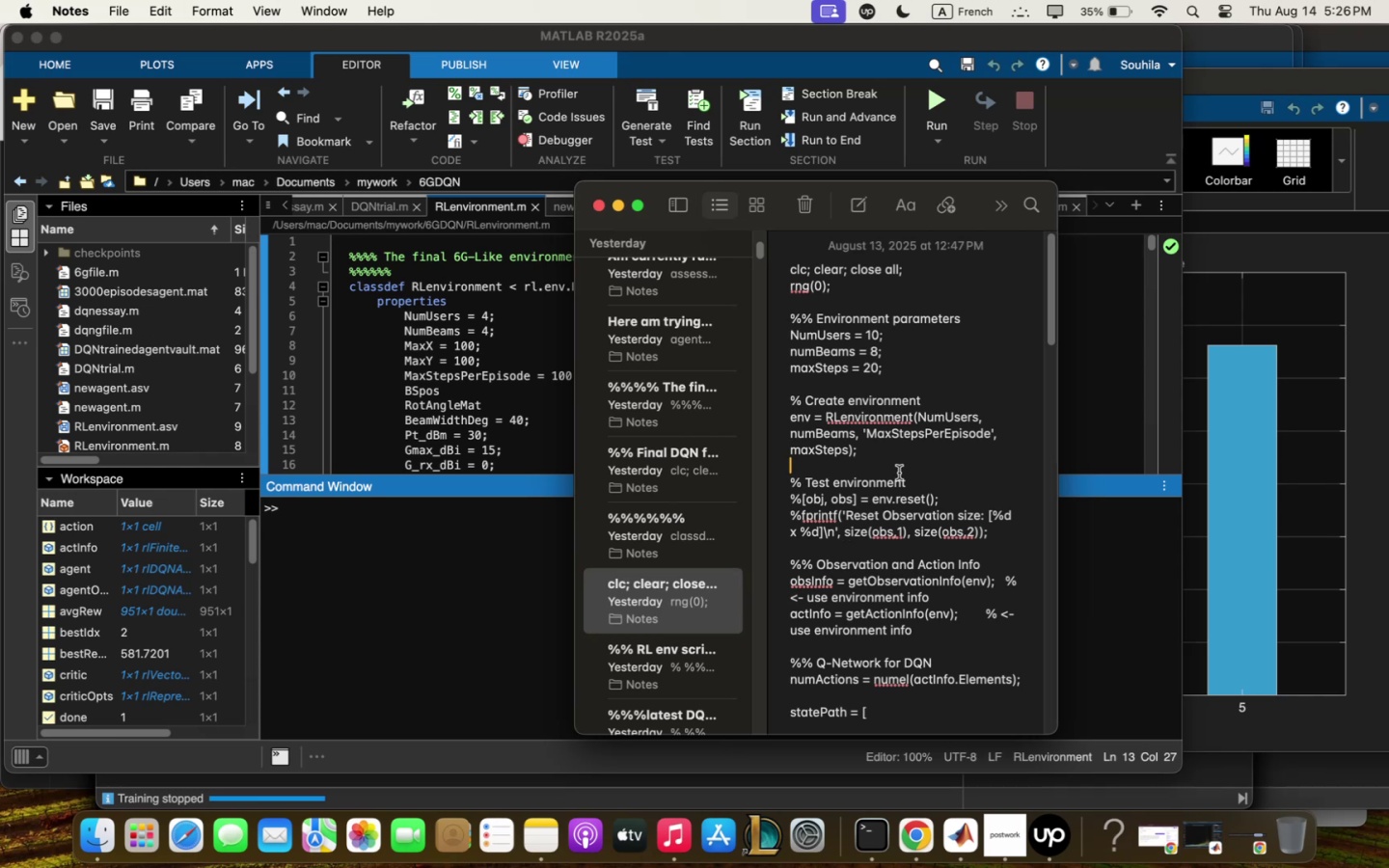 
key(Meta+Q)
 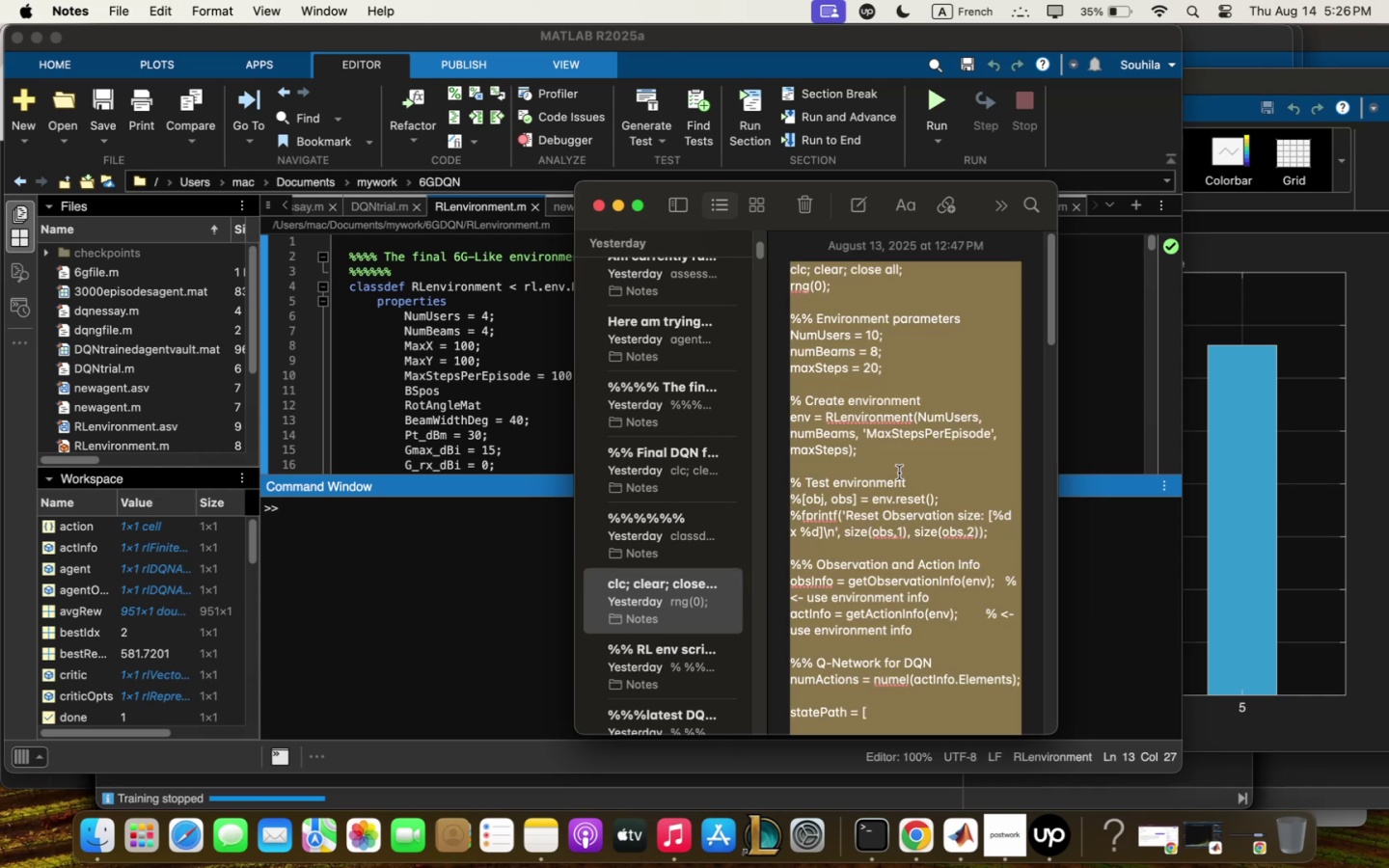 
key(Meta+C)
 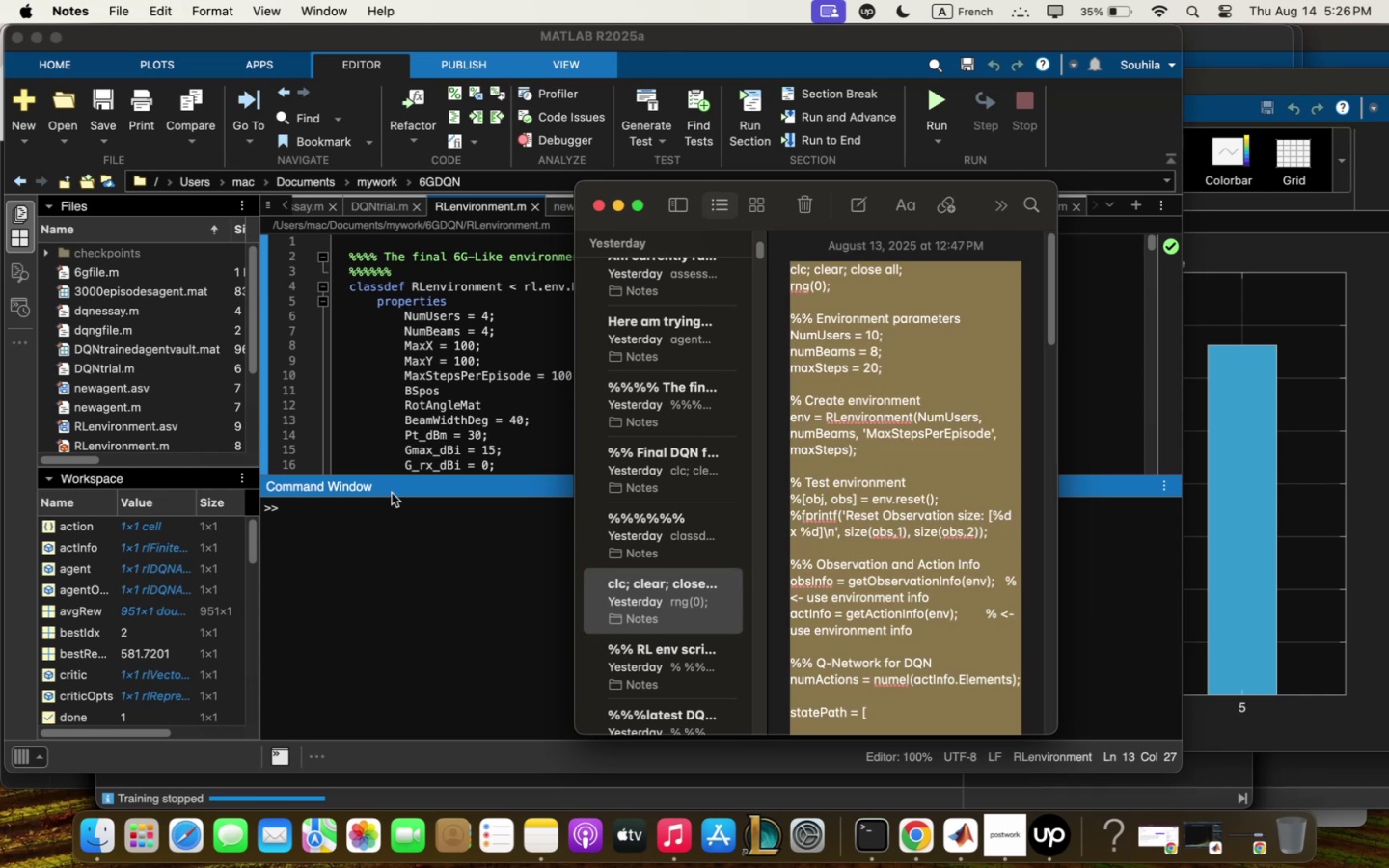 
left_click([424, 542])
 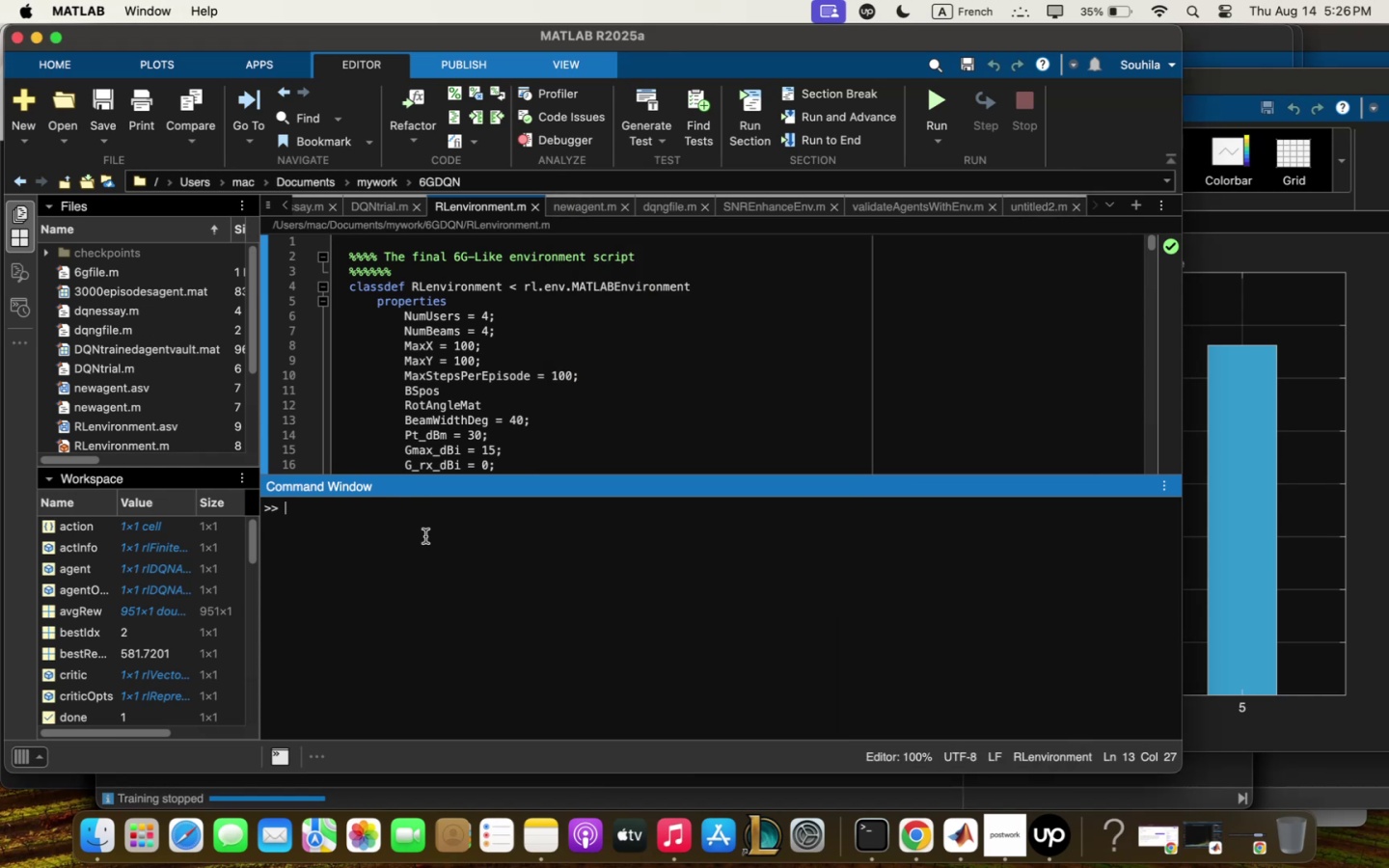 
key(Meta+V)
 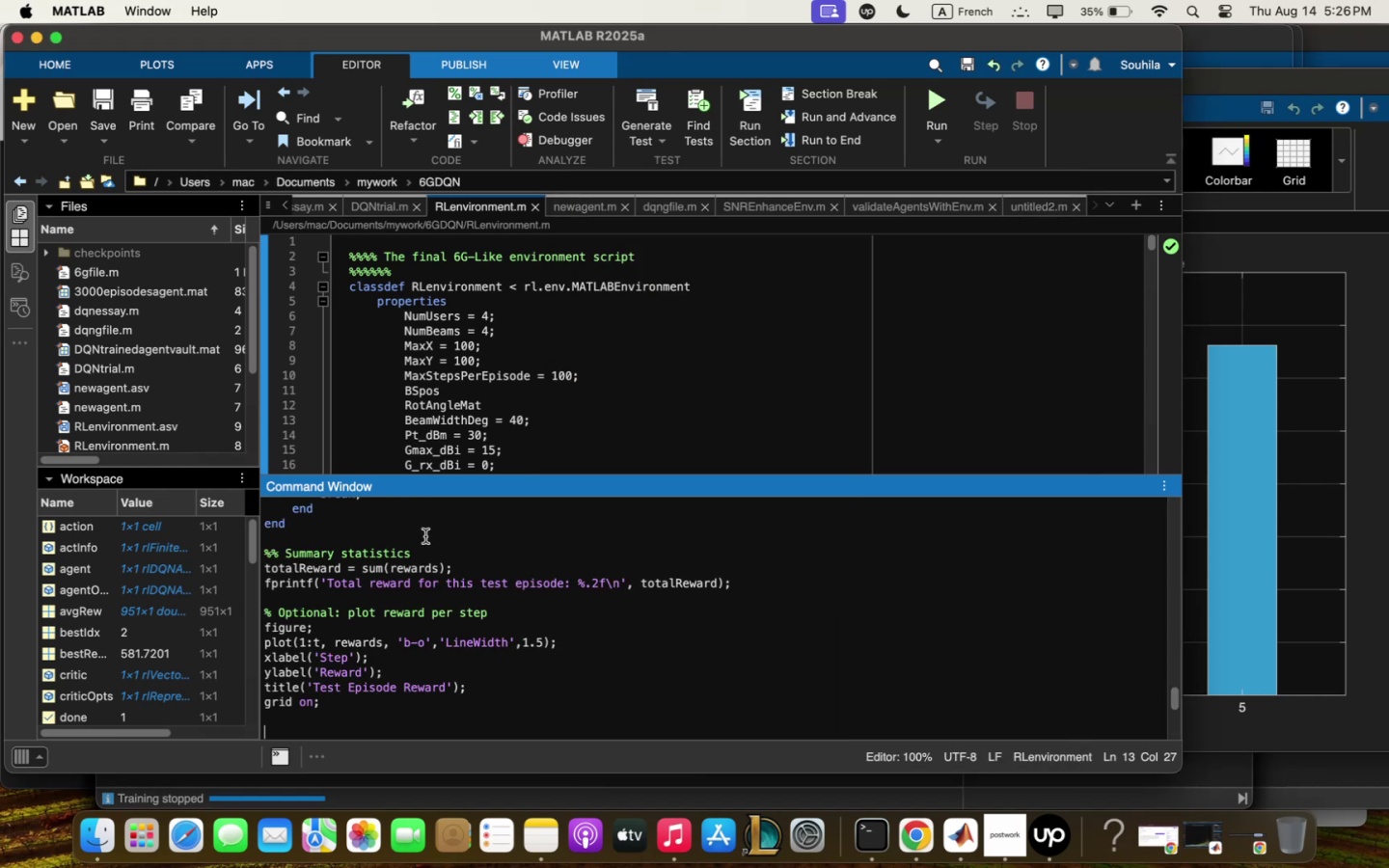 
key(Enter)
 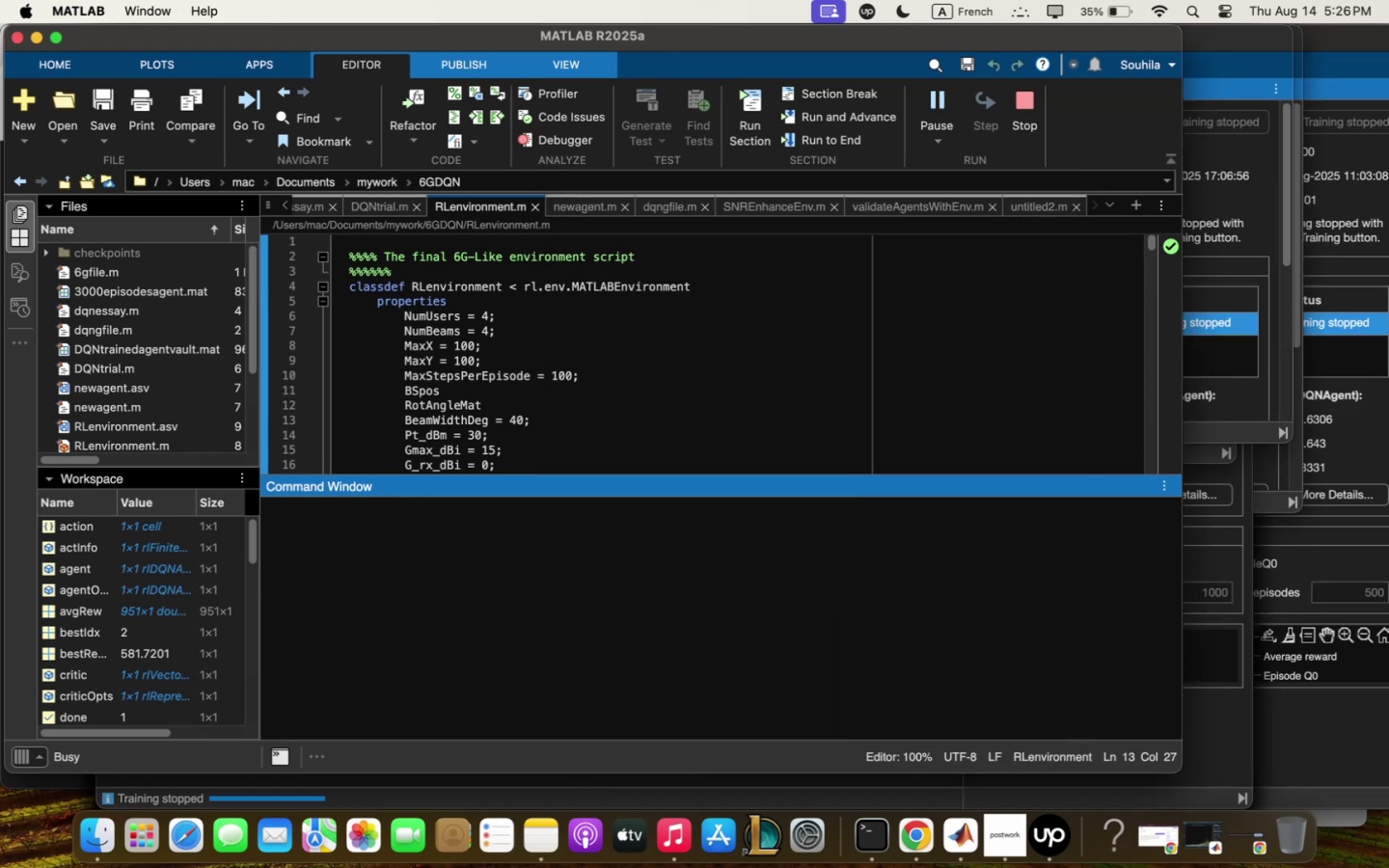 
wait(6.91)
 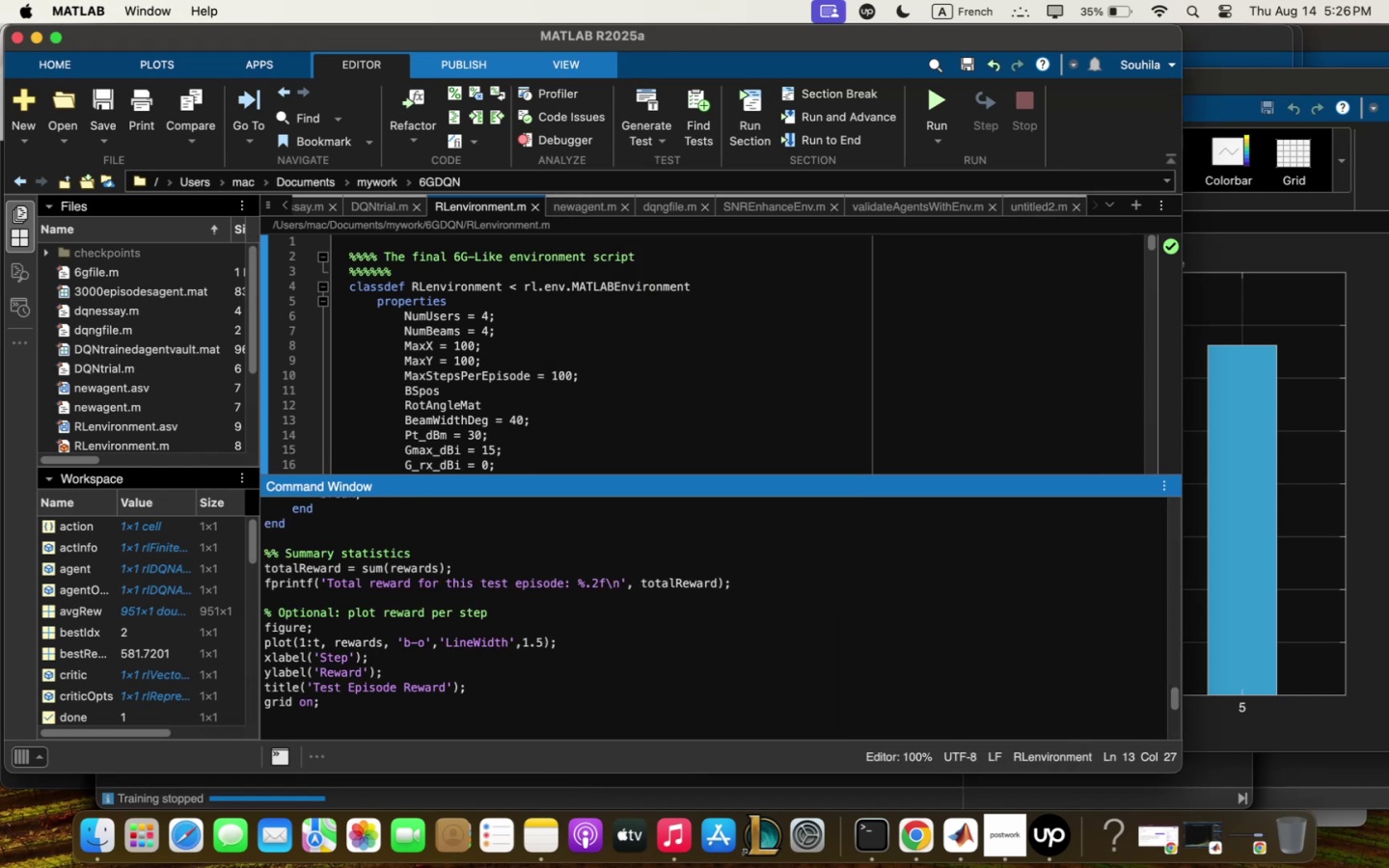 
mouse_move([1191, 59])
 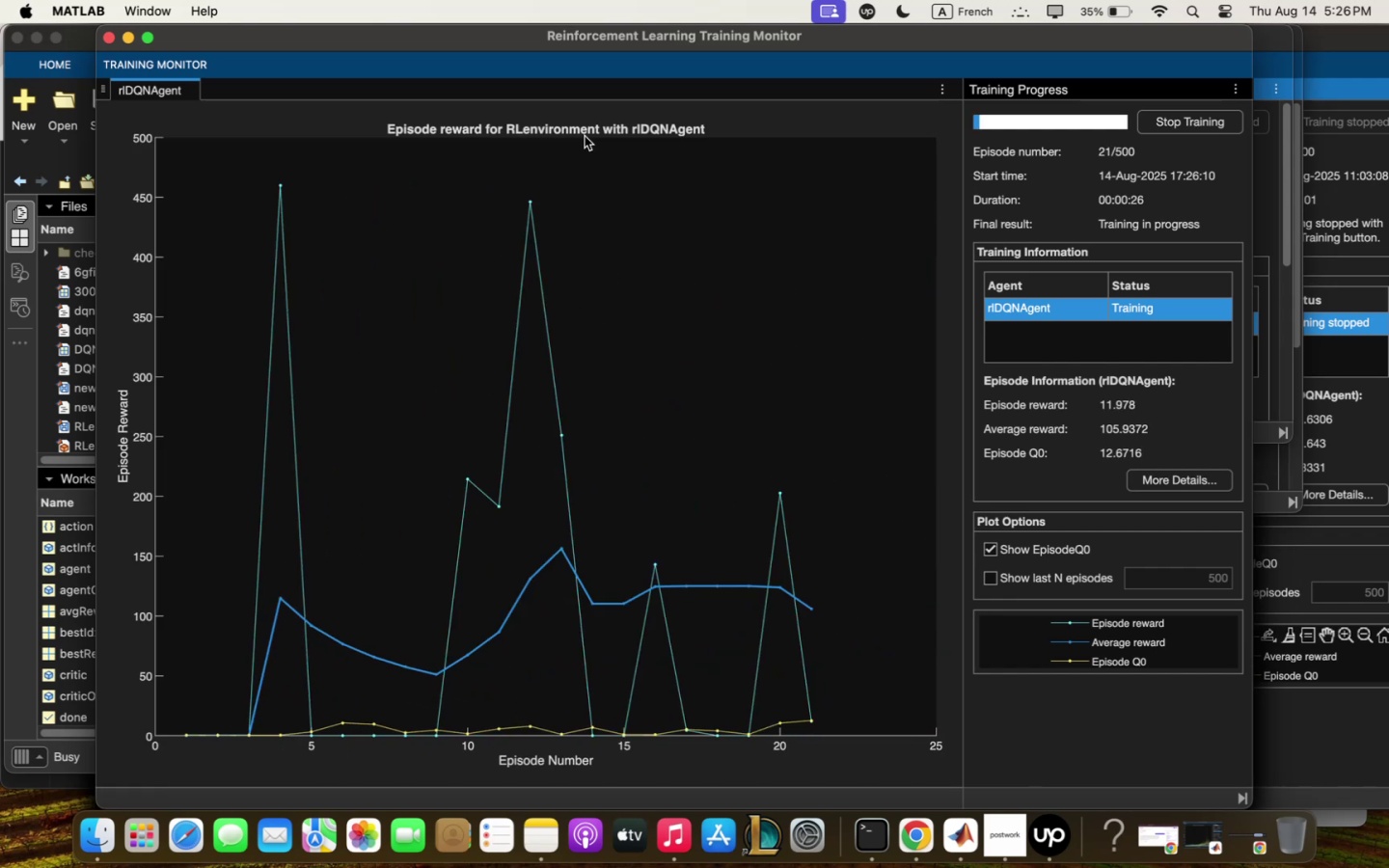 
wait(30.08)
 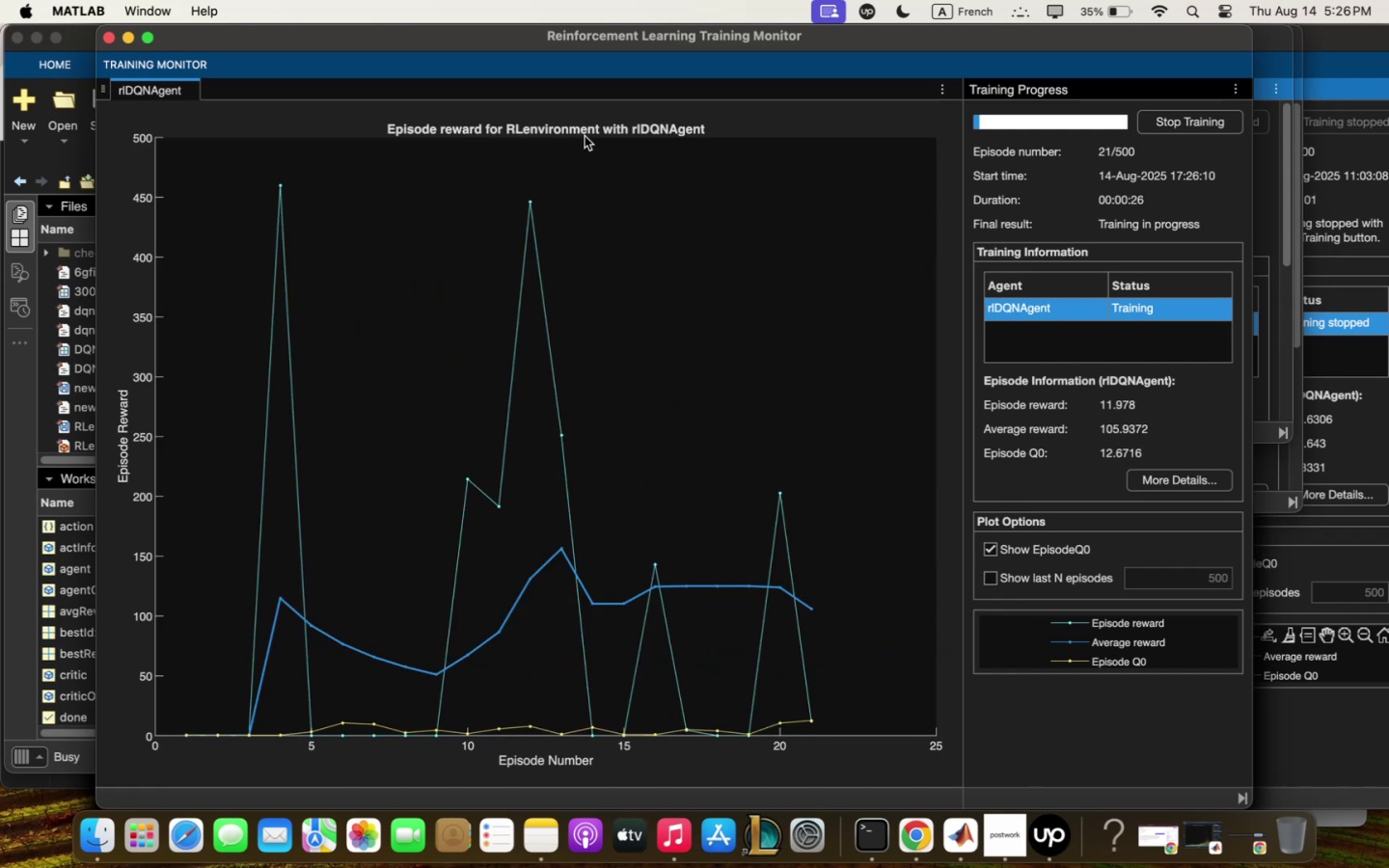 
left_click([1154, 9])
 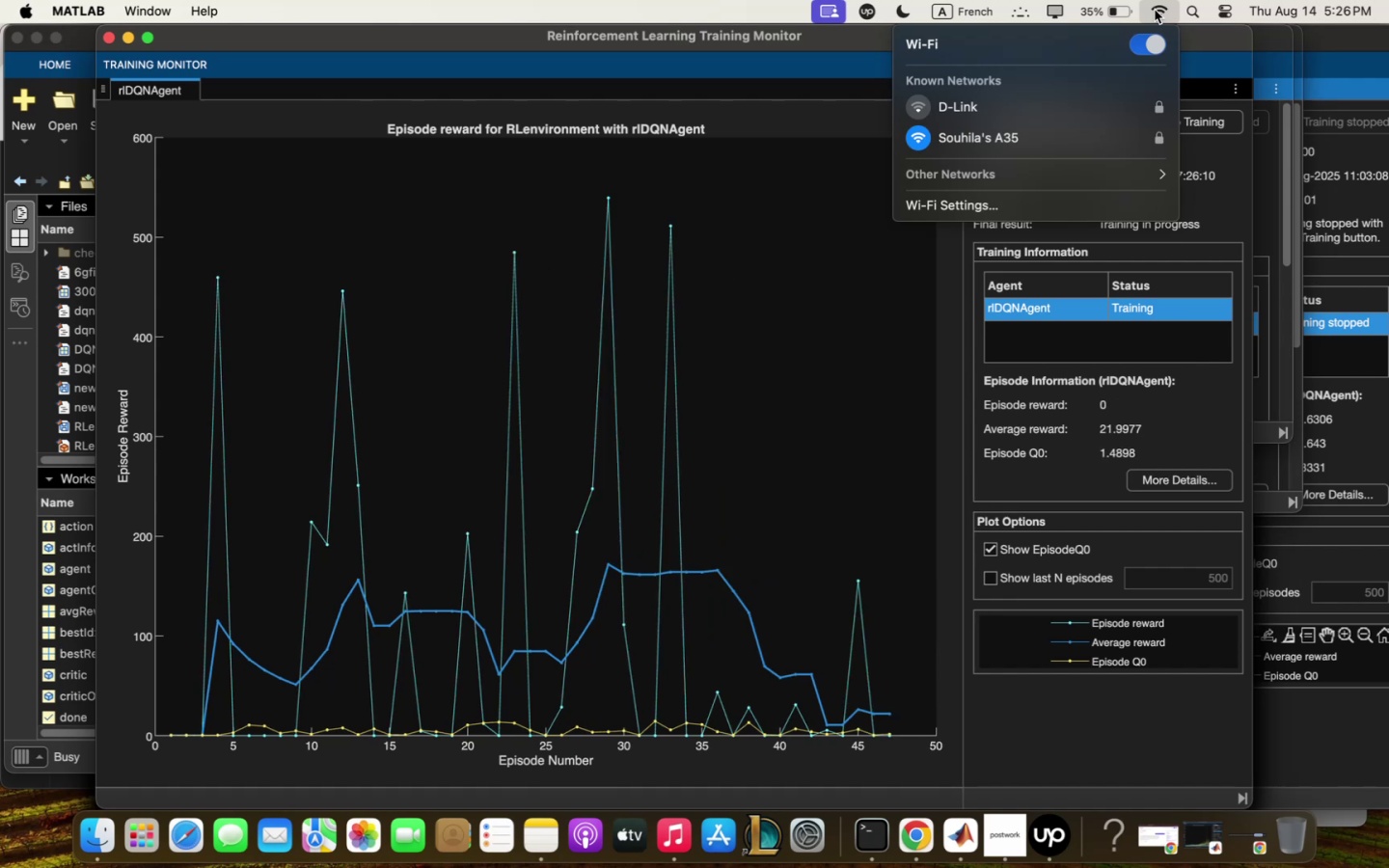 
wait(13.58)
 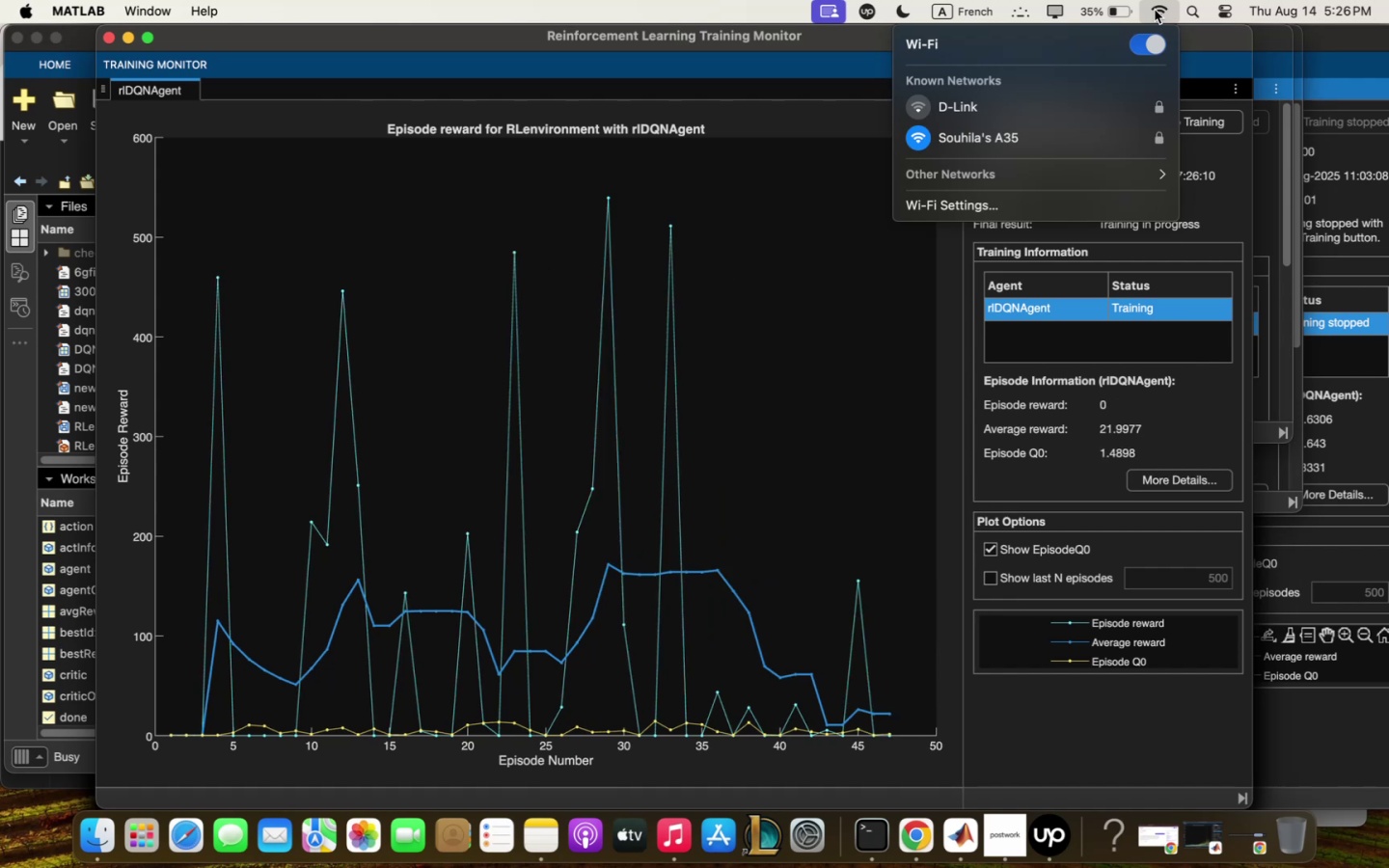 
left_click([15, 705])
 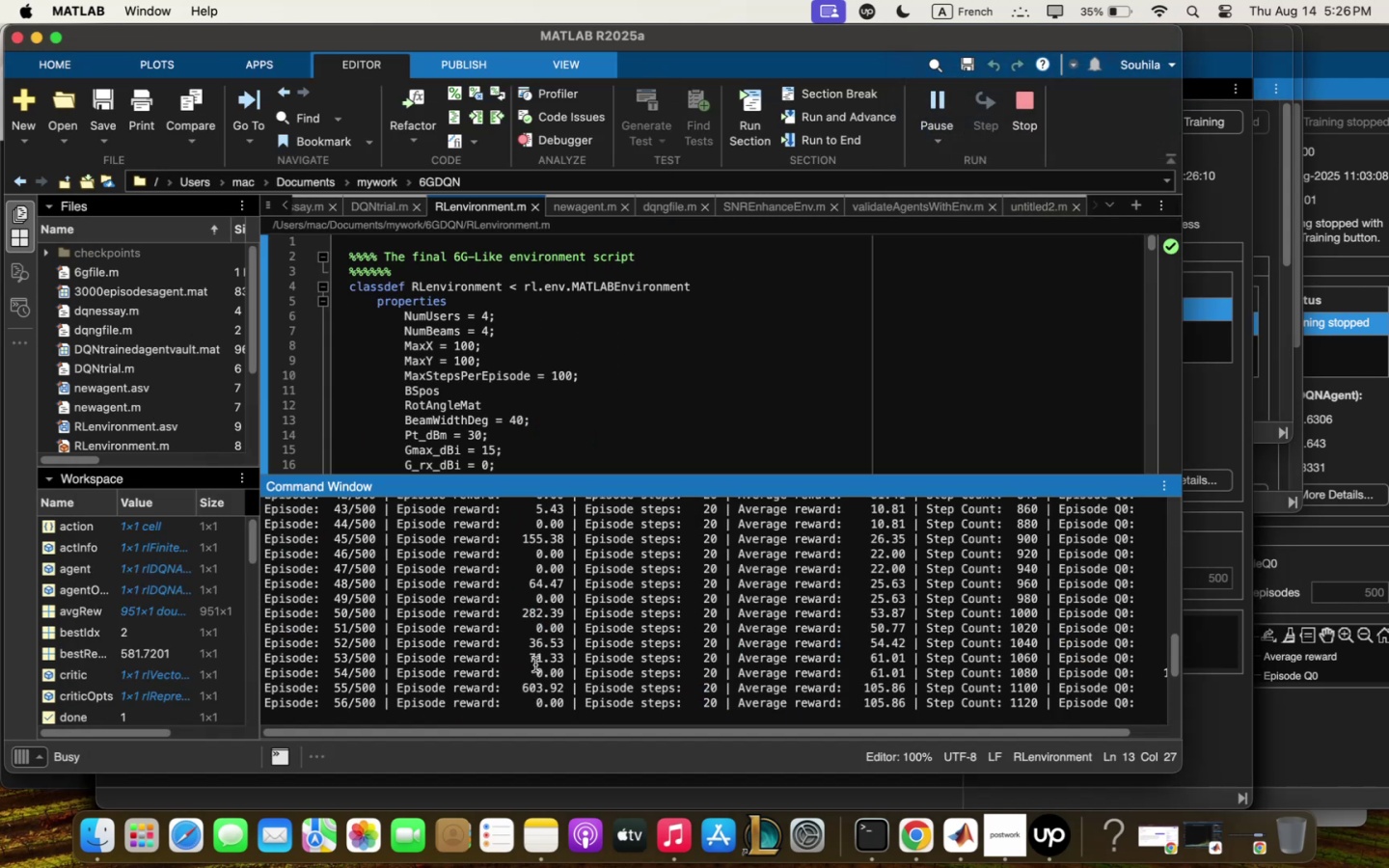 
scroll: coordinate [535, 665], scroll_direction: down, amount: 1.0
 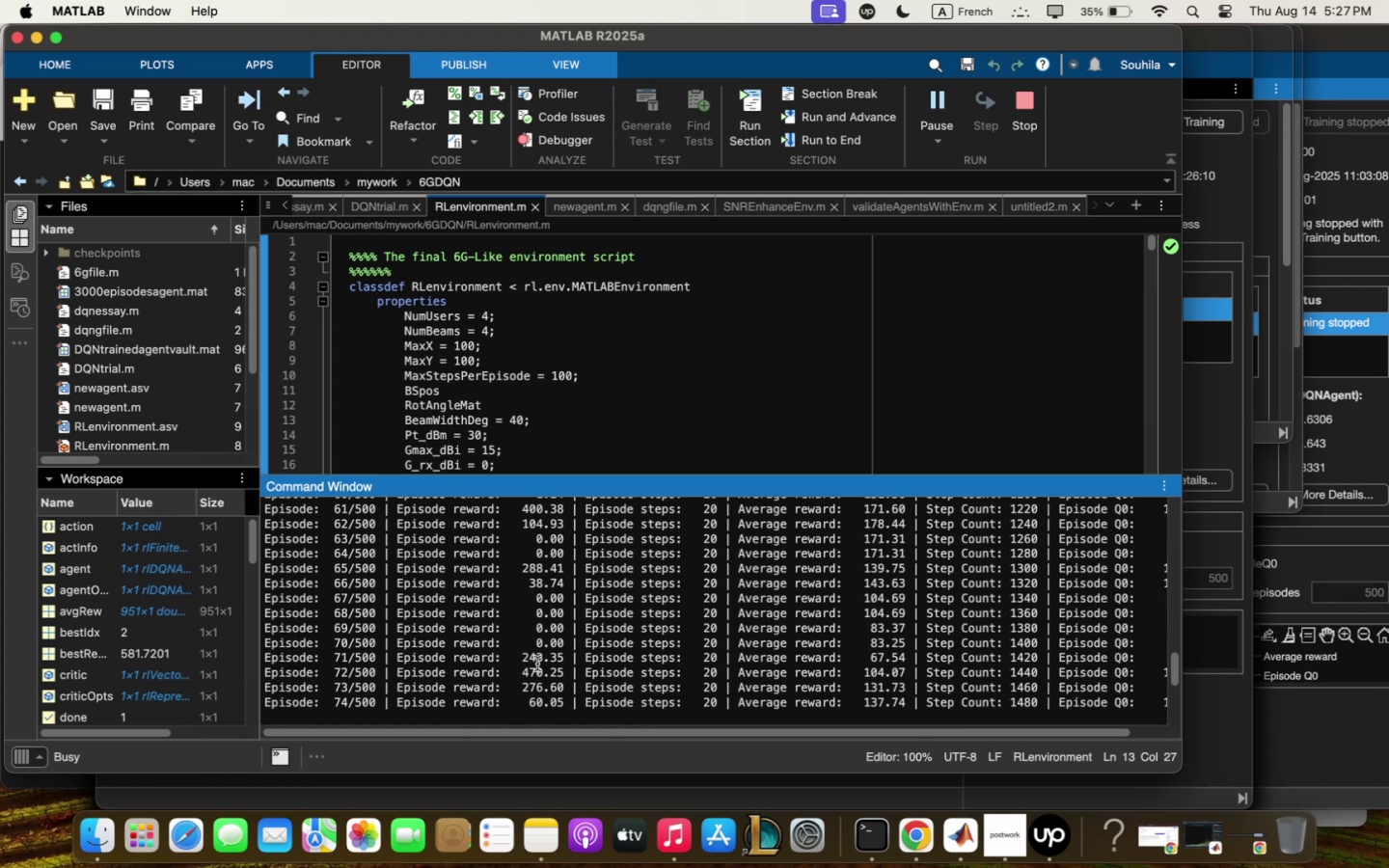 
wait(18.22)
 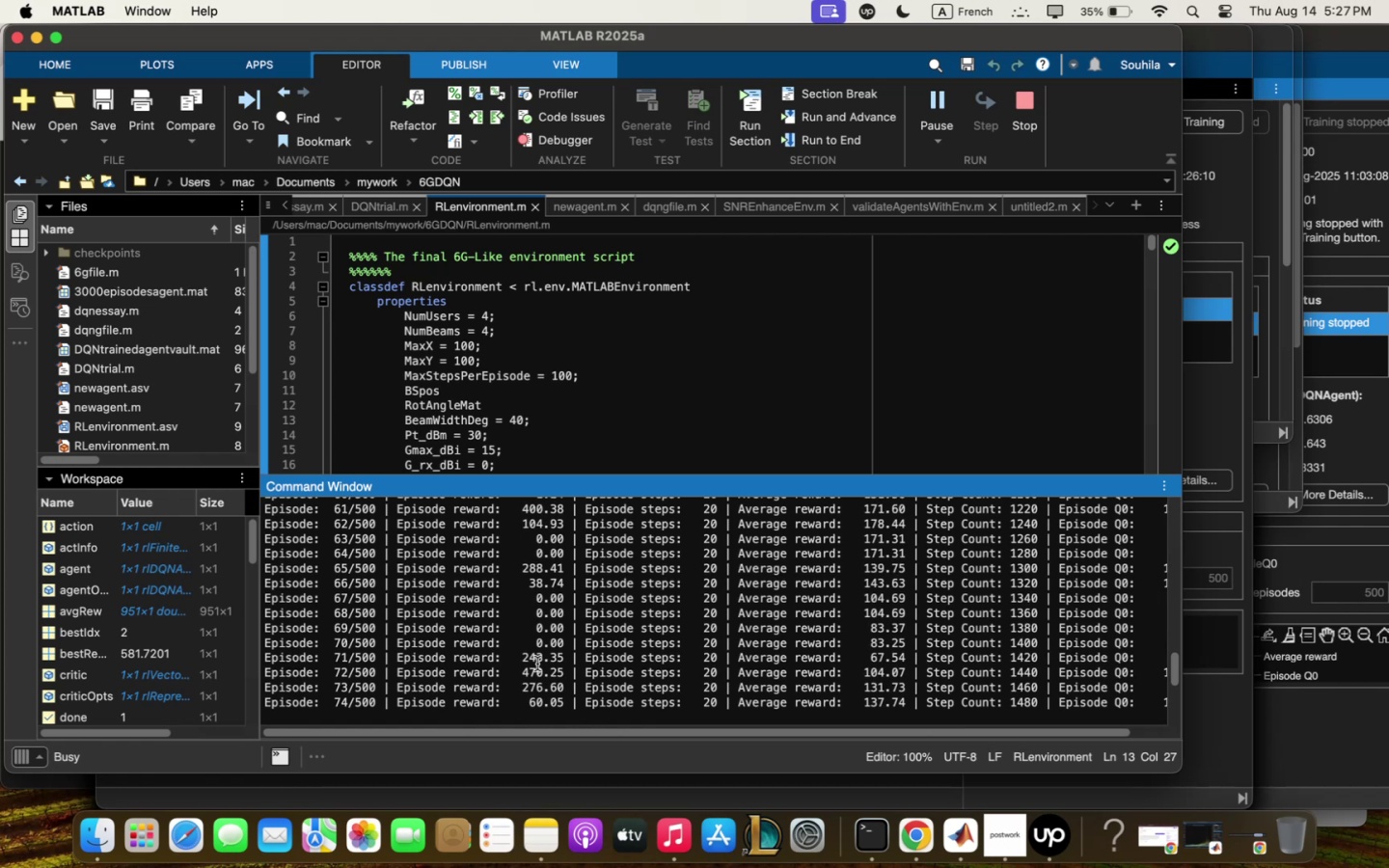 
left_click([1158, 12])
 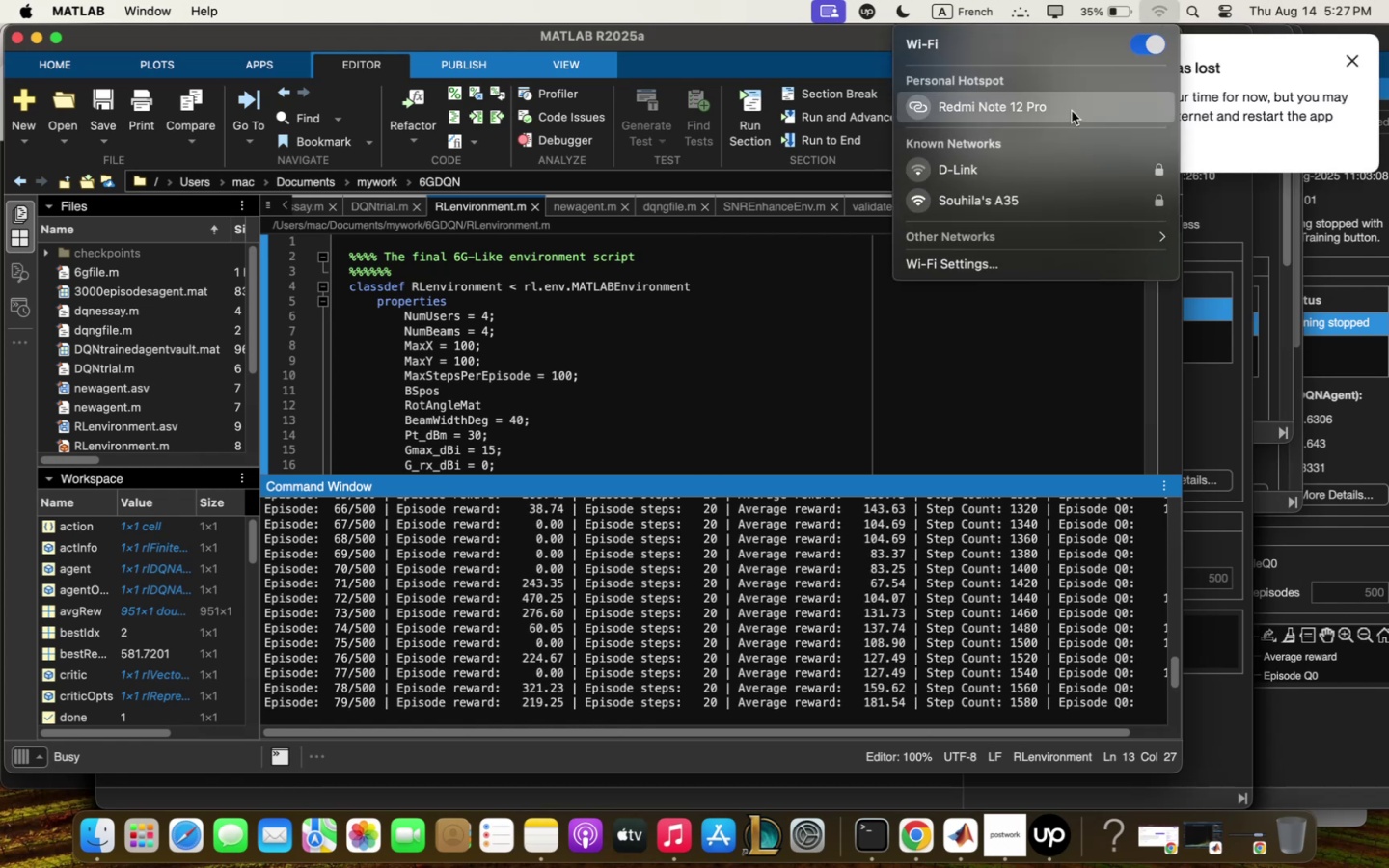 
left_click([1016, 203])
 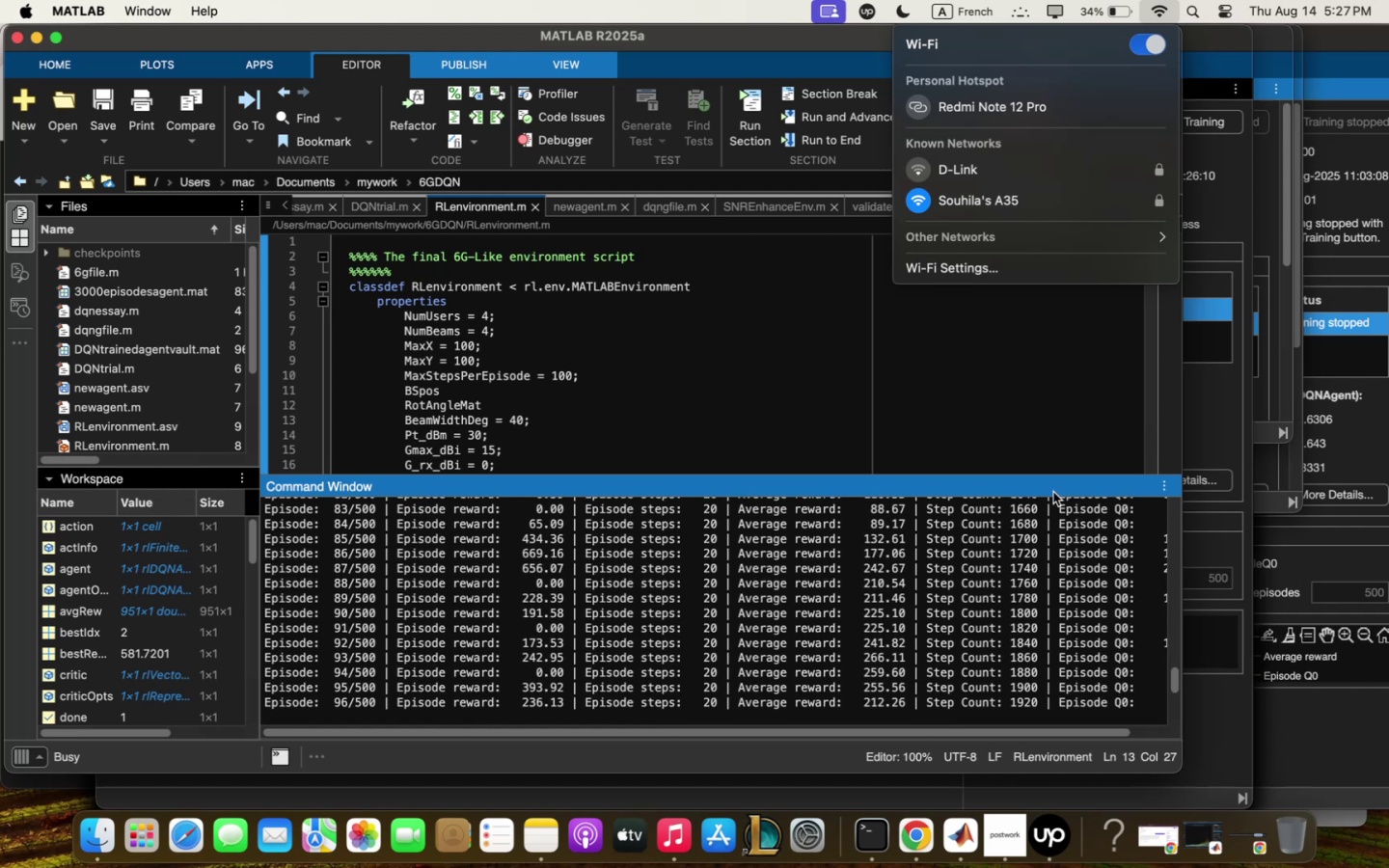 
wait(21.98)
 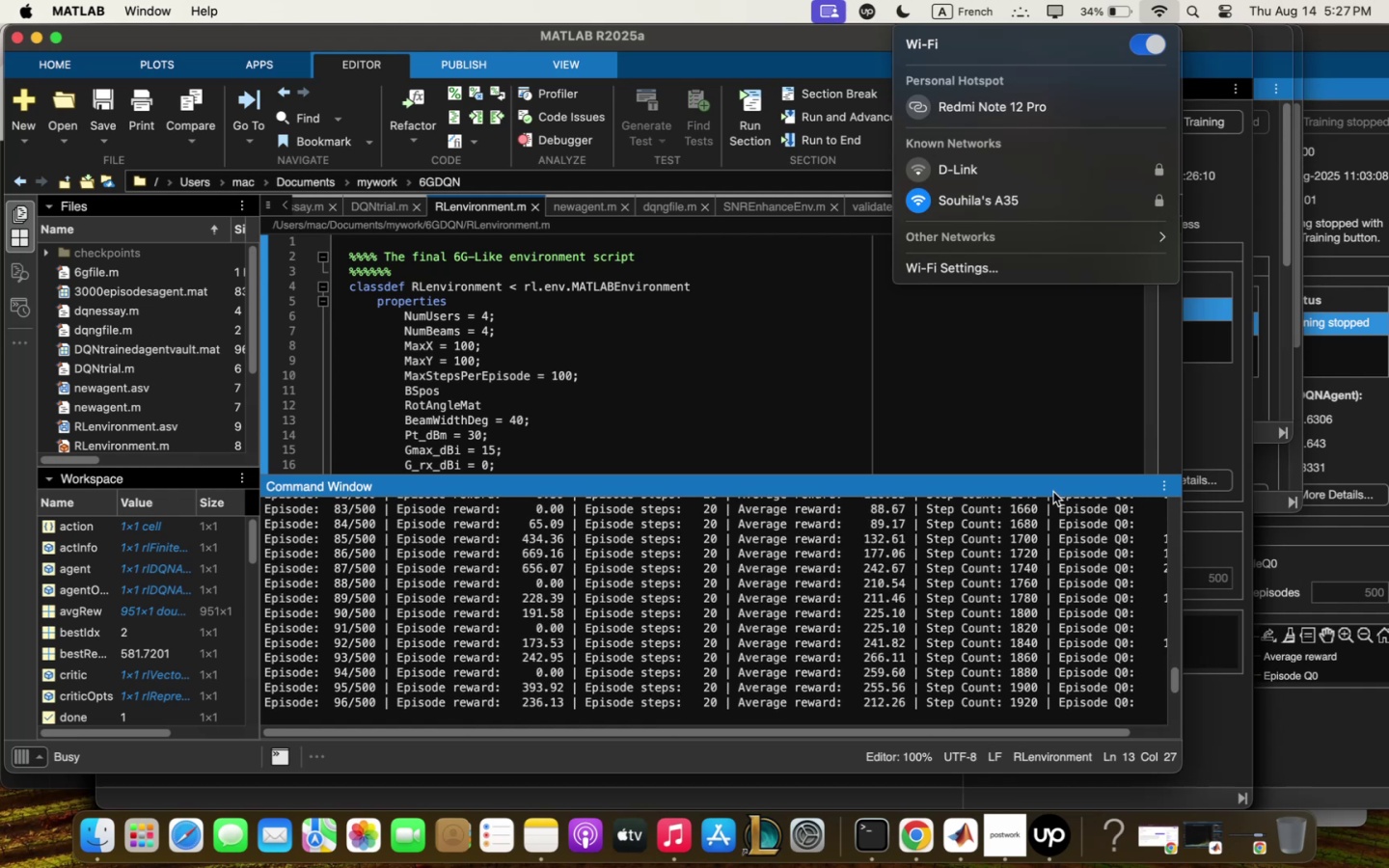 
left_click([975, 199])
 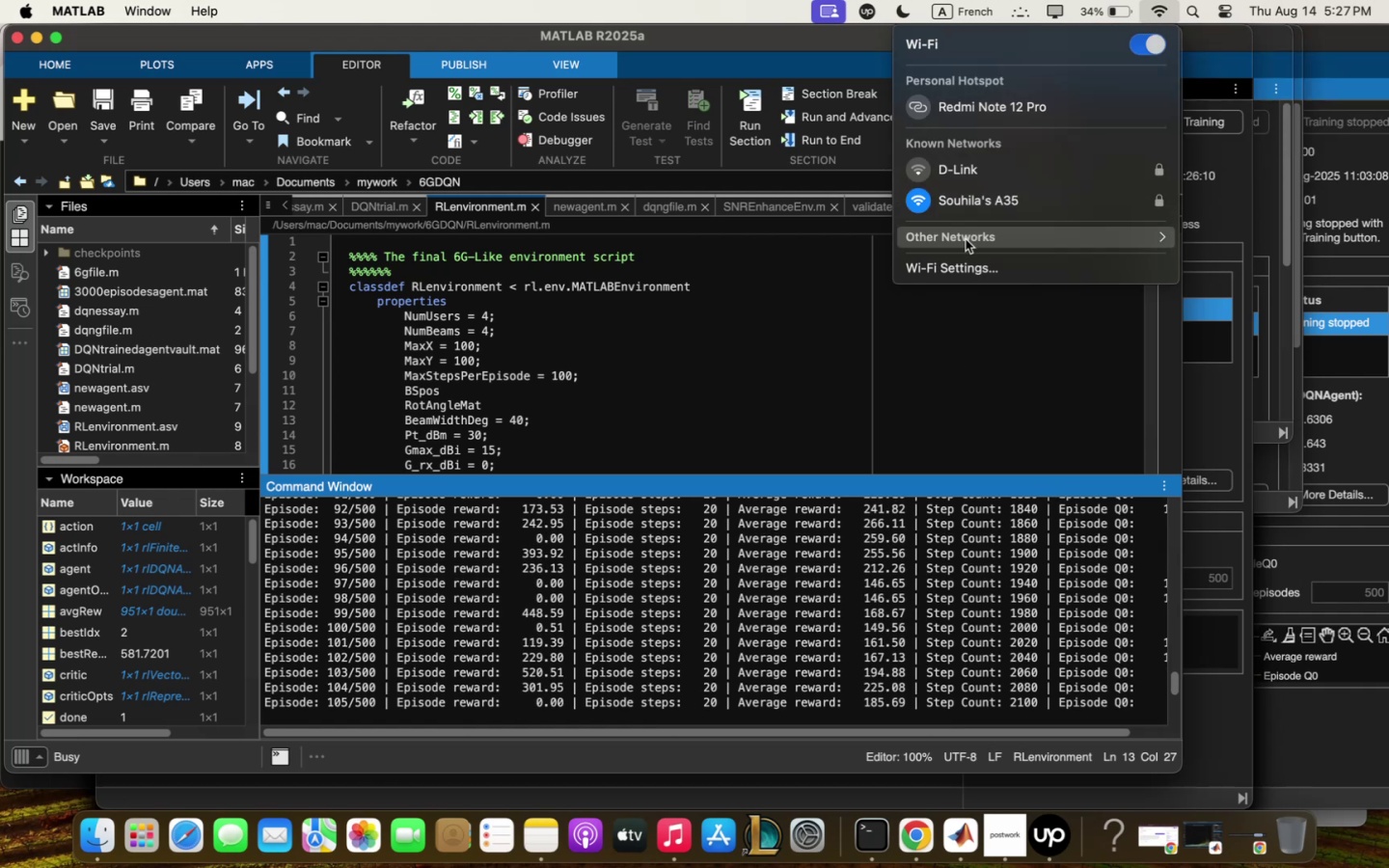 
left_click([1158, 7])
 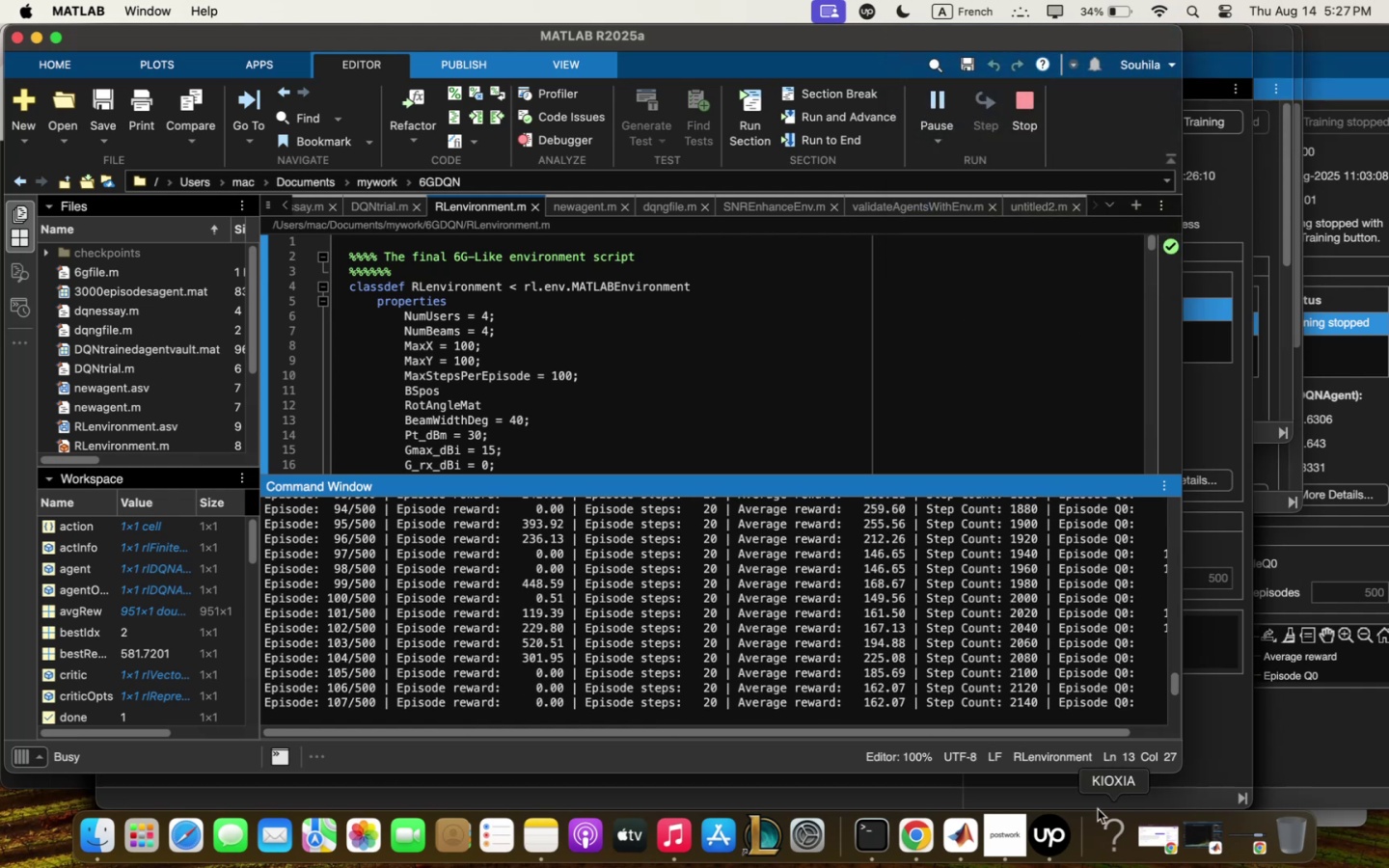 
left_click([1060, 828])
 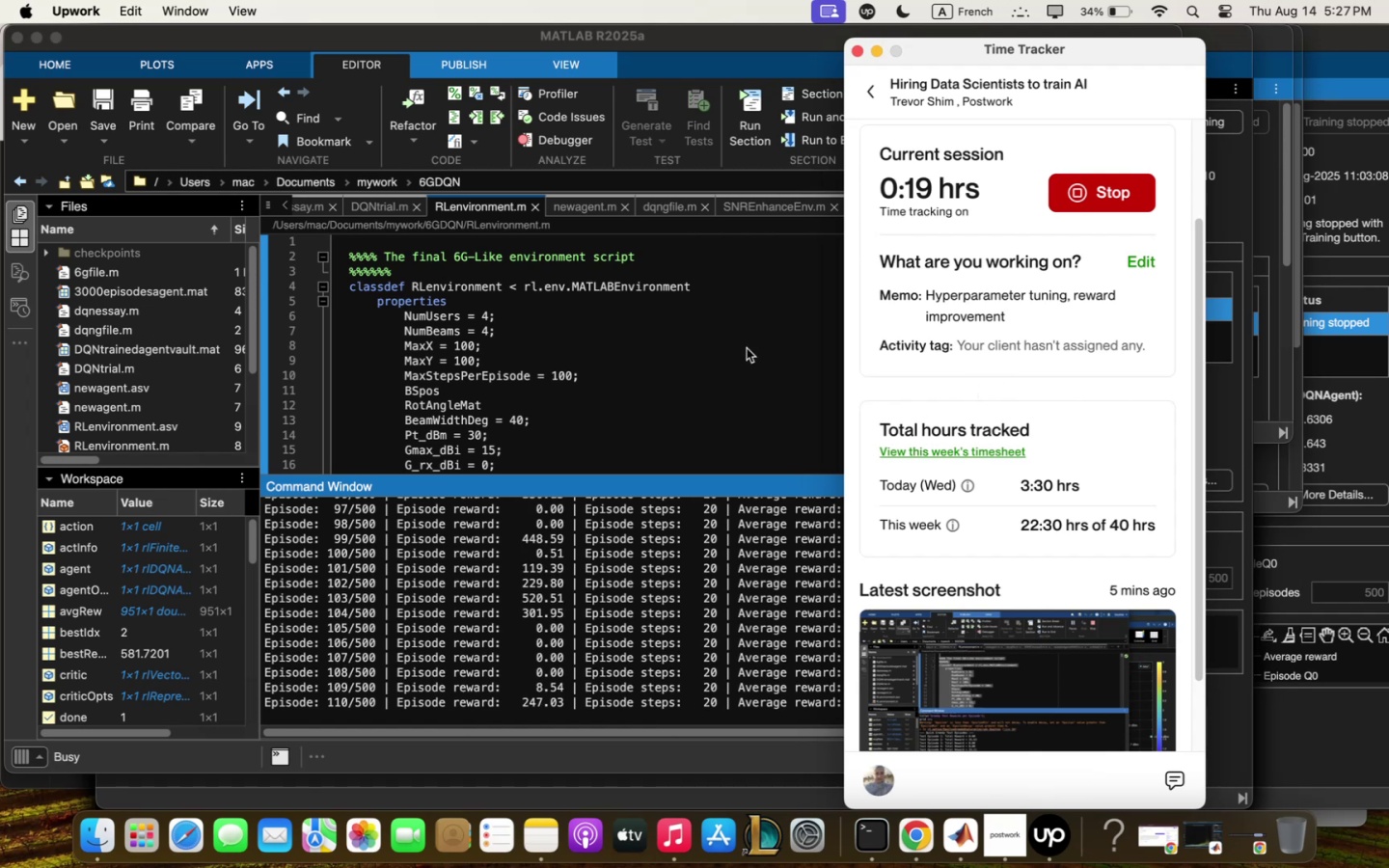 
left_click([743, 332])
 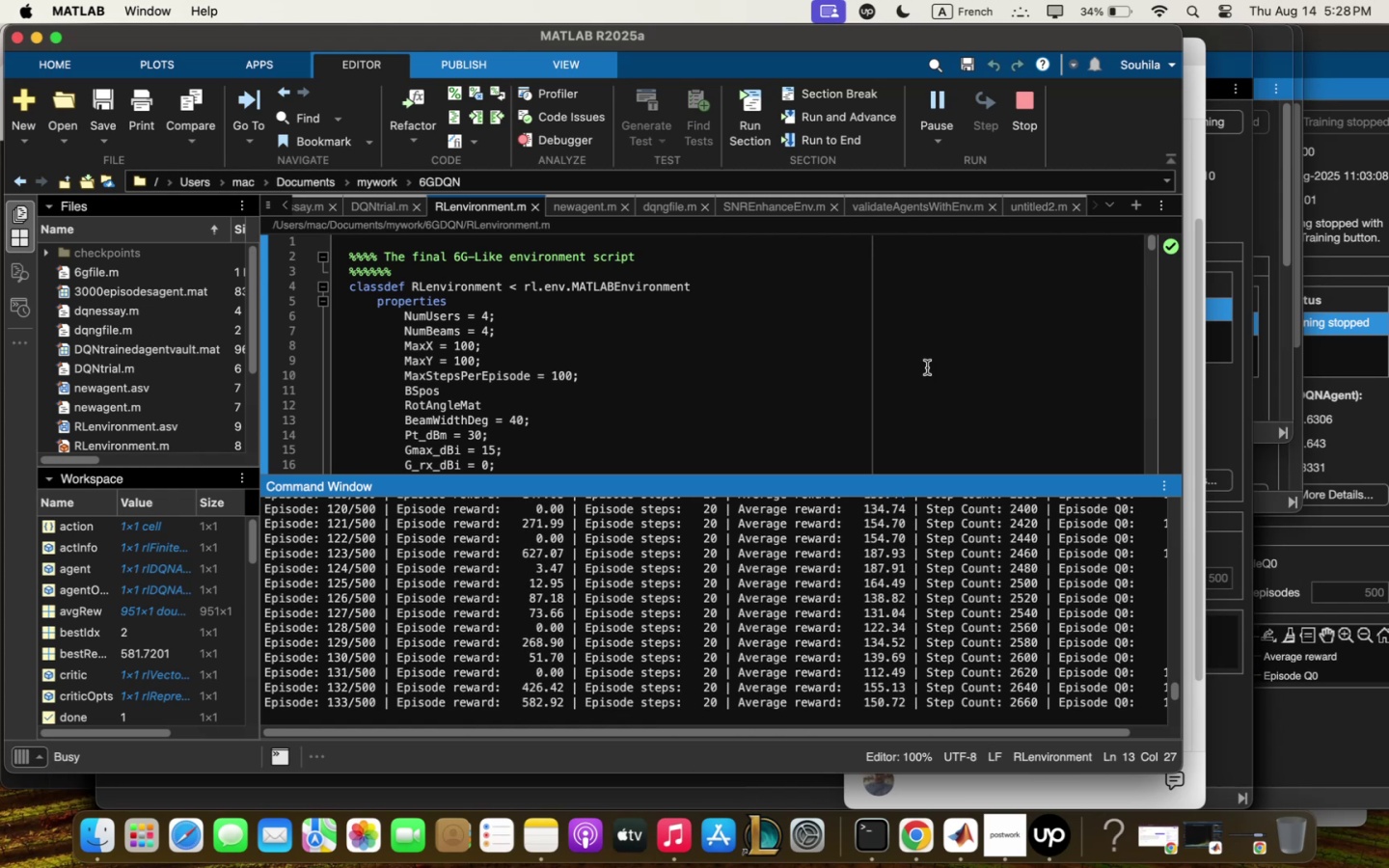 
wait(18.54)
 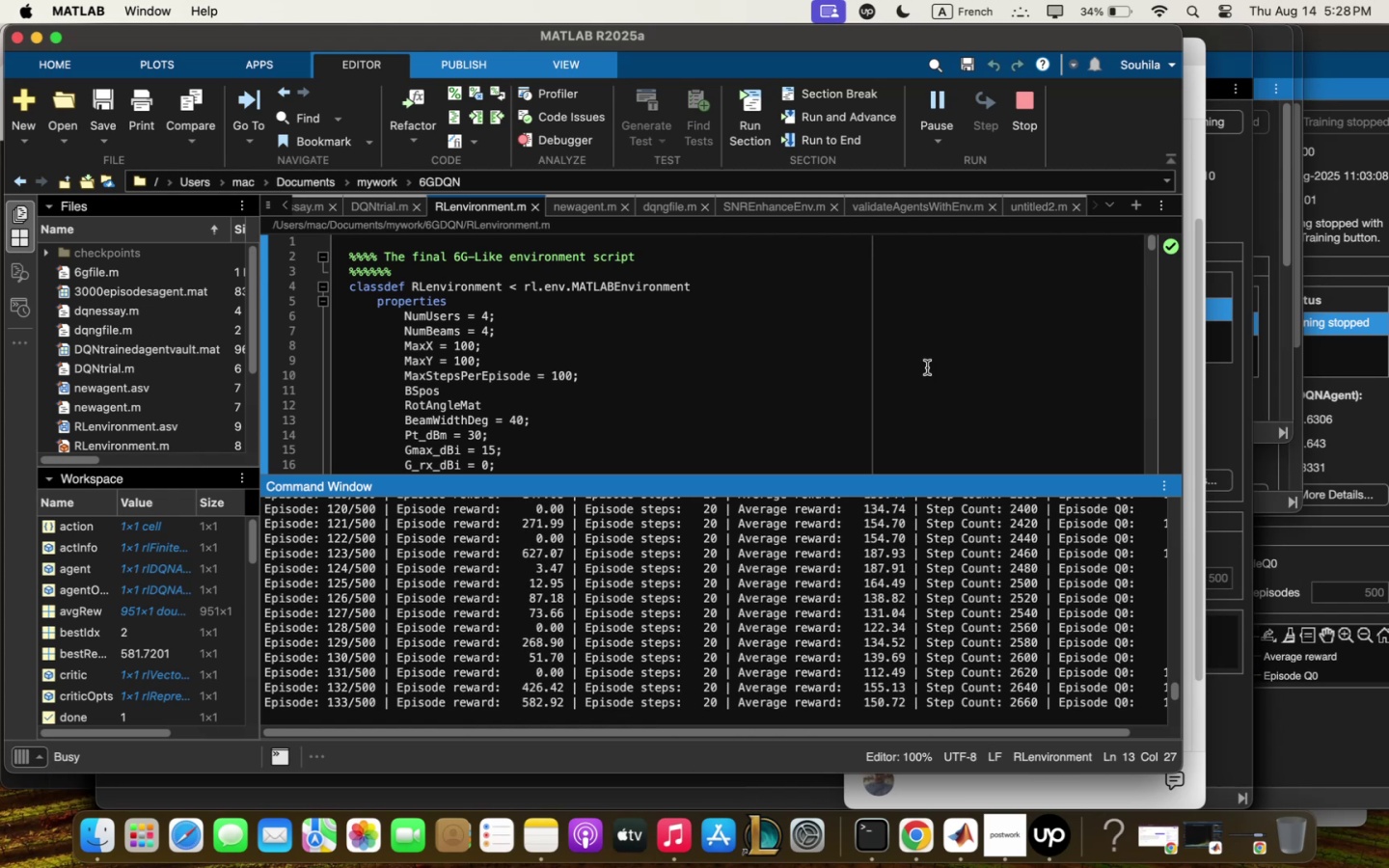 
scroll: coordinate [971, 395], scroll_direction: down, amount: 5.0
 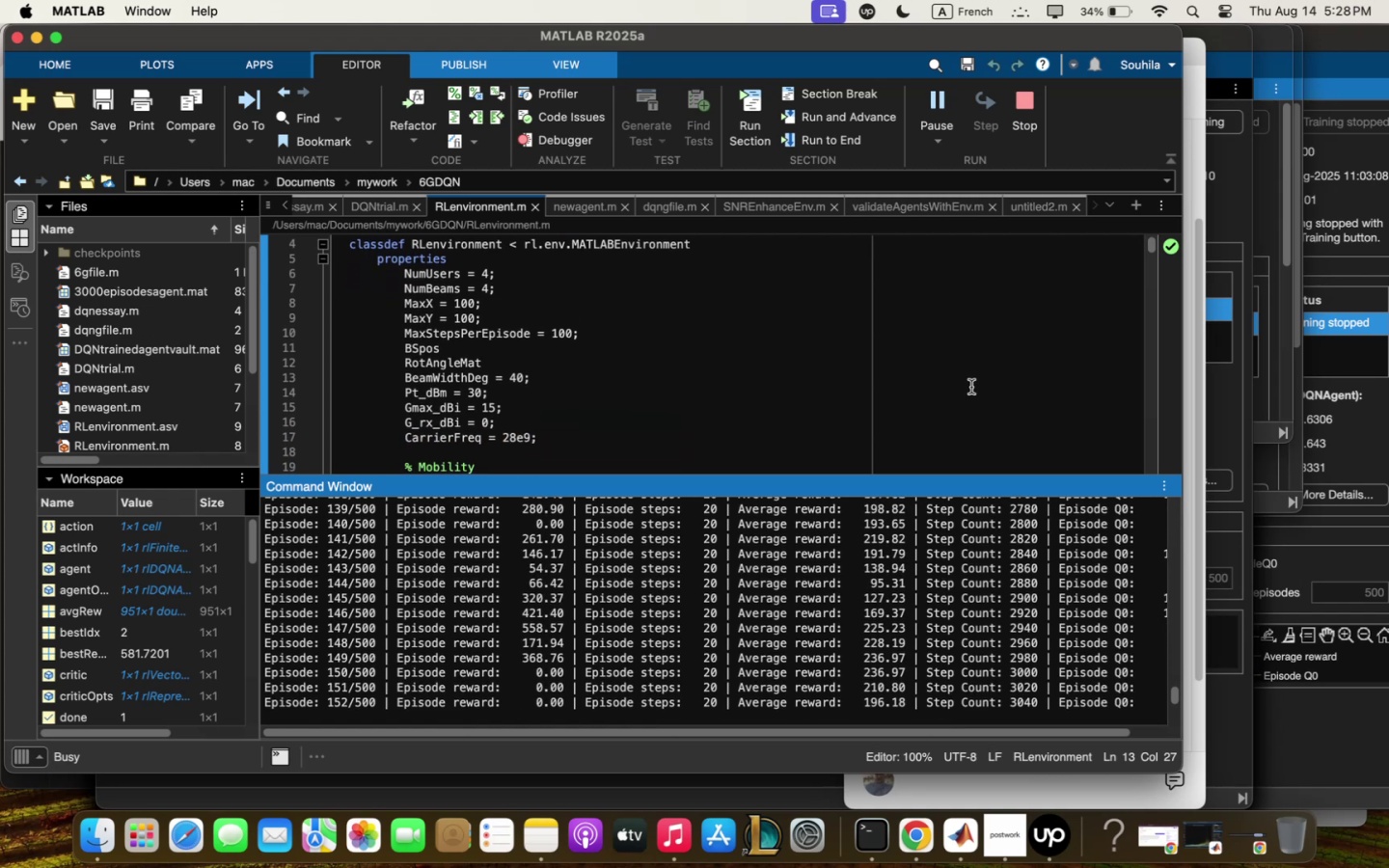 
wait(5.85)
 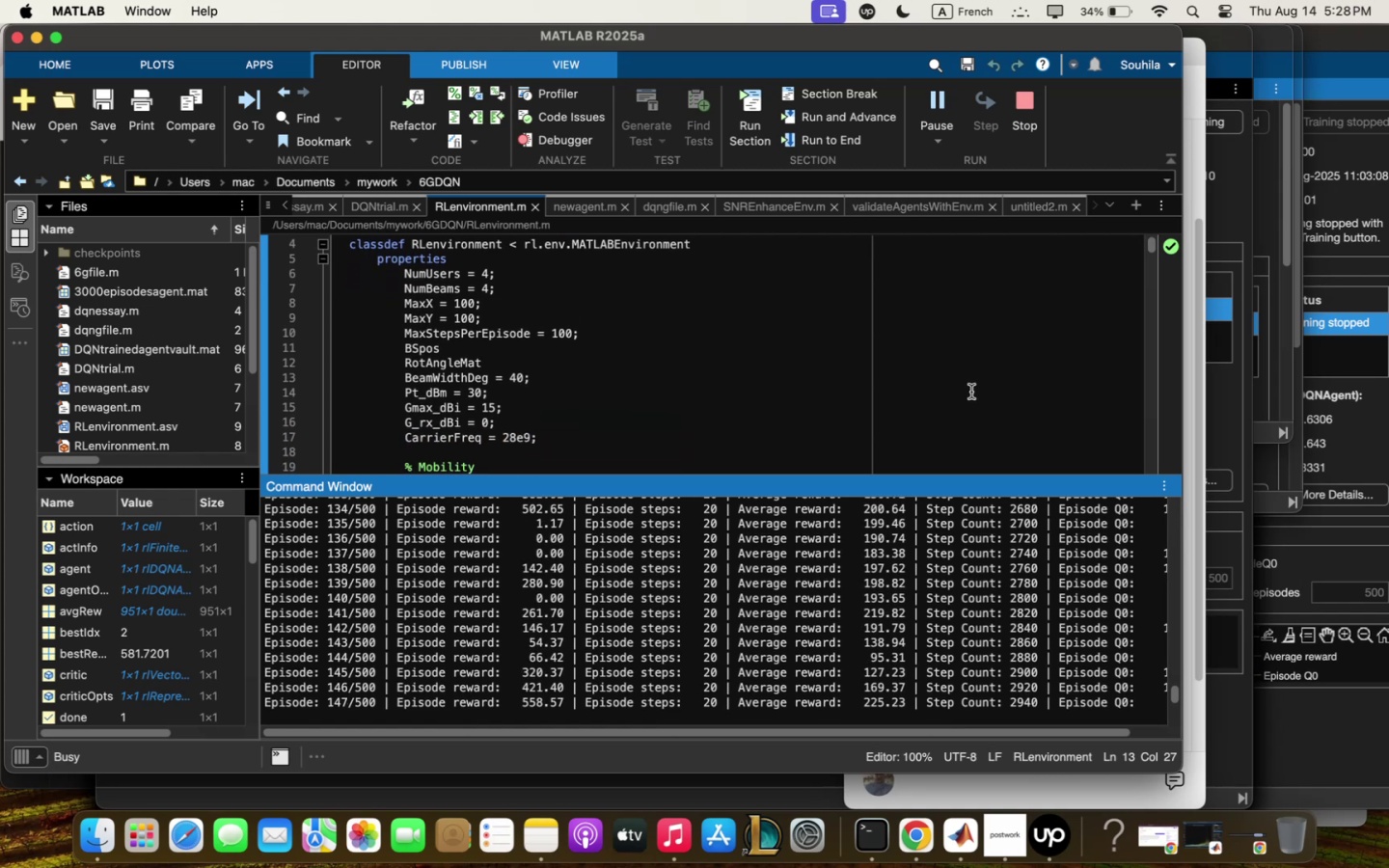 
scroll: coordinate [669, 582], scroll_direction: down, amount: 1.0
 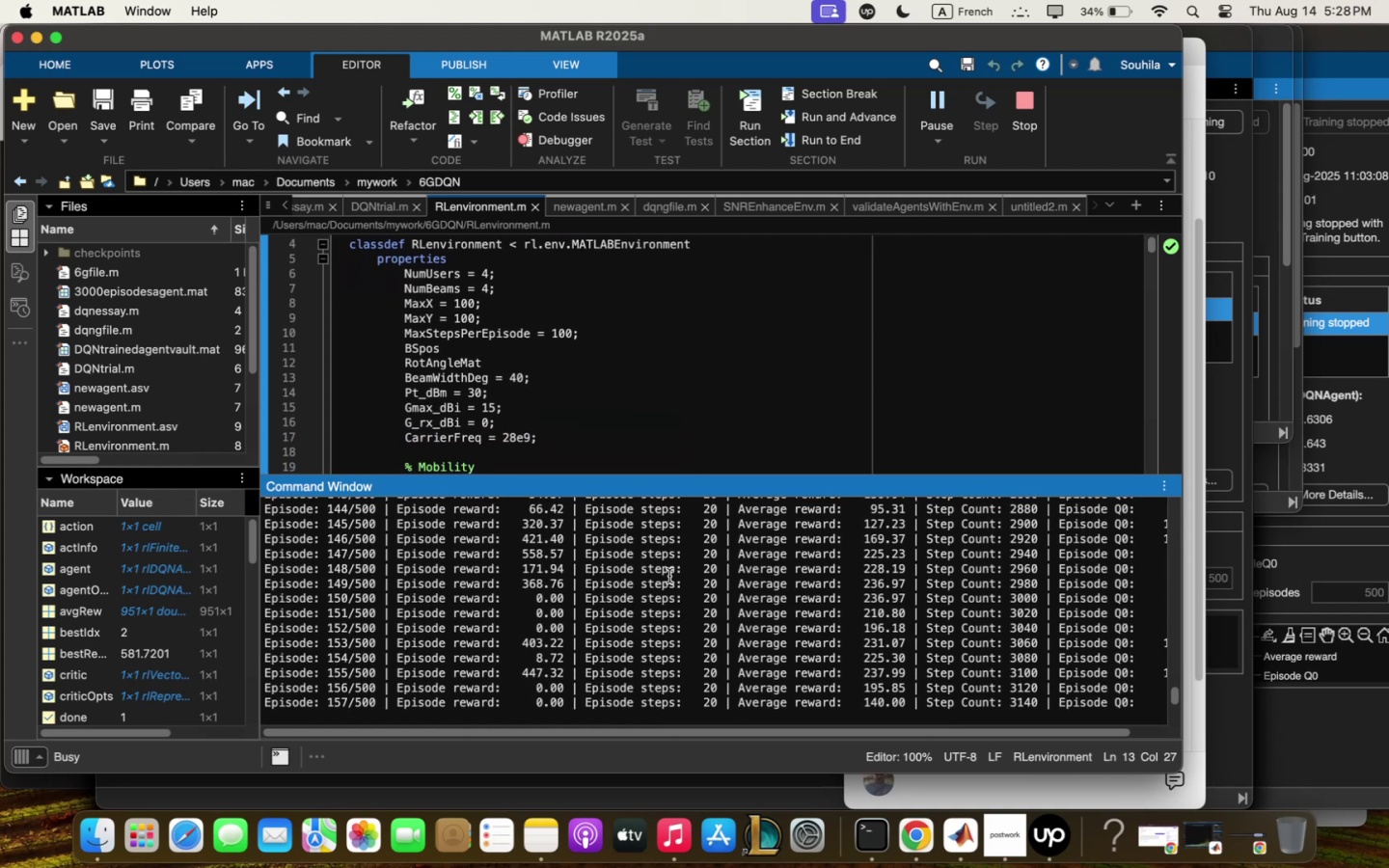 
scroll: coordinate [669, 575], scroll_direction: up, amount: 2.0
 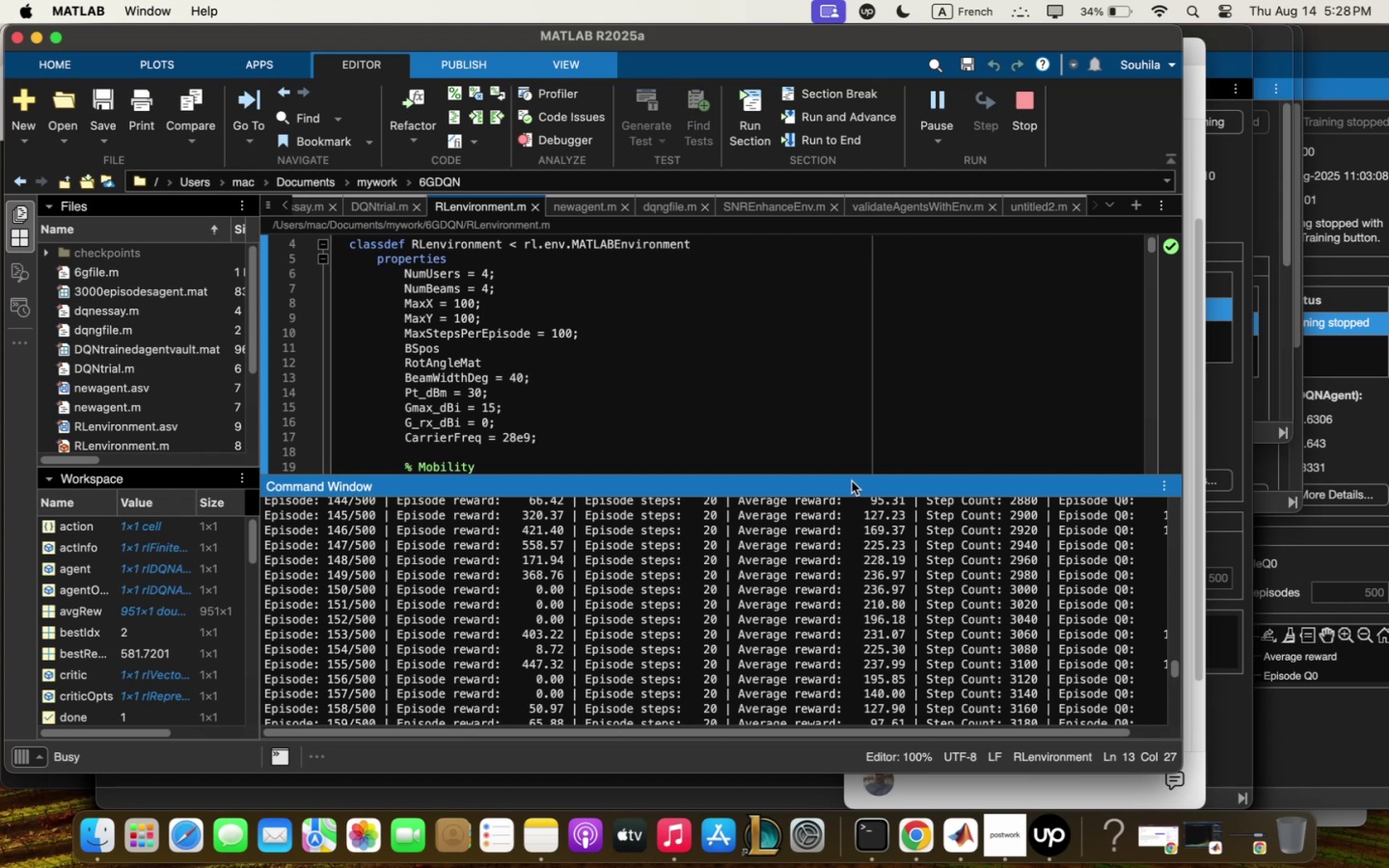 
wait(21.02)
 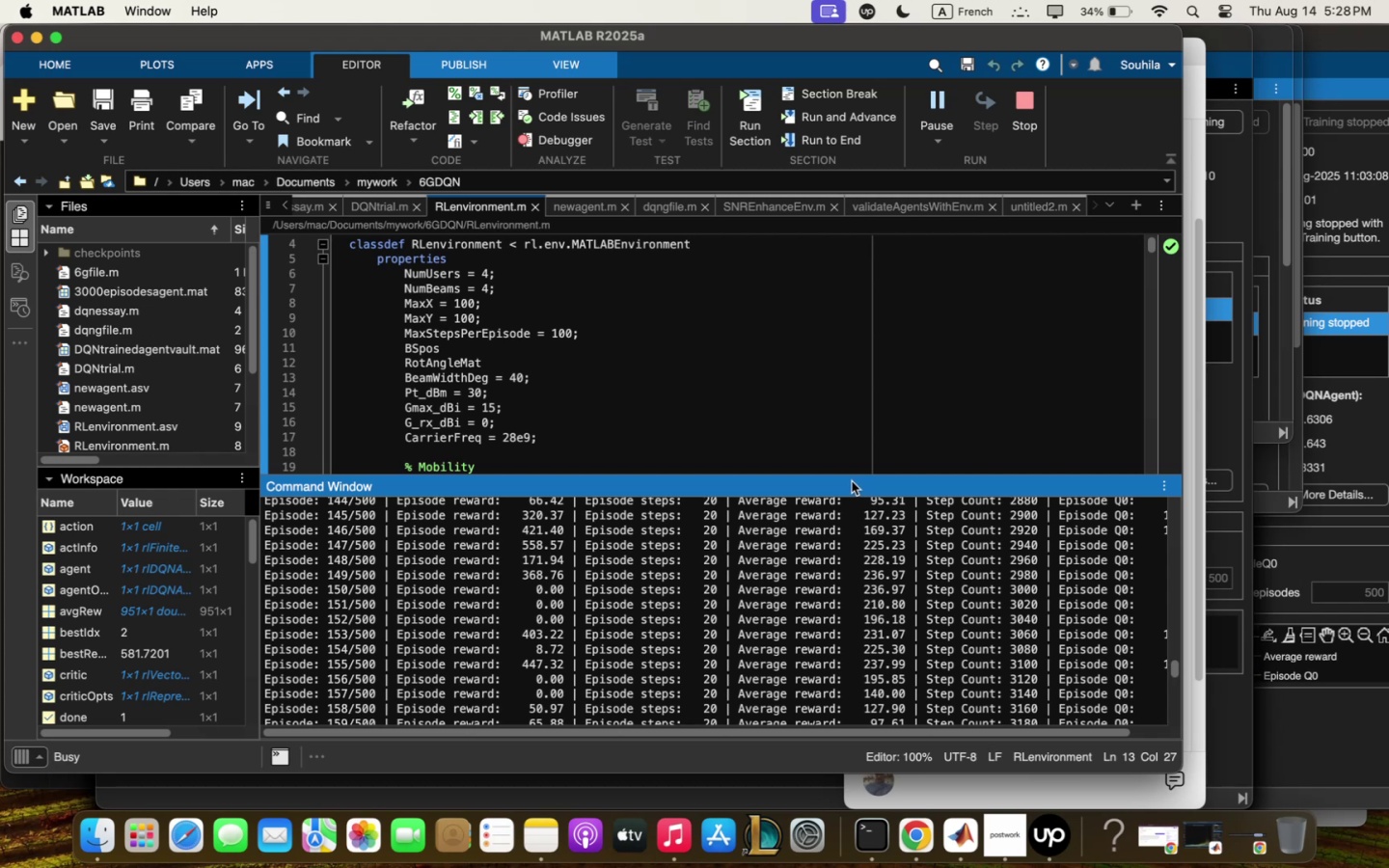 
scroll: coordinate [763, 665], scroll_direction: down, amount: 15.0
 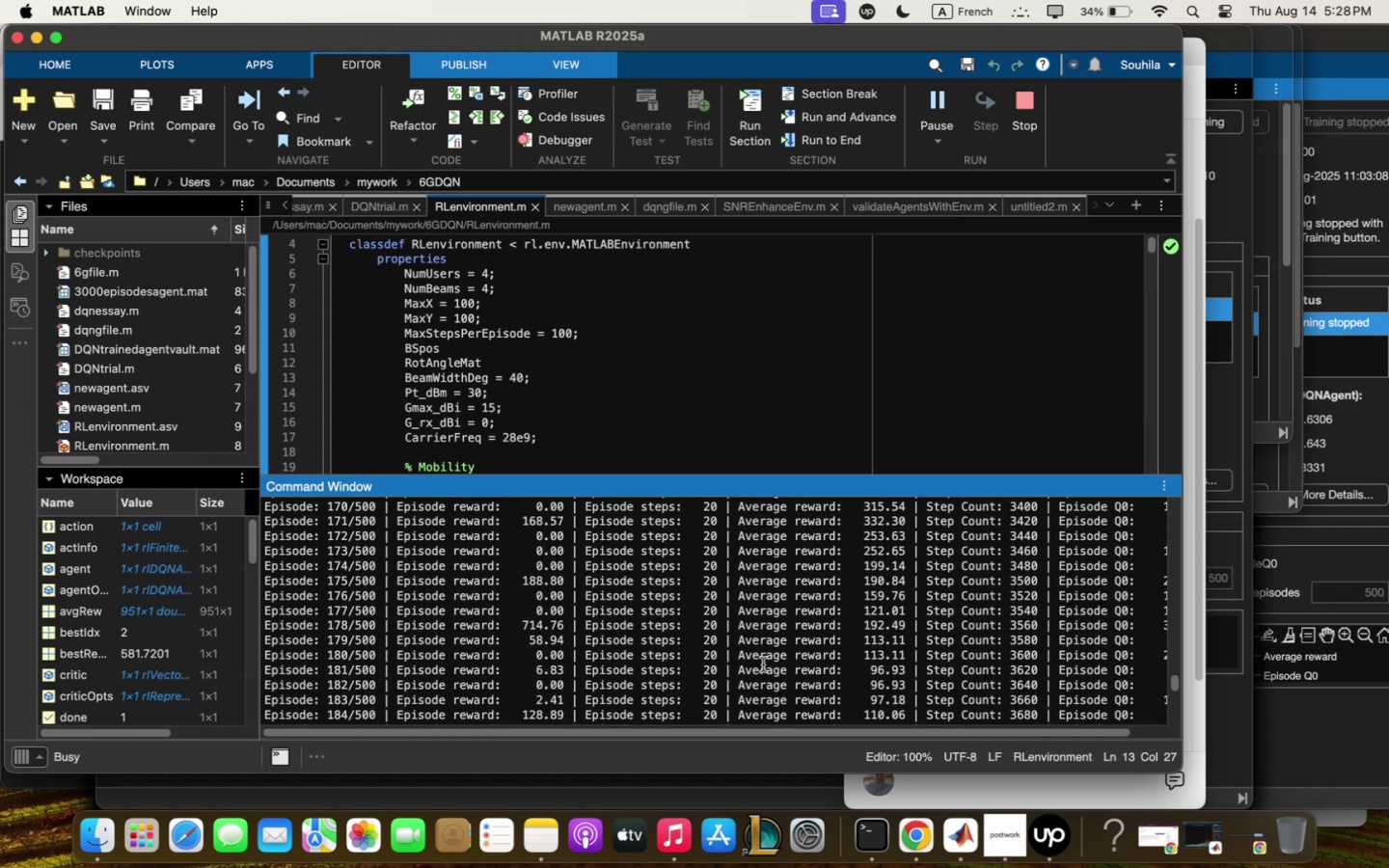 
wait(9.0)
 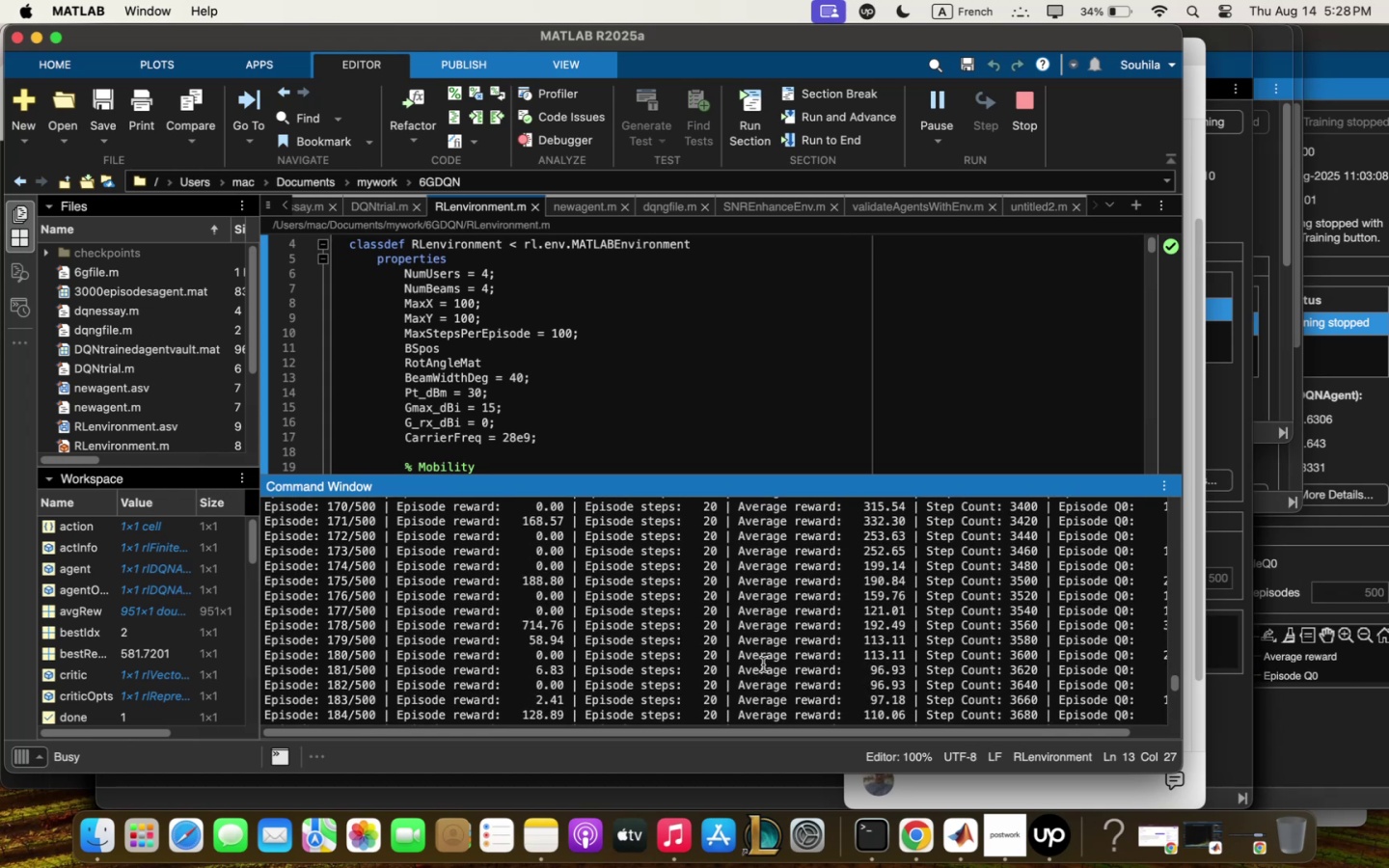 
scroll: coordinate [744, 597], scroll_direction: down, amount: 3.0
 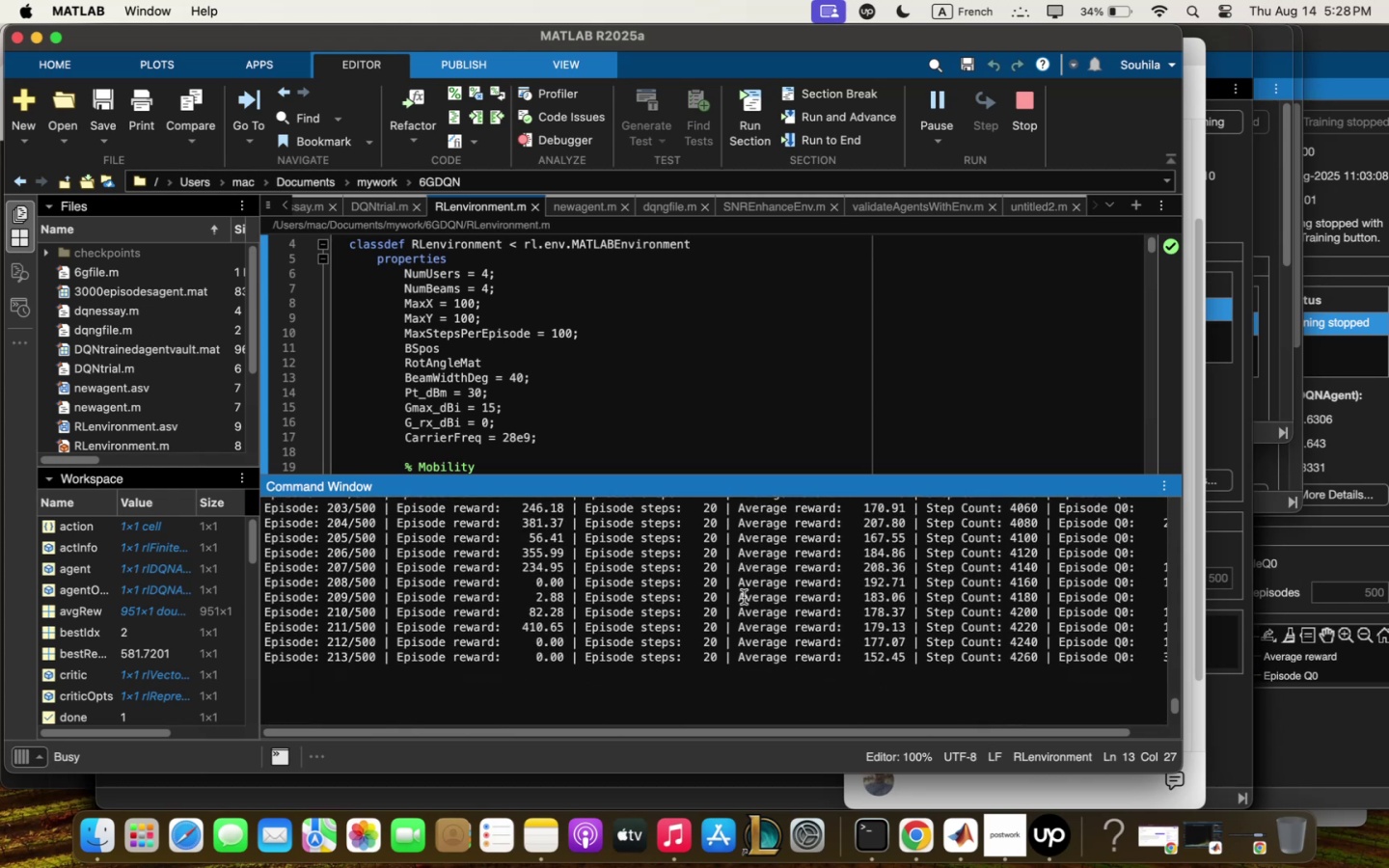 
scroll: coordinate [744, 597], scroll_direction: up, amount: 3.0
 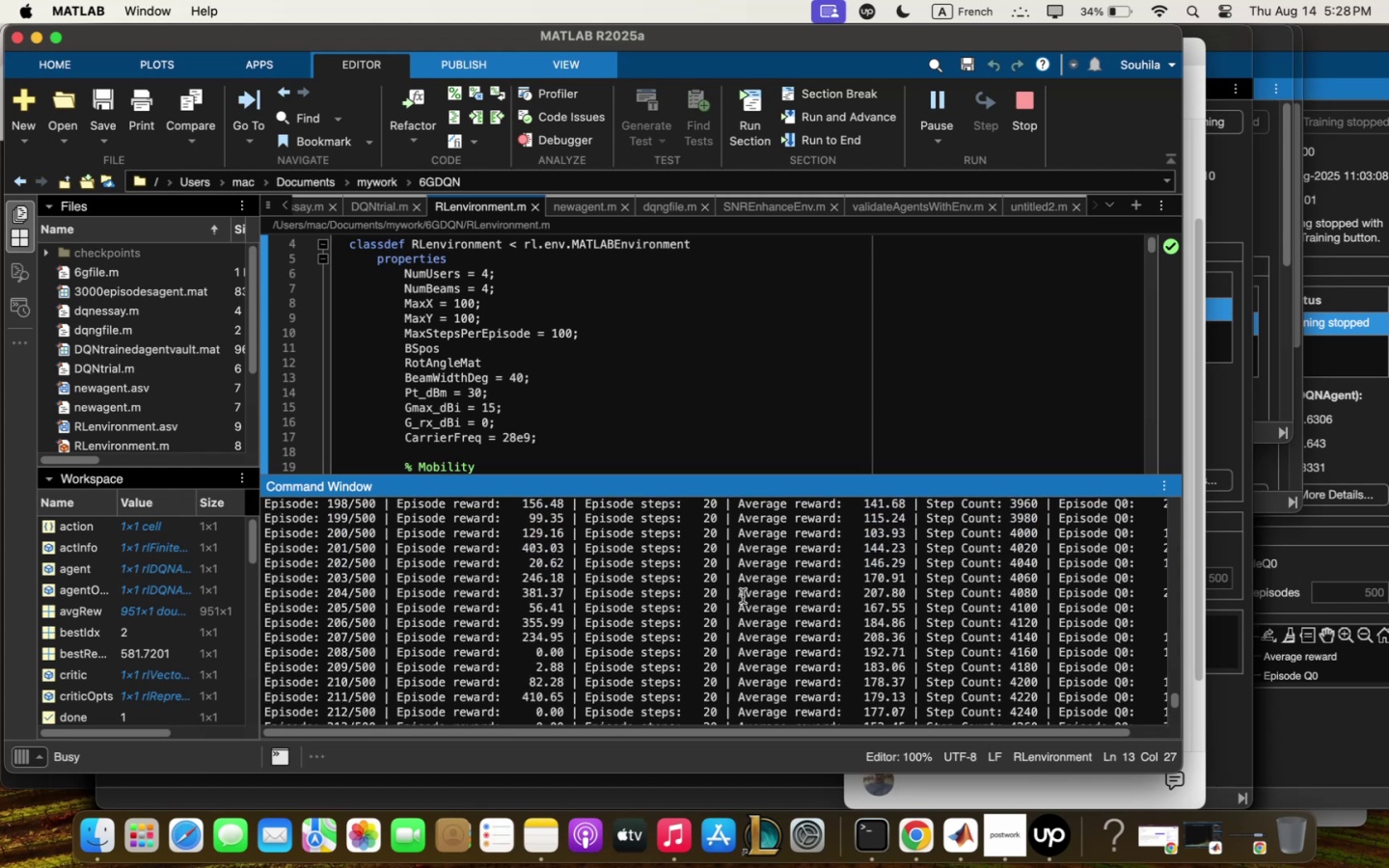 
scroll: coordinate [743, 596], scroll_direction: down, amount: 4.0
 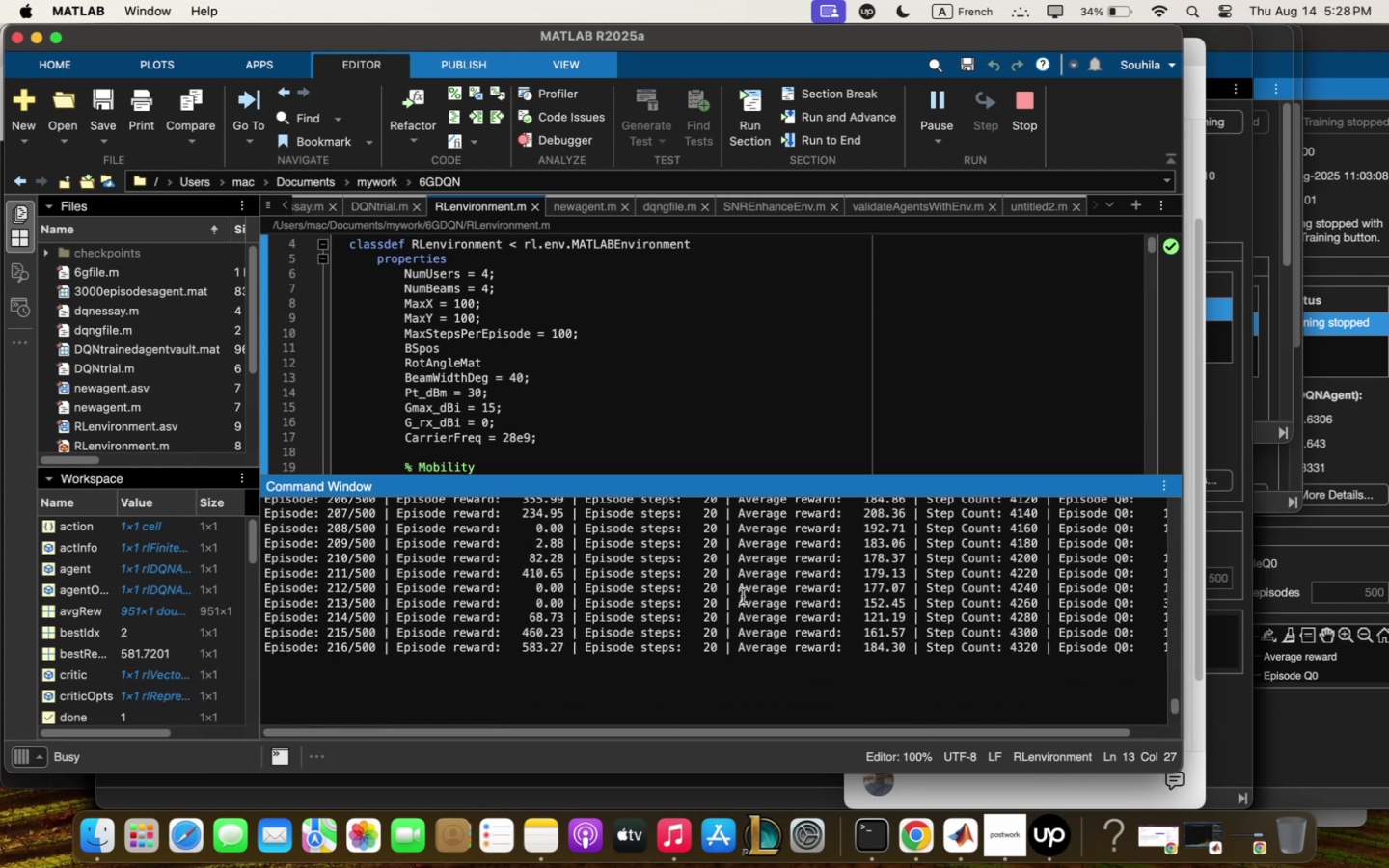 
scroll: coordinate [743, 596], scroll_direction: up, amount: 3.0
 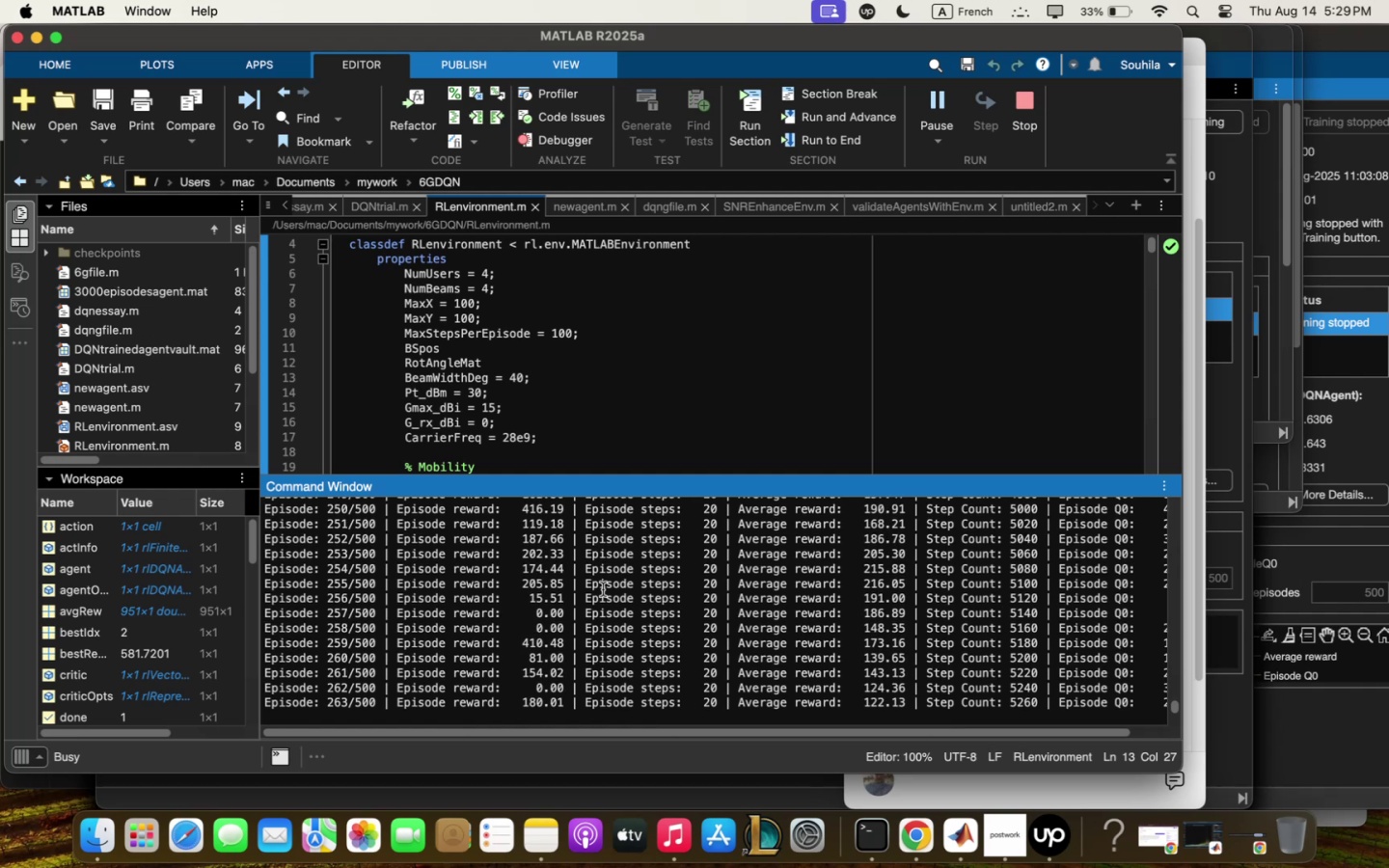 
wait(42.47)
 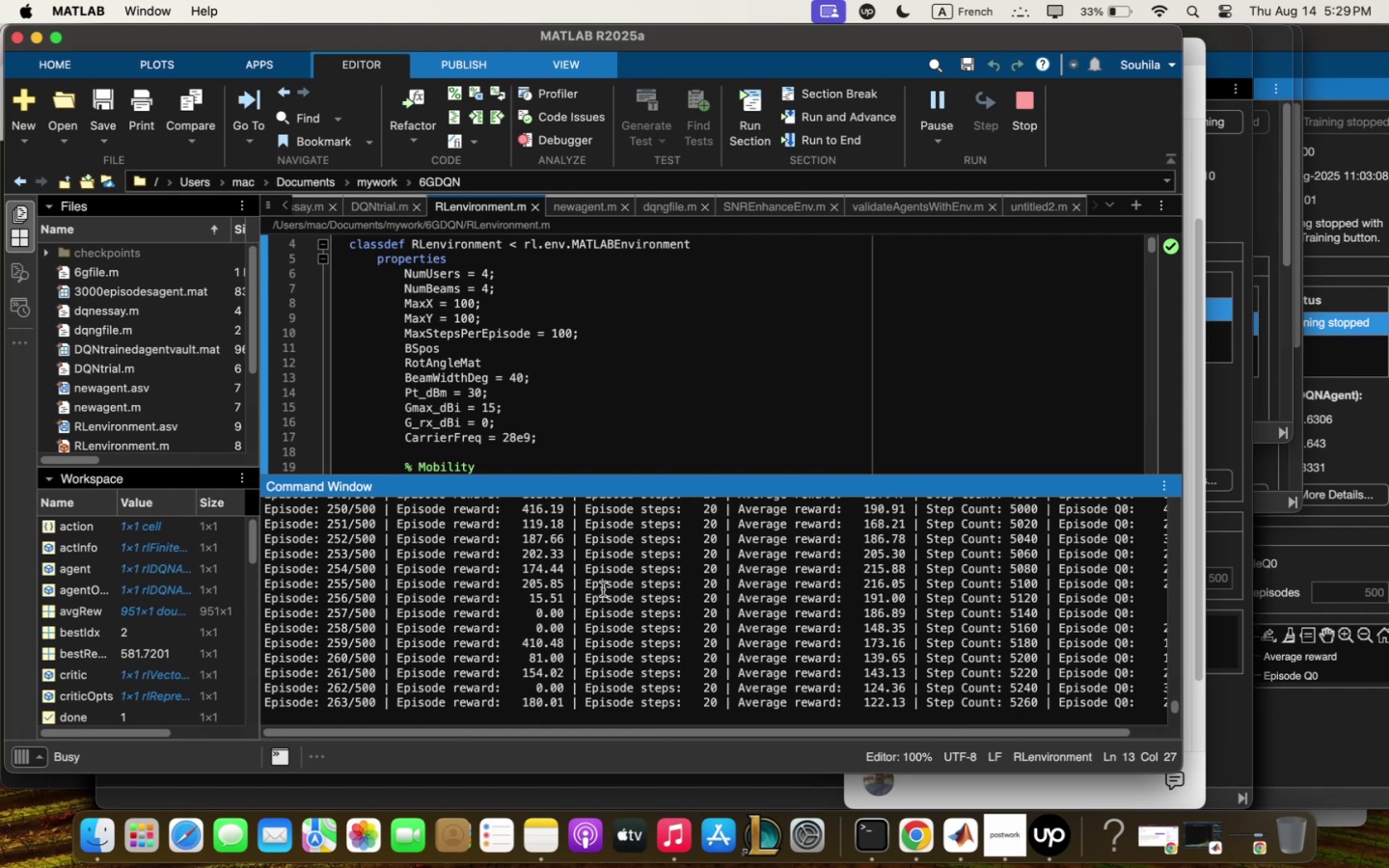 
scroll: coordinate [555, 641], scroll_direction: down, amount: 1.0
 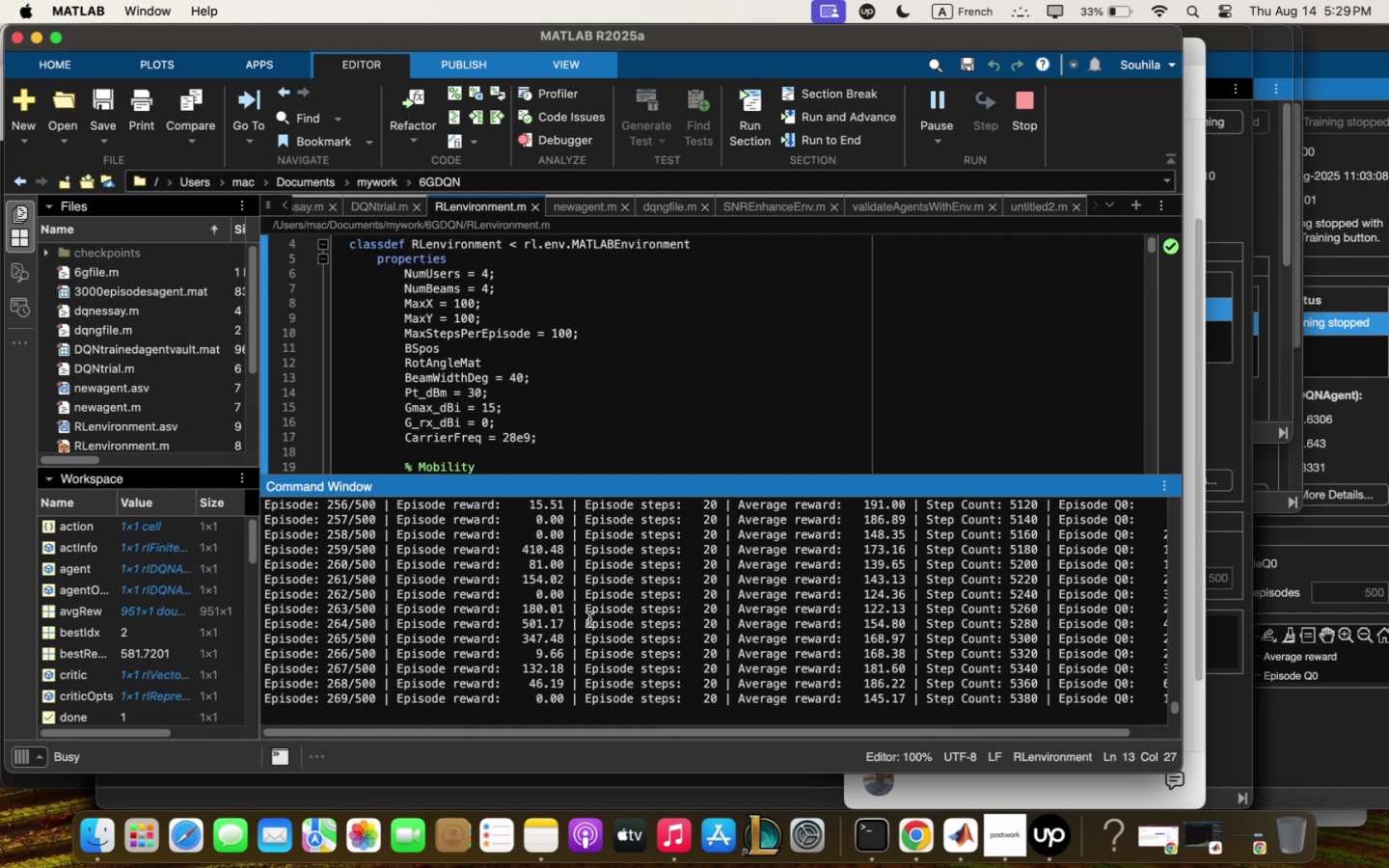 
scroll: coordinate [589, 619], scroll_direction: up, amount: 1.0
 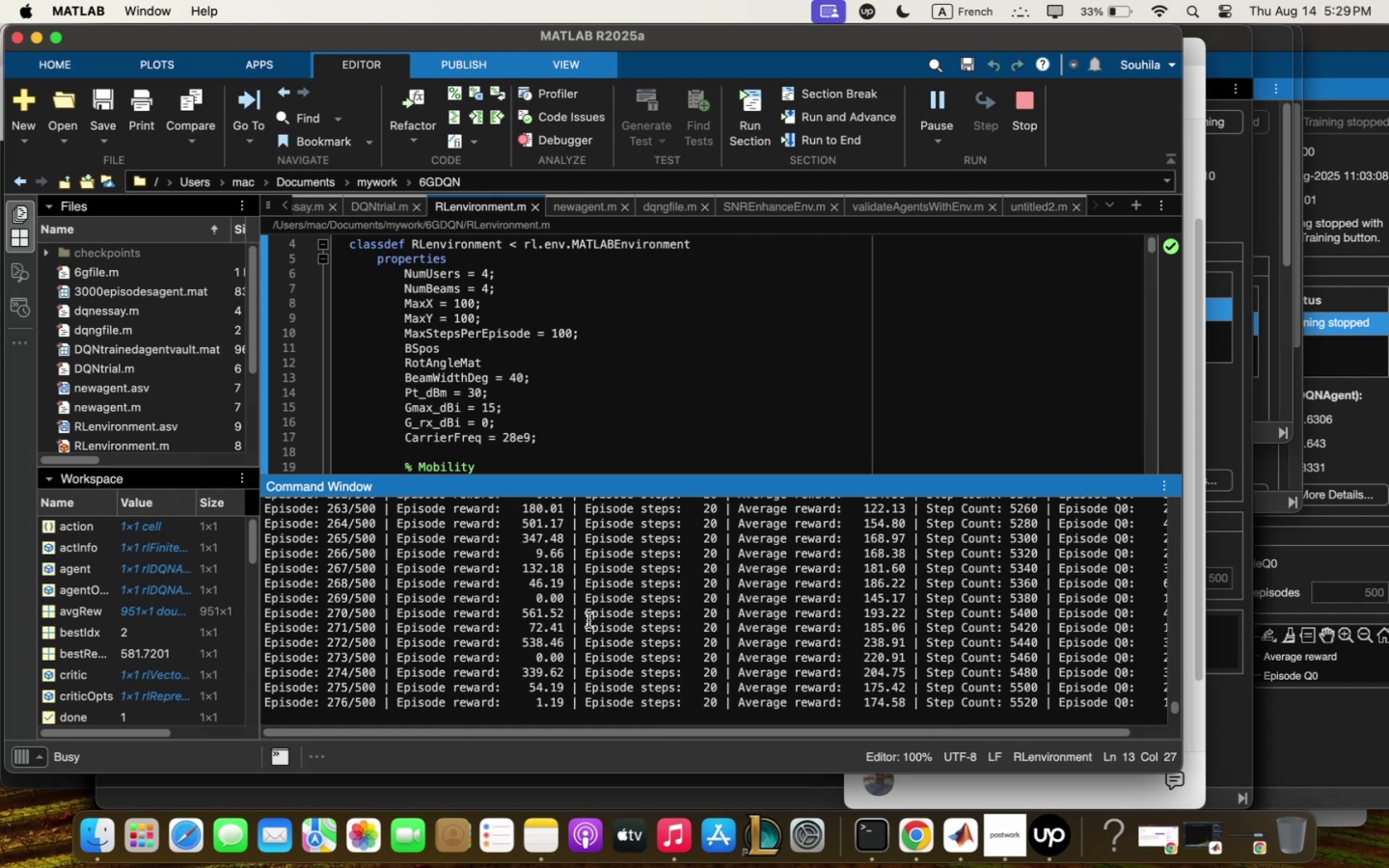 
wait(10.87)
 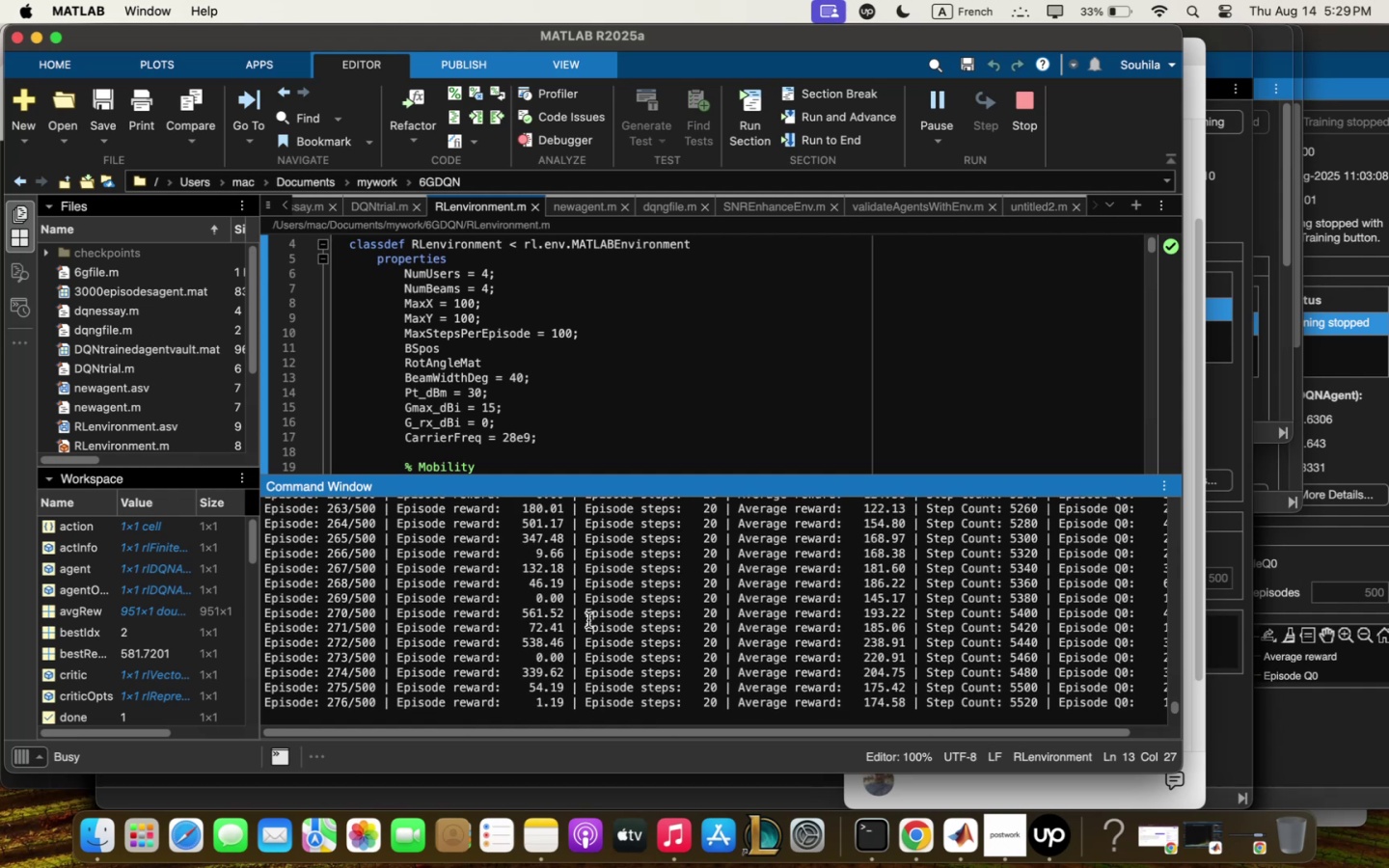 
scroll: coordinate [587, 620], scroll_direction: down, amount: 1.0
 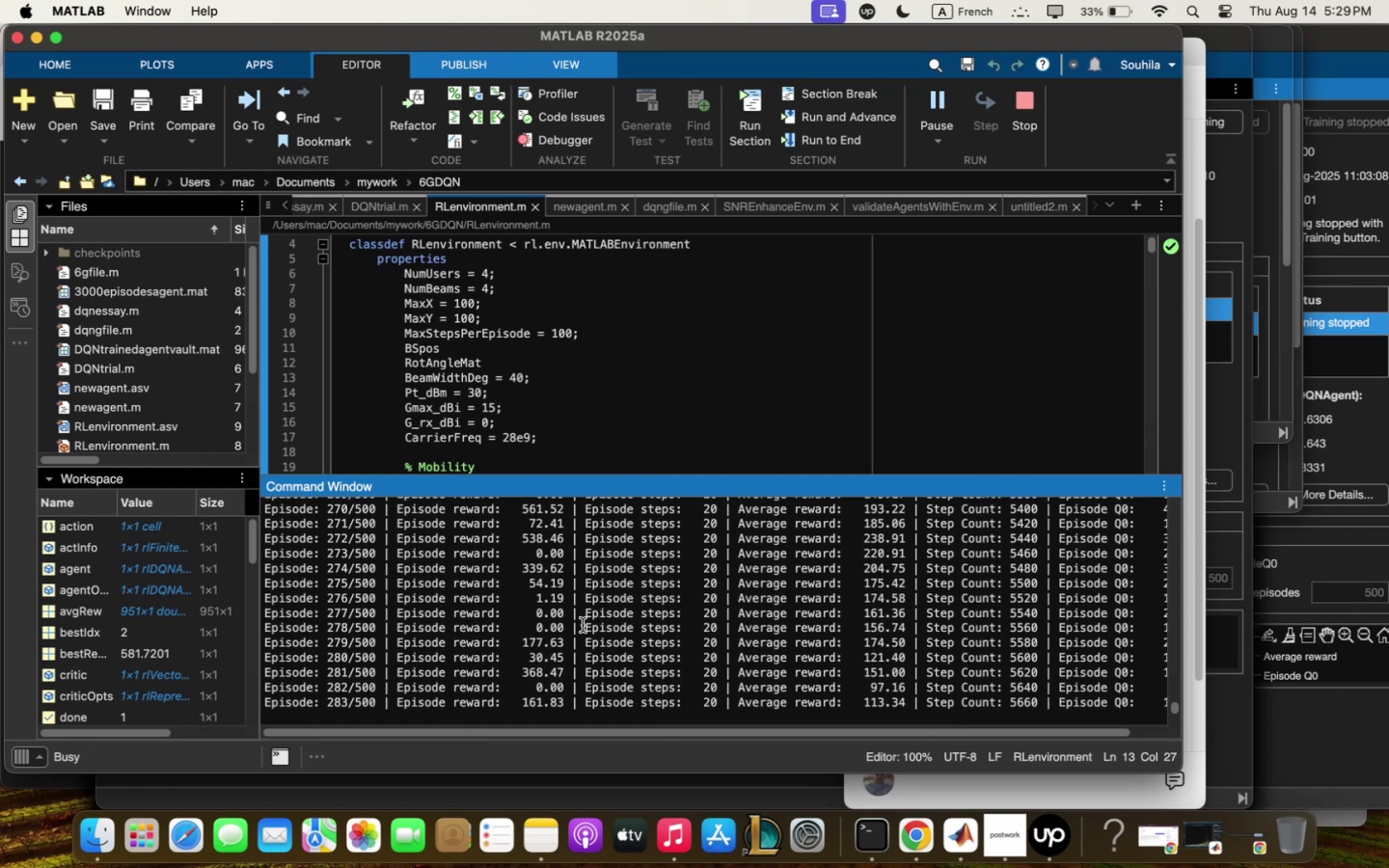 
scroll: coordinate [576, 633], scroll_direction: up, amount: 4.0
 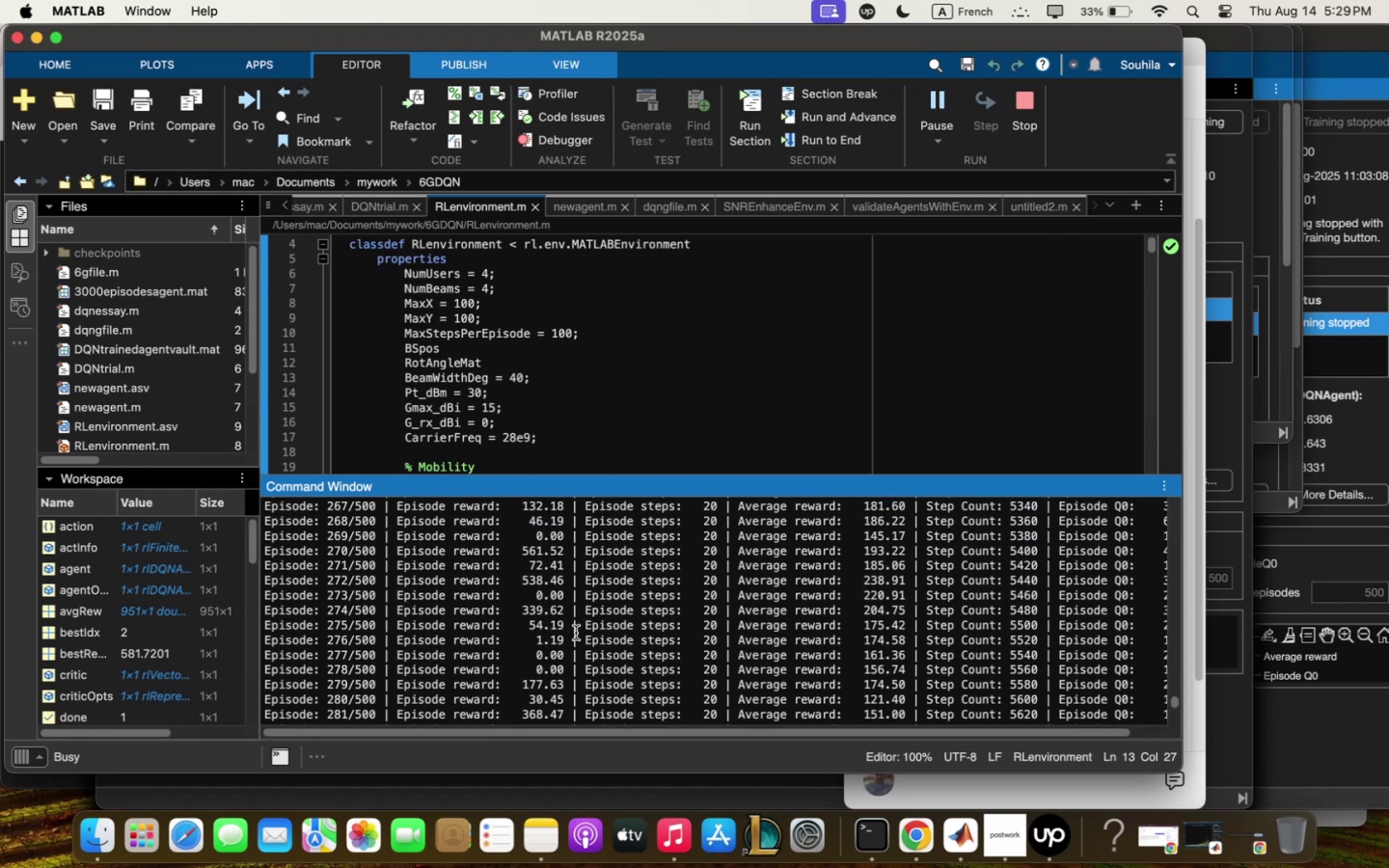 
wait(5.19)
 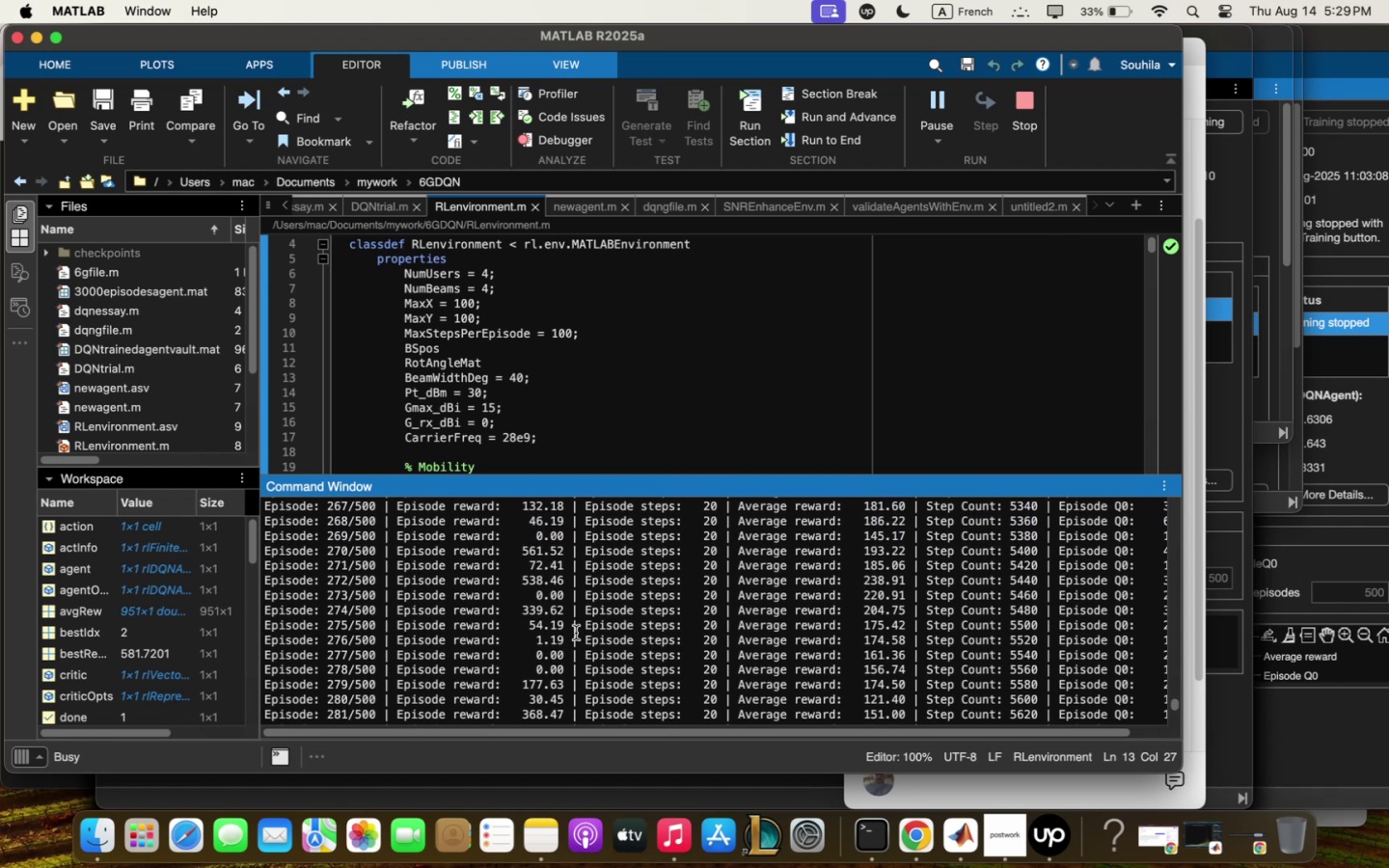 
scroll: coordinate [575, 633], scroll_direction: down, amount: 5.0
 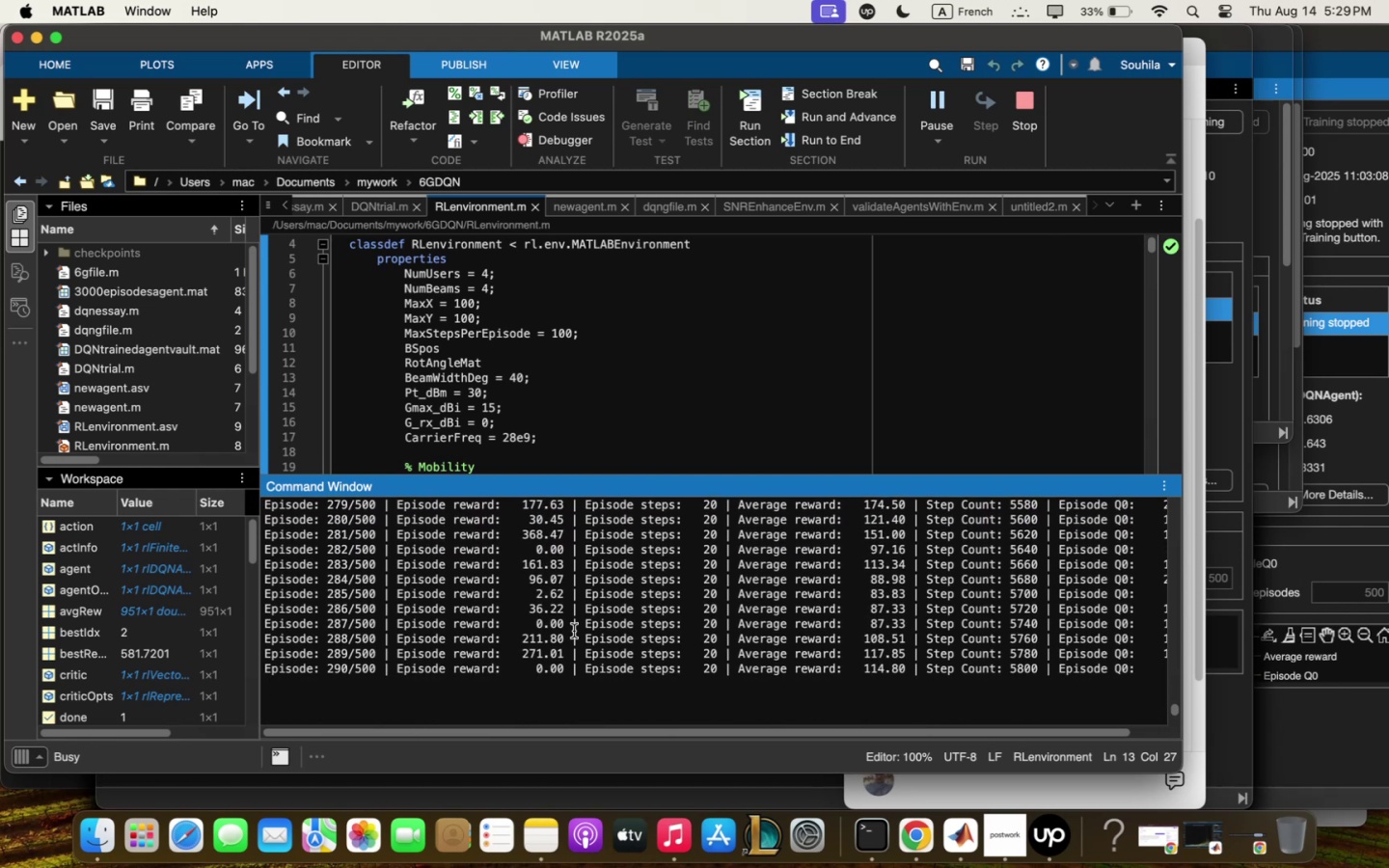 
scroll: coordinate [574, 631], scroll_direction: up, amount: 3.0
 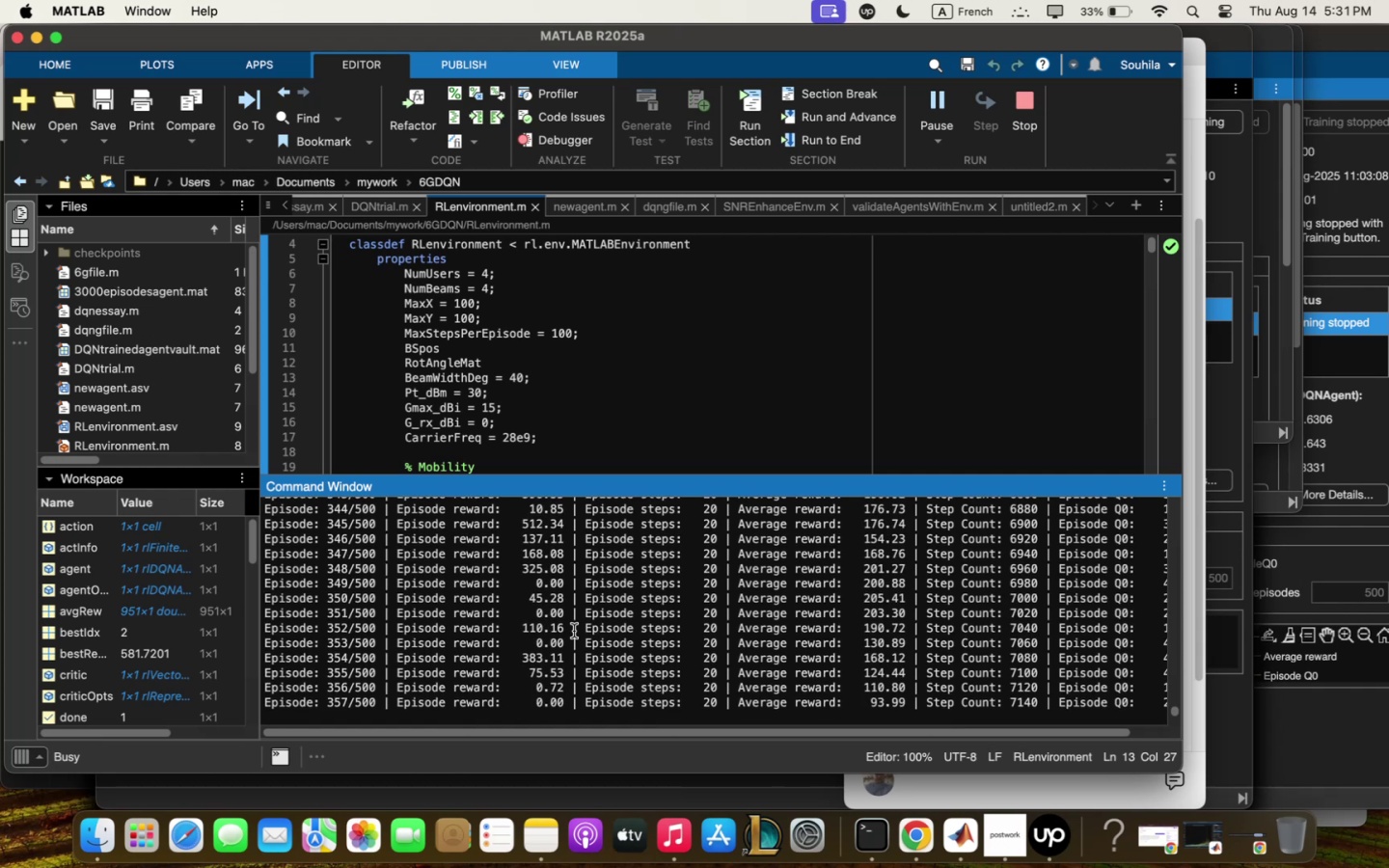 
wait(71.29)
 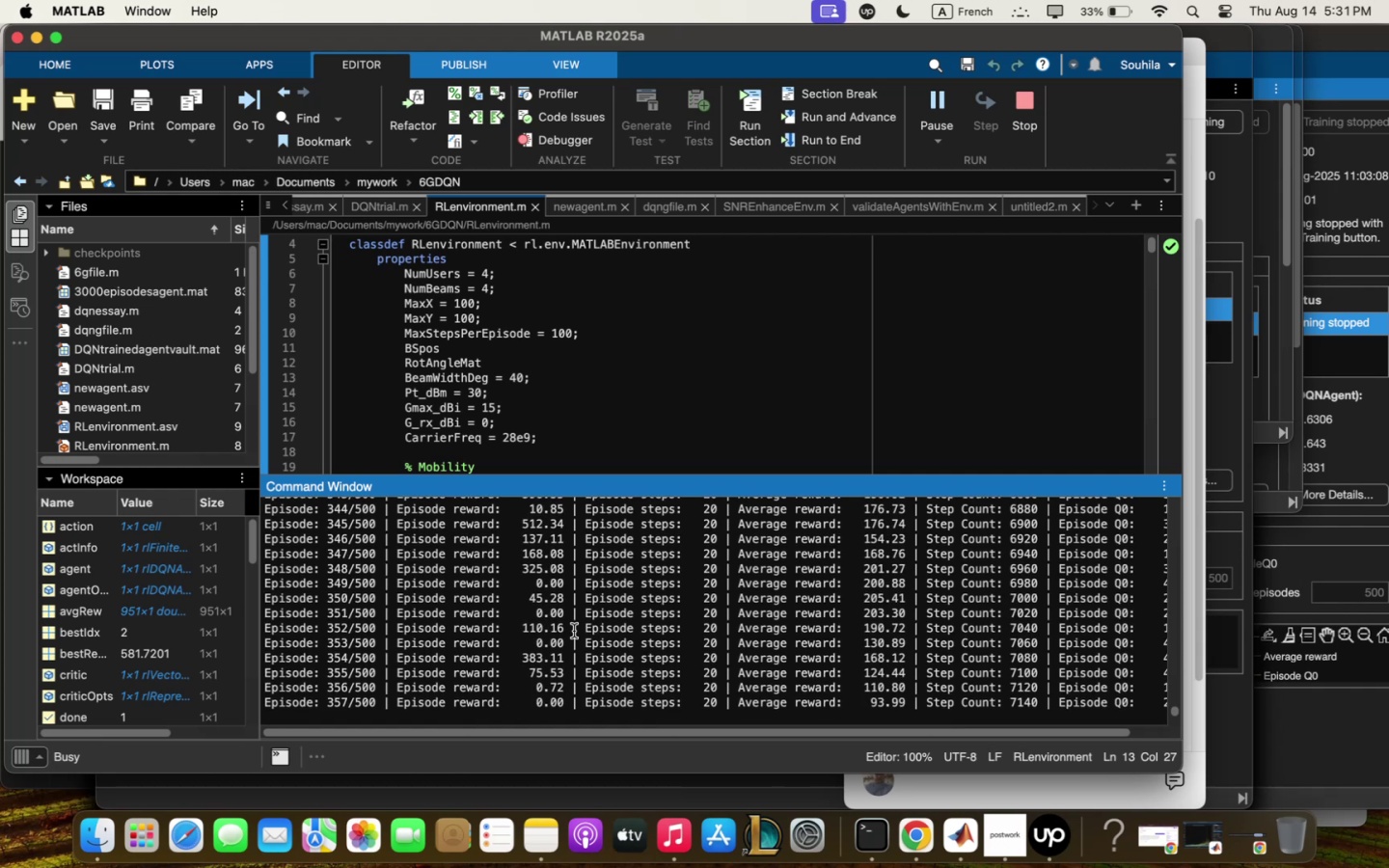 
scroll: coordinate [696, 613], scroll_direction: down, amount: 3.0
 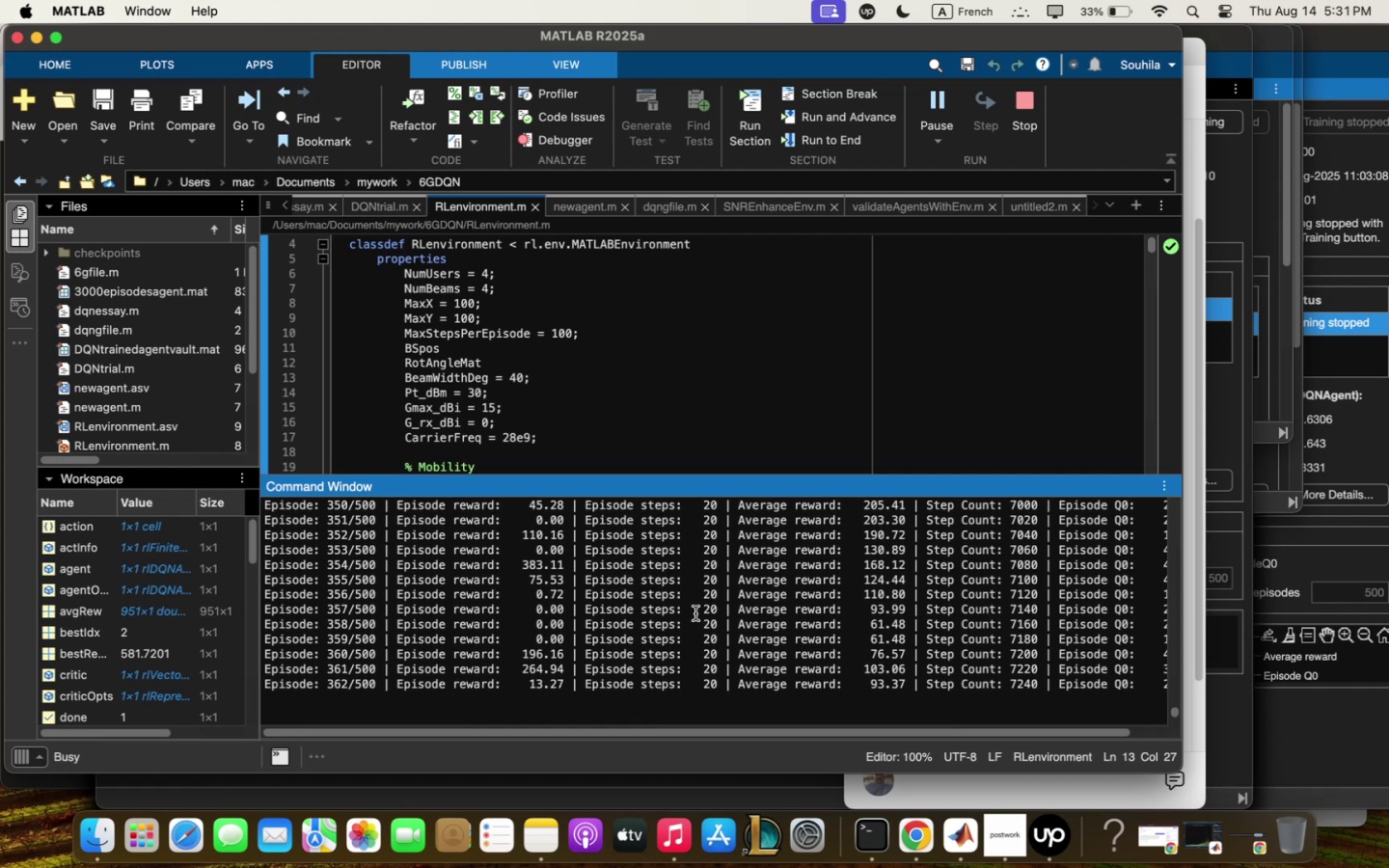 
scroll: coordinate [695, 613], scroll_direction: up, amount: 2.0
 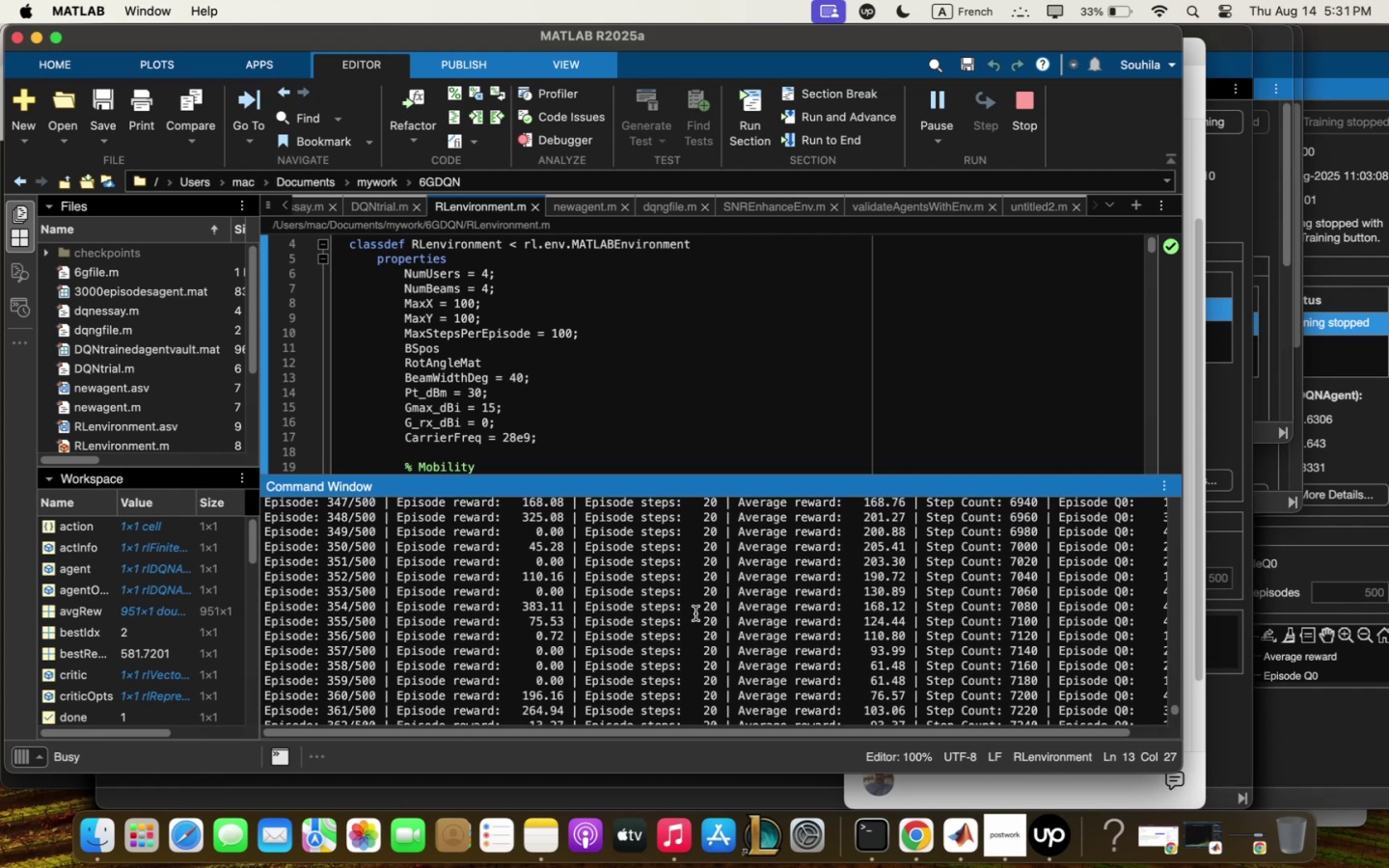 
scroll: coordinate [695, 612], scroll_direction: down, amount: 4.0
 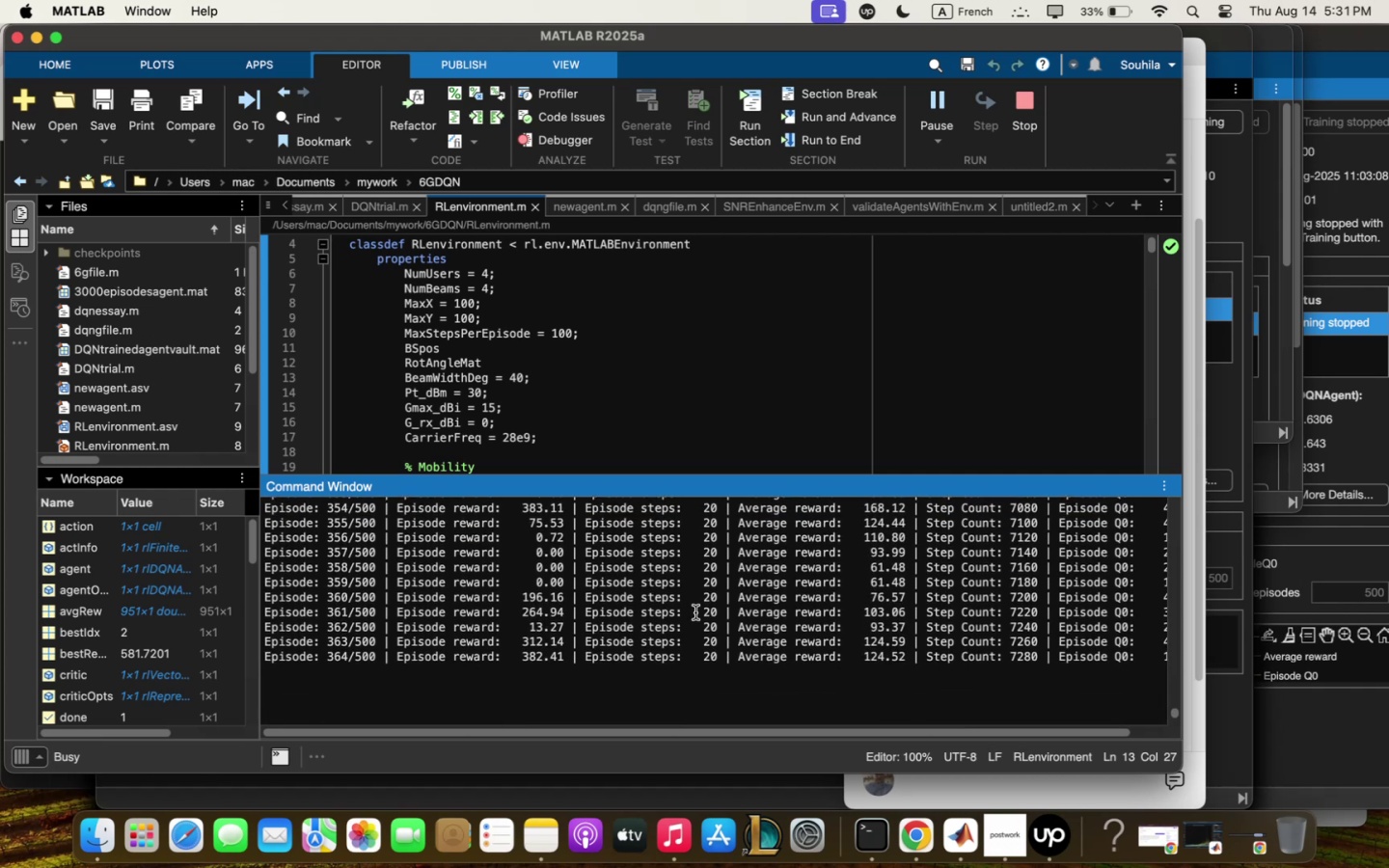 
scroll: coordinate [695, 612], scroll_direction: up, amount: 2.0
 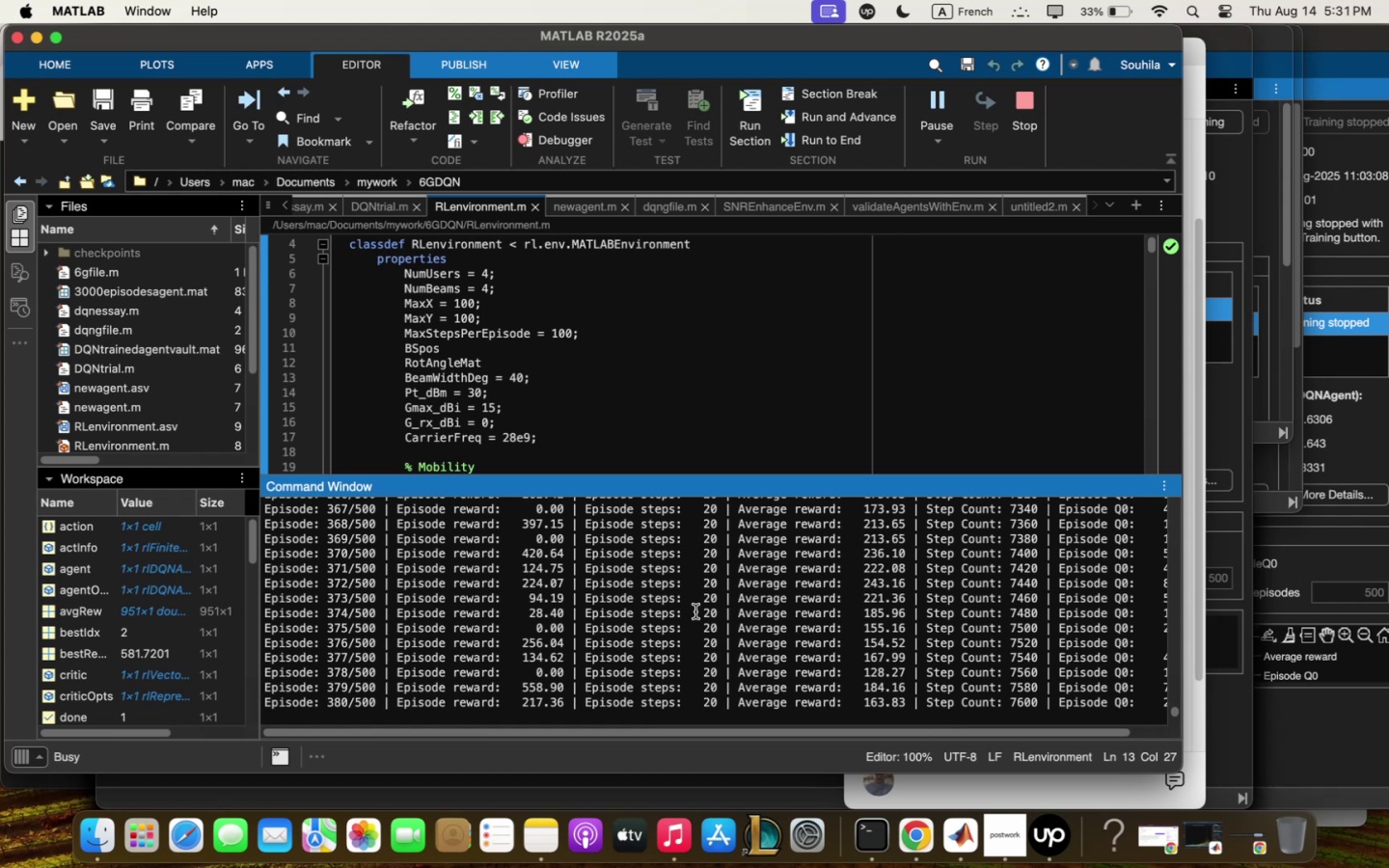 
wait(21.8)
 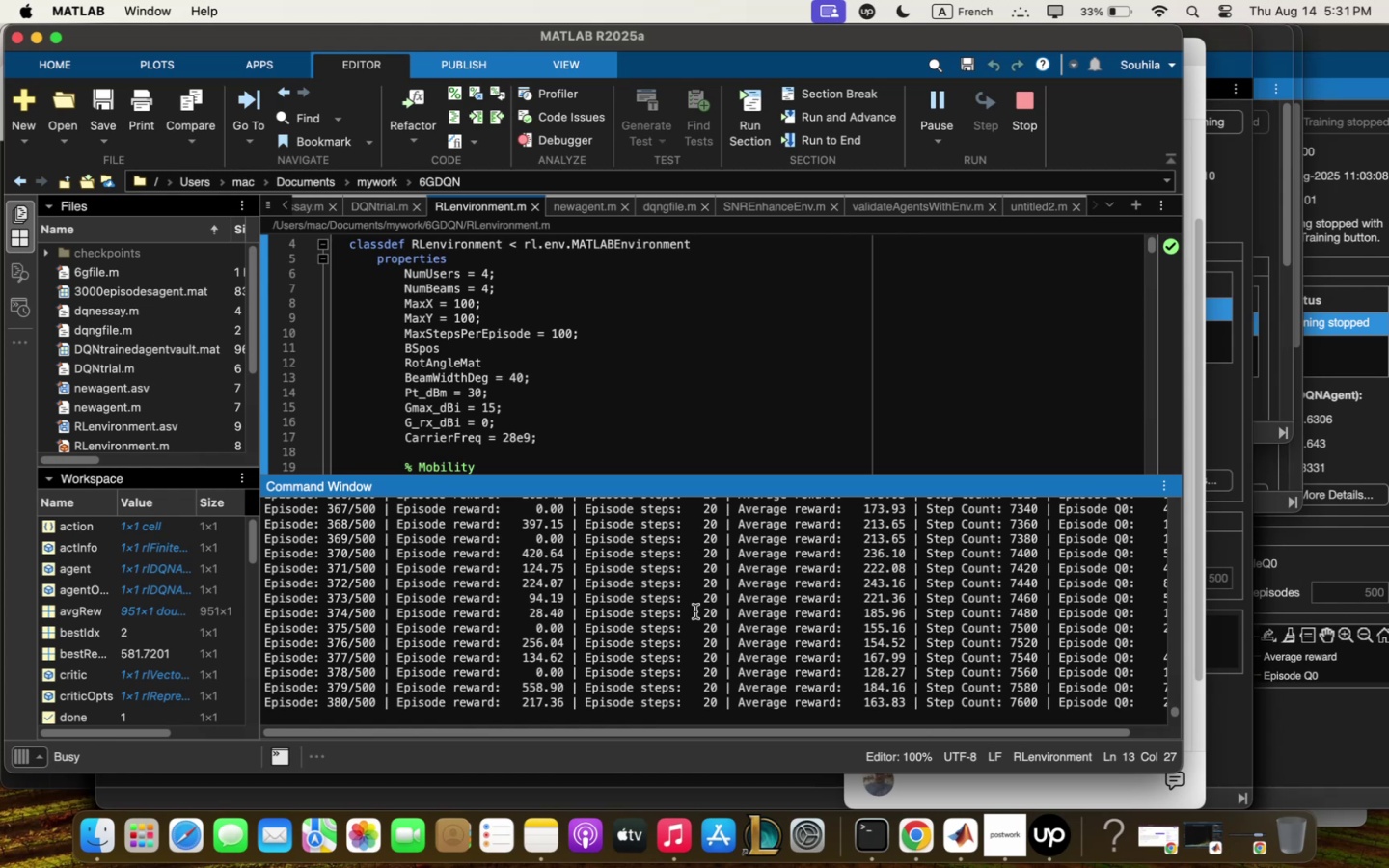 
scroll: coordinate [695, 611], scroll_direction: down, amount: 2.0
 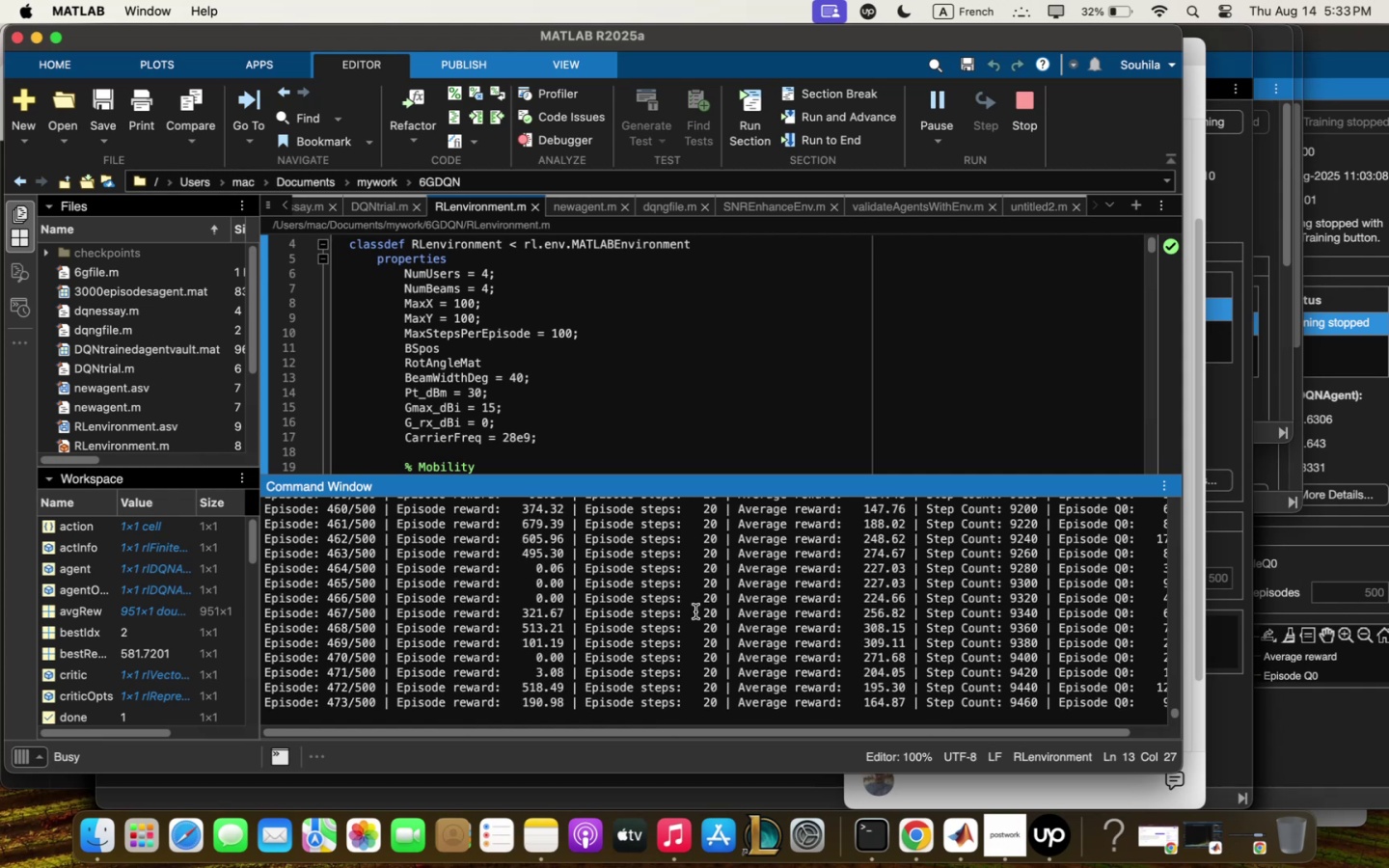 
wait(95.21)
 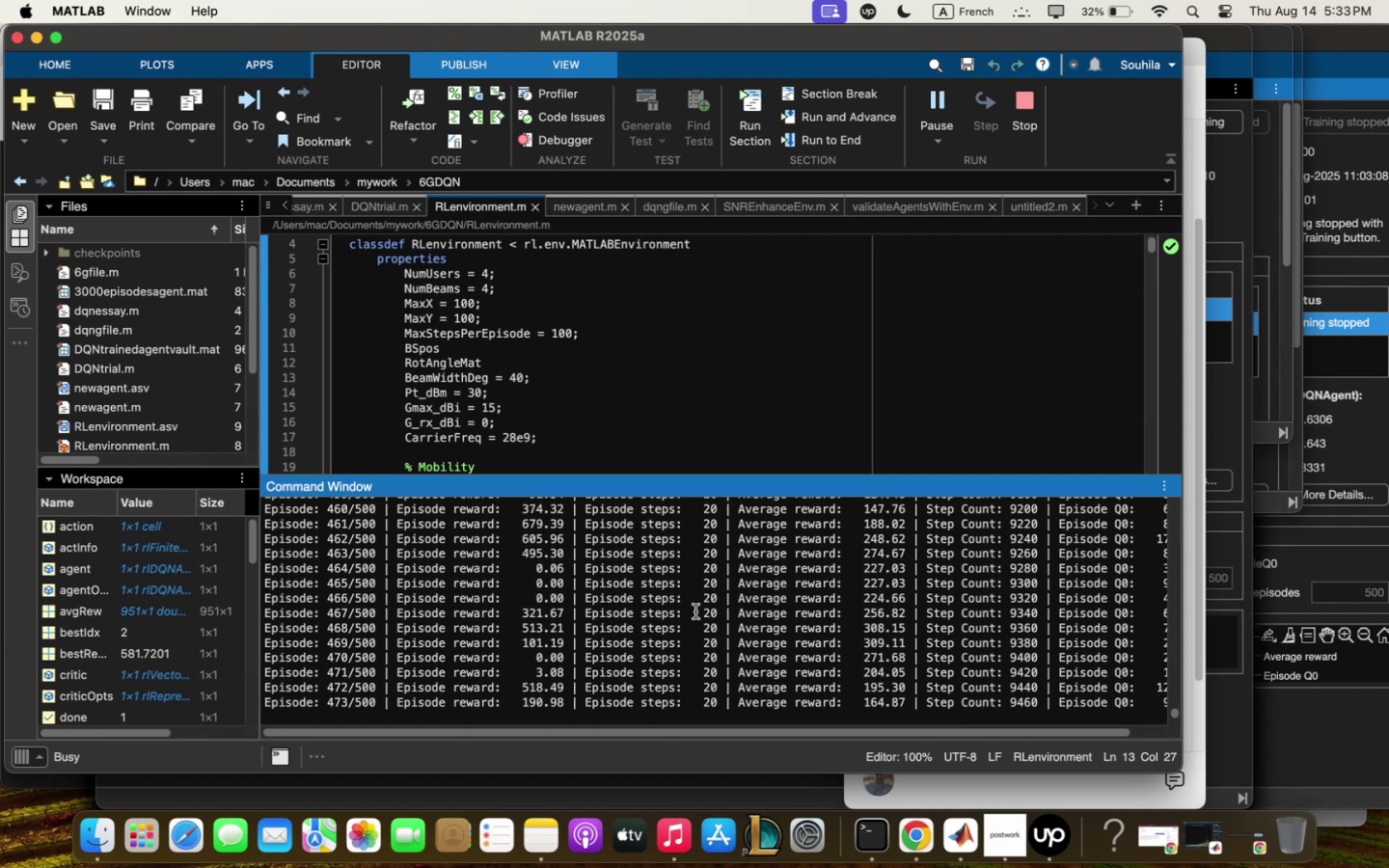 
left_click([1212, 125])
 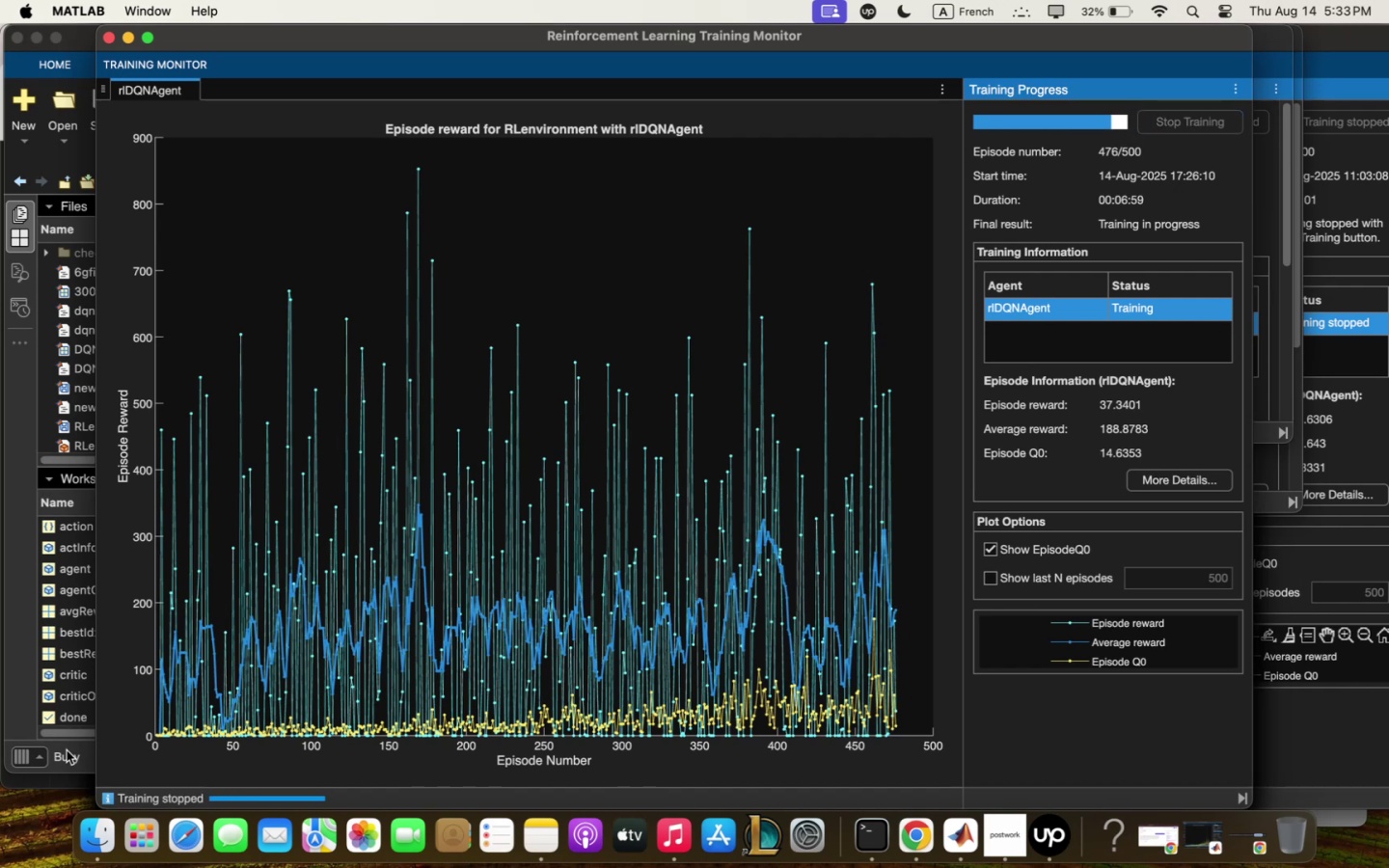 
left_click([15, 704])
 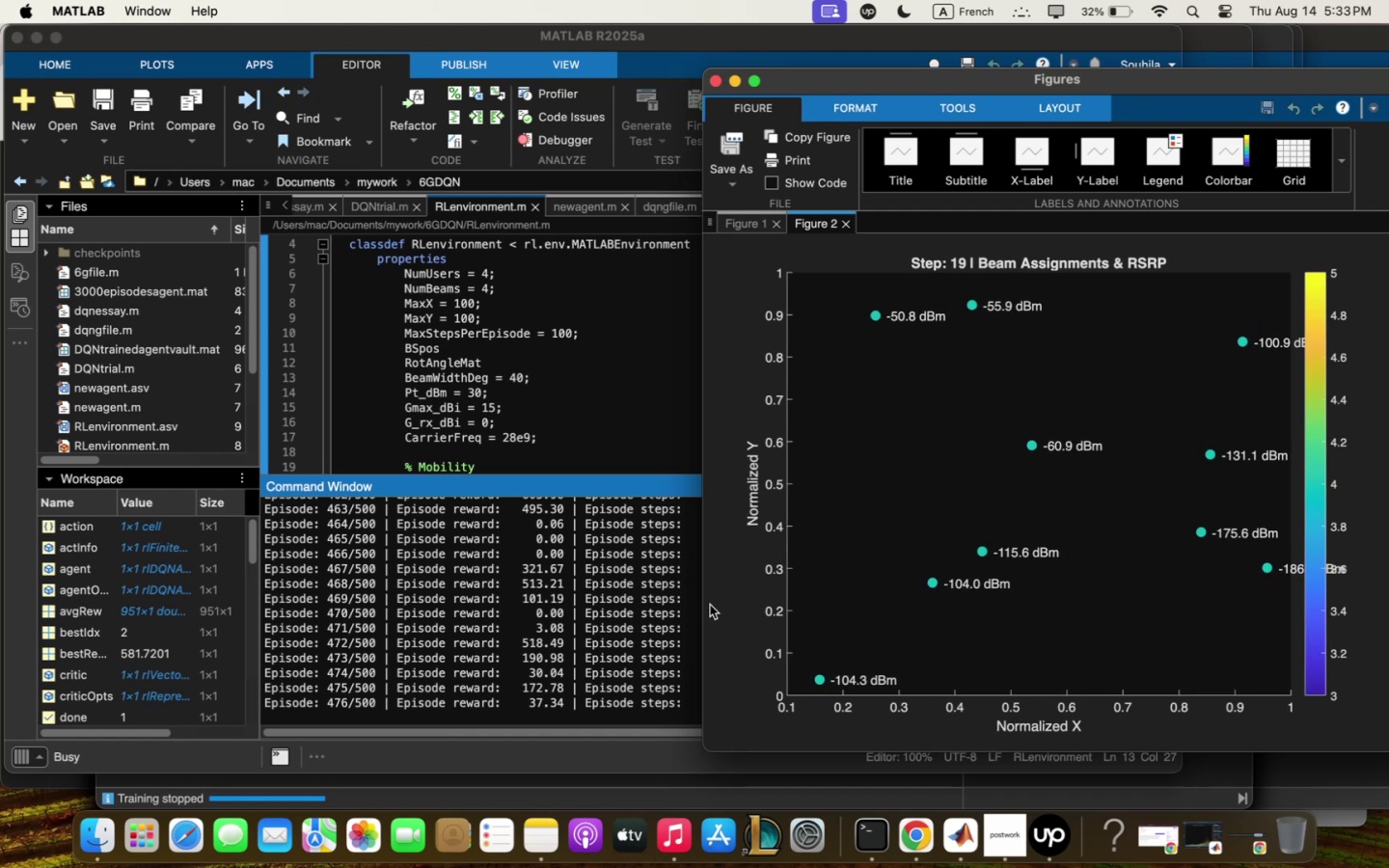 
wait(18.39)
 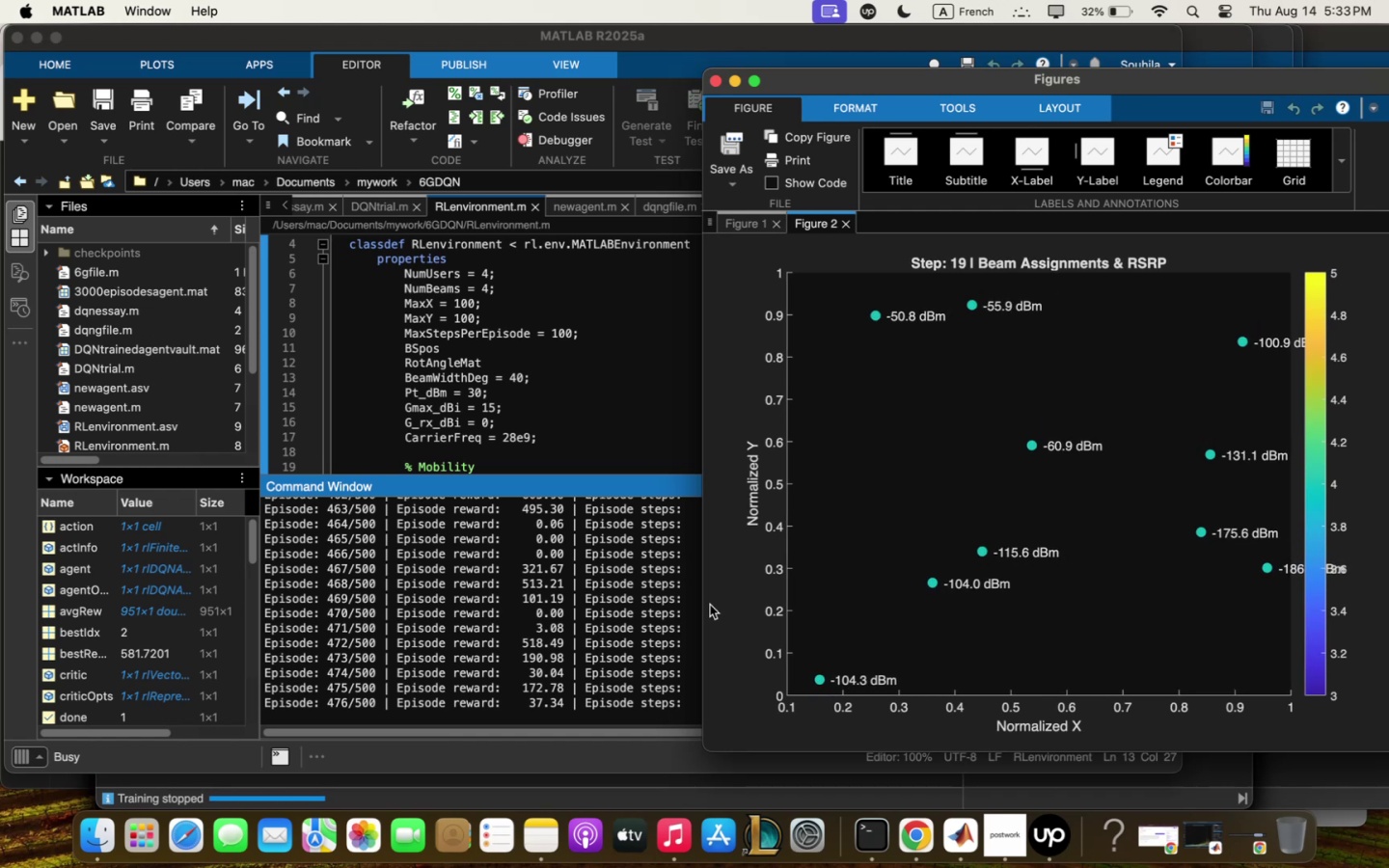 
left_click([527, 842])
 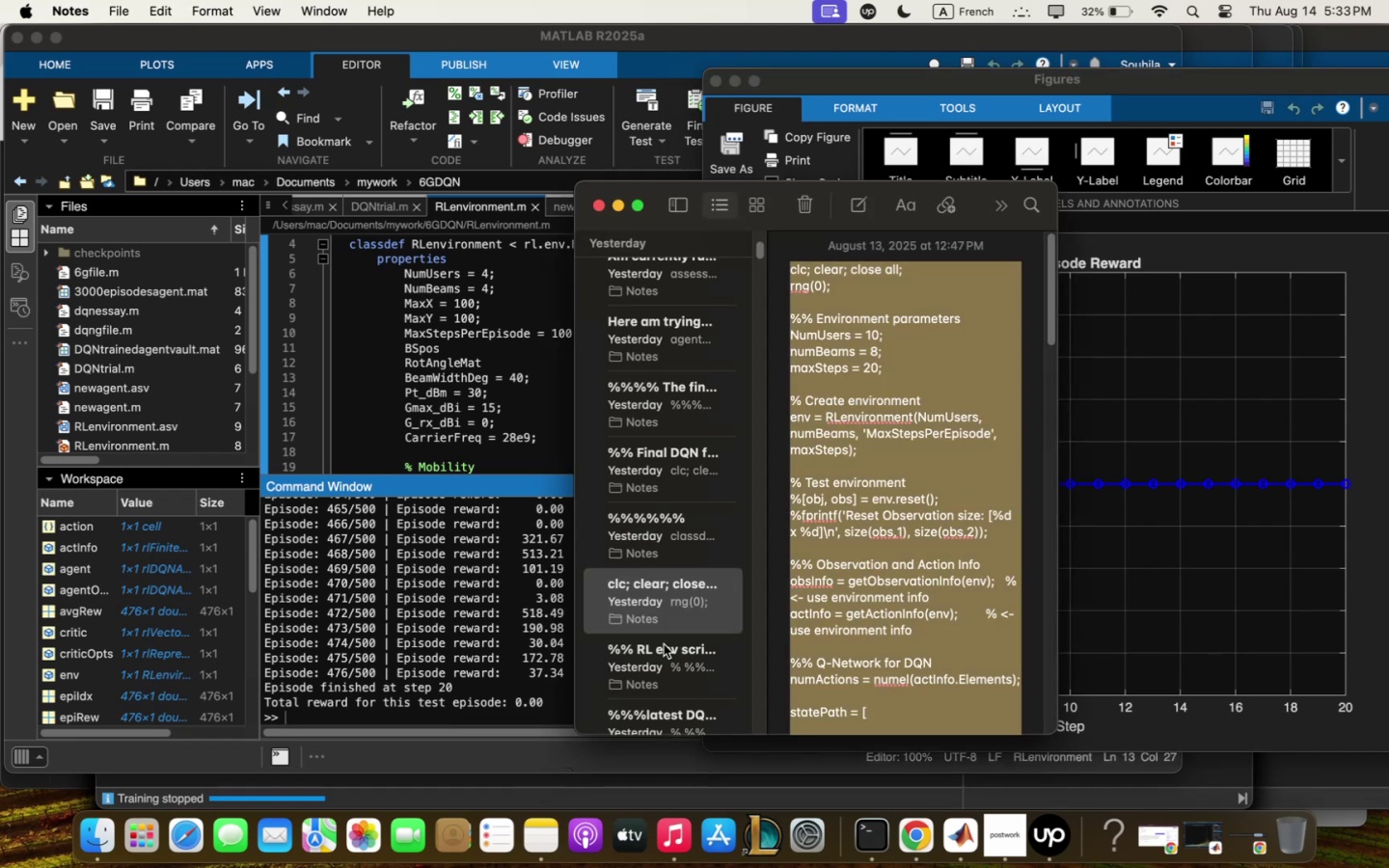 
scroll: coordinate [664, 641], scroll_direction: down, amount: 8.0
 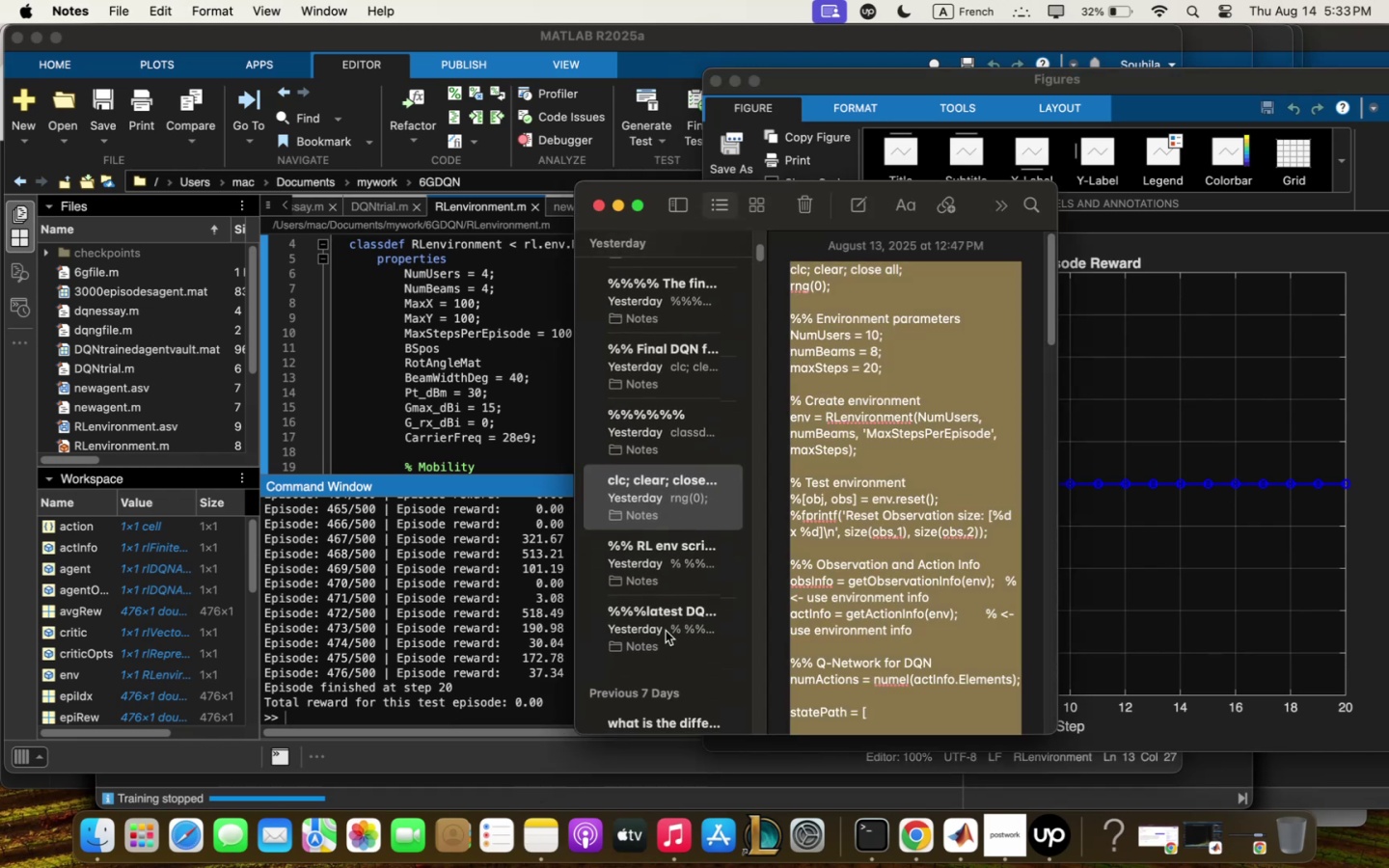 
scroll: coordinate [674, 372], scroll_direction: up, amount: 36.0
 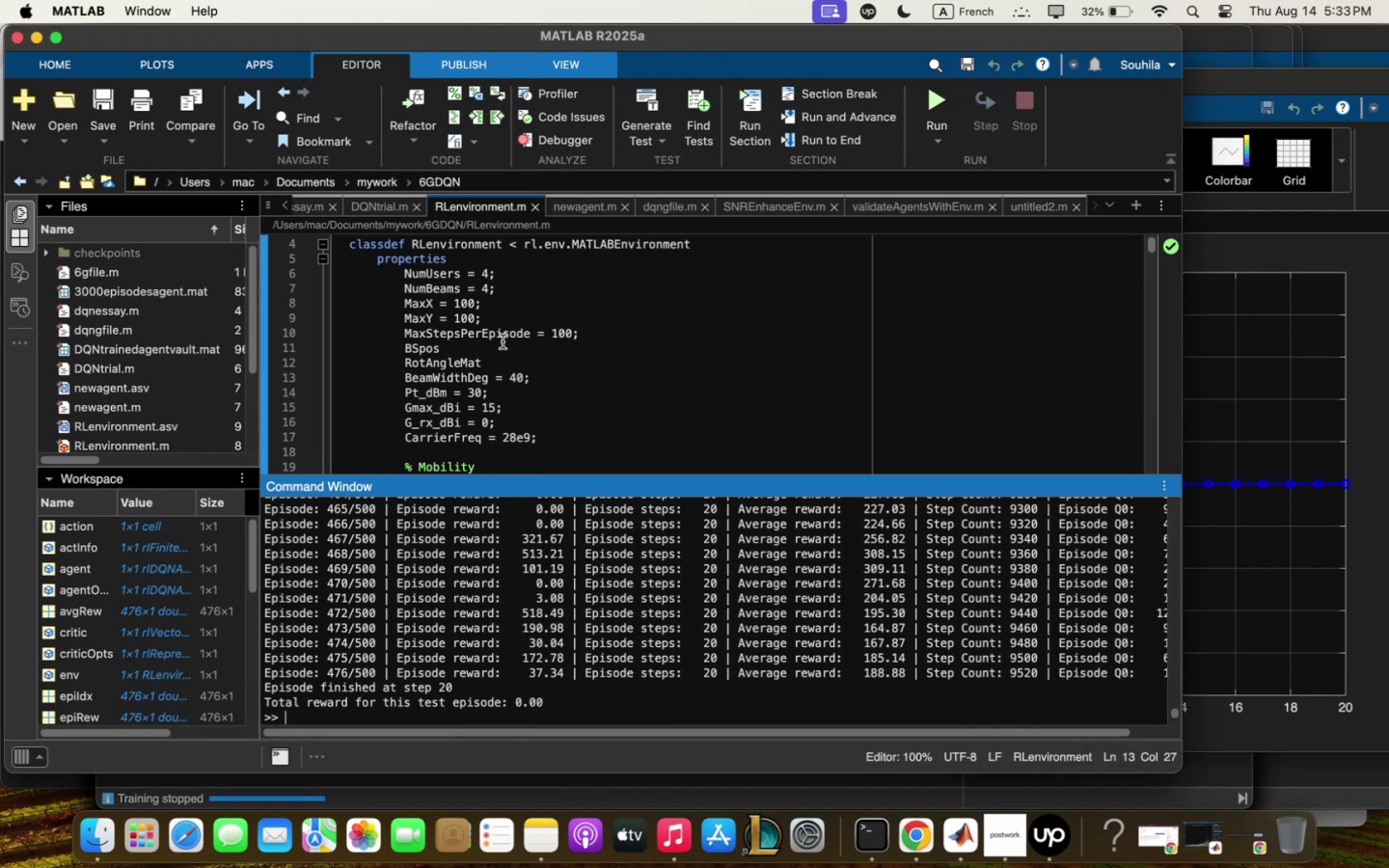 
scroll: coordinate [669, 297], scroll_direction: down, amount: 36.0
 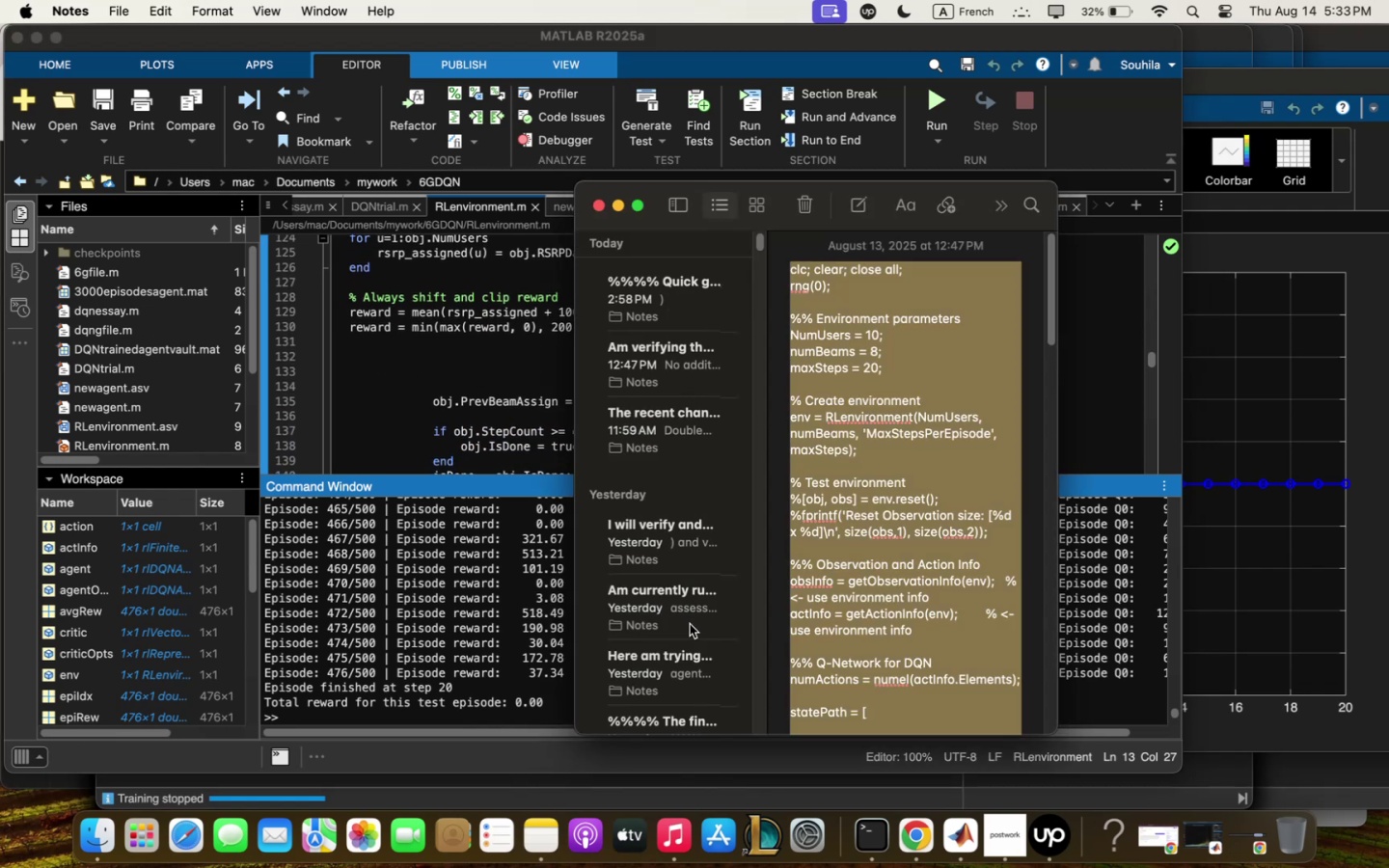 
scroll: coordinate [657, 483], scroll_direction: up, amount: 5.0
 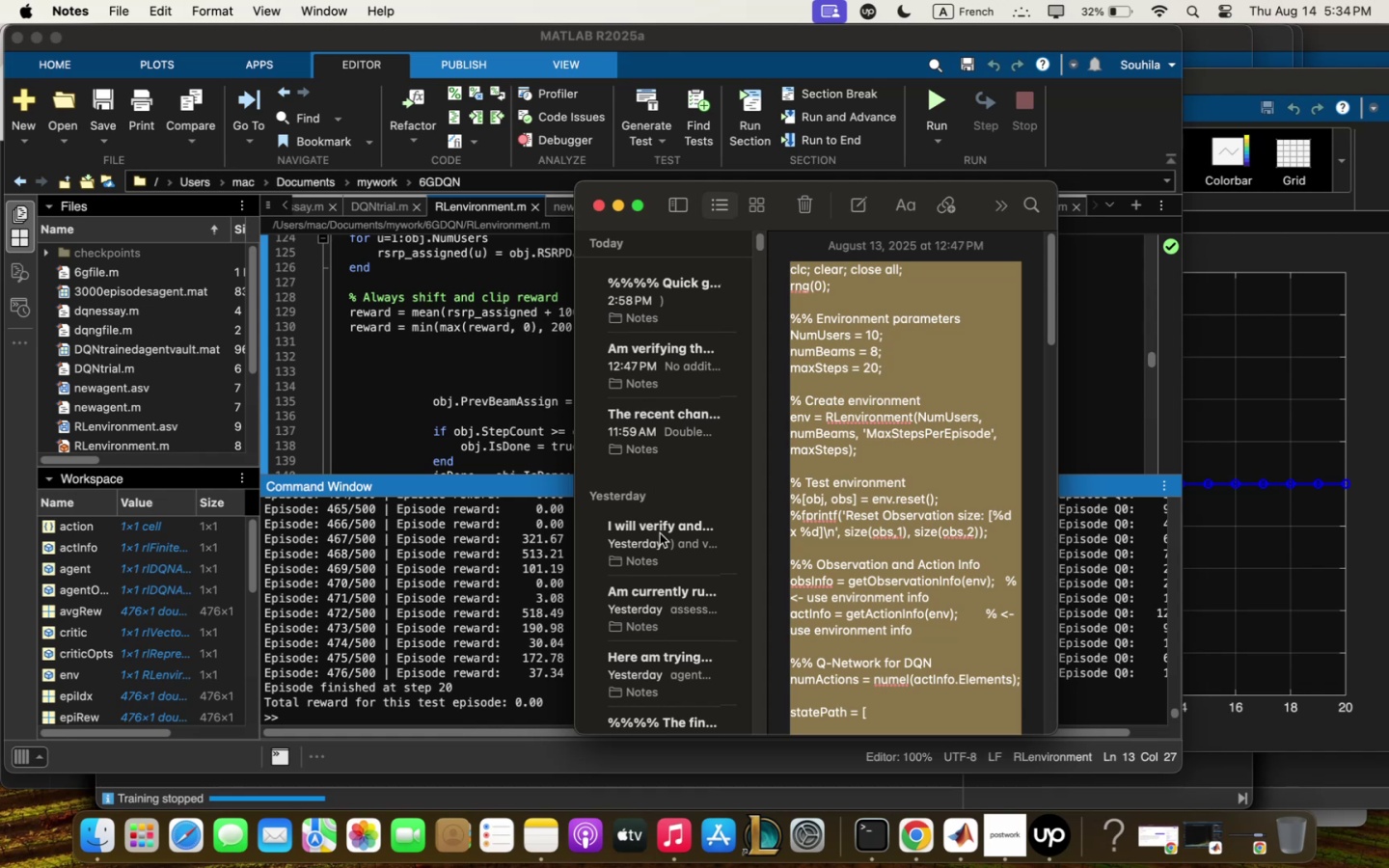 
scroll: coordinate [680, 636], scroll_direction: down, amount: 6.0
 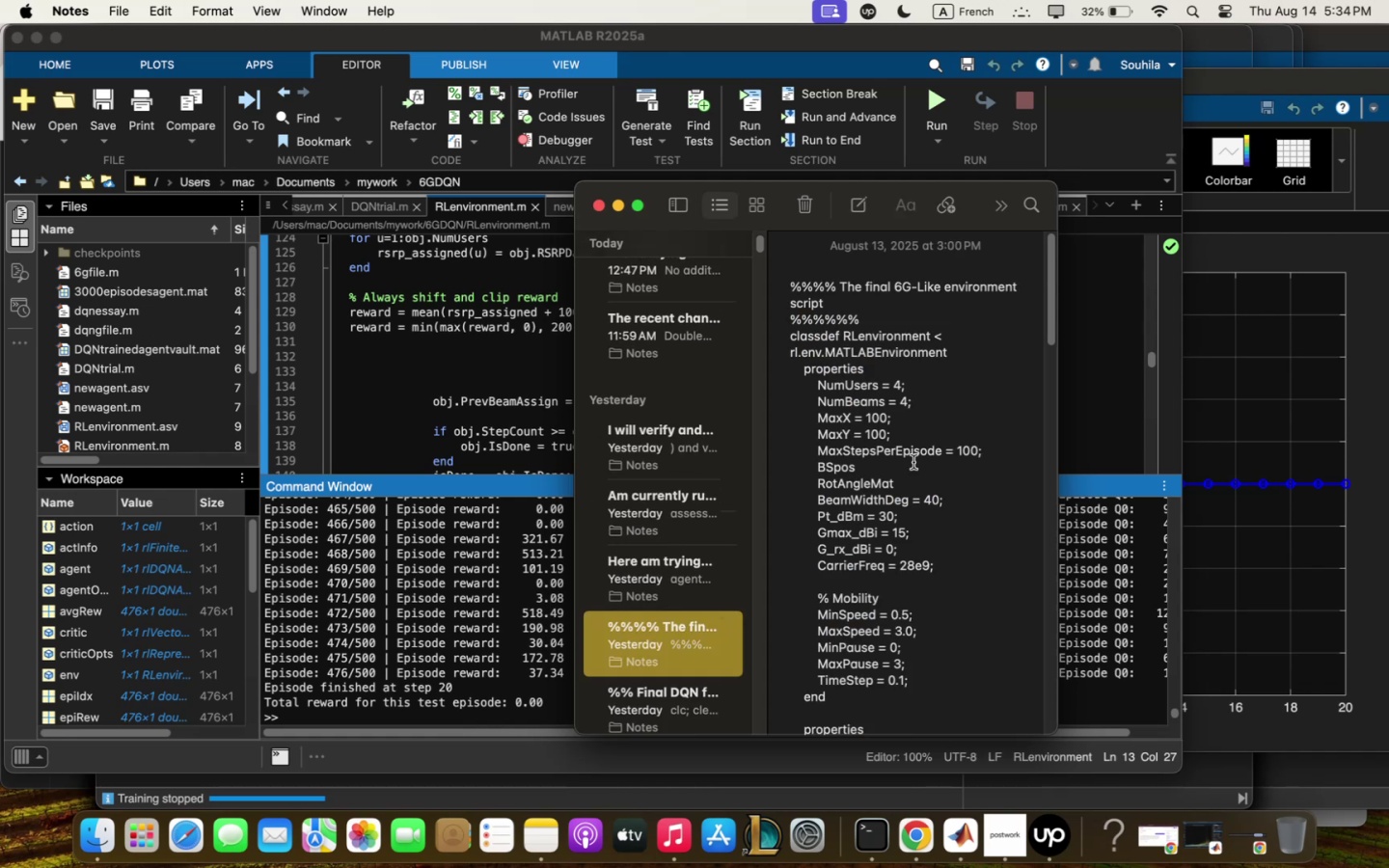 
scroll: coordinate [913, 462], scroll_direction: up, amount: 2.0
 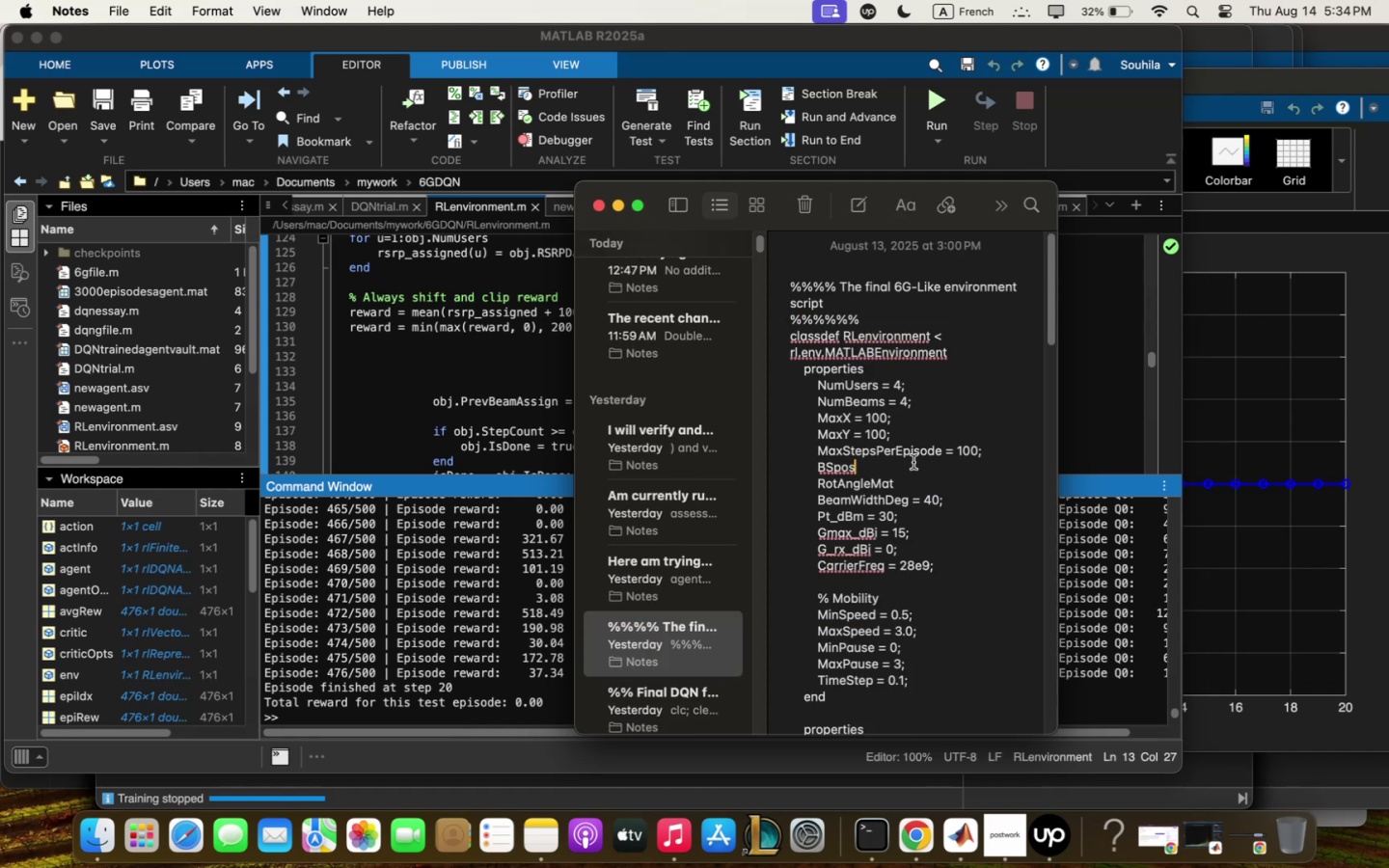 
key(Meta+Q)
 